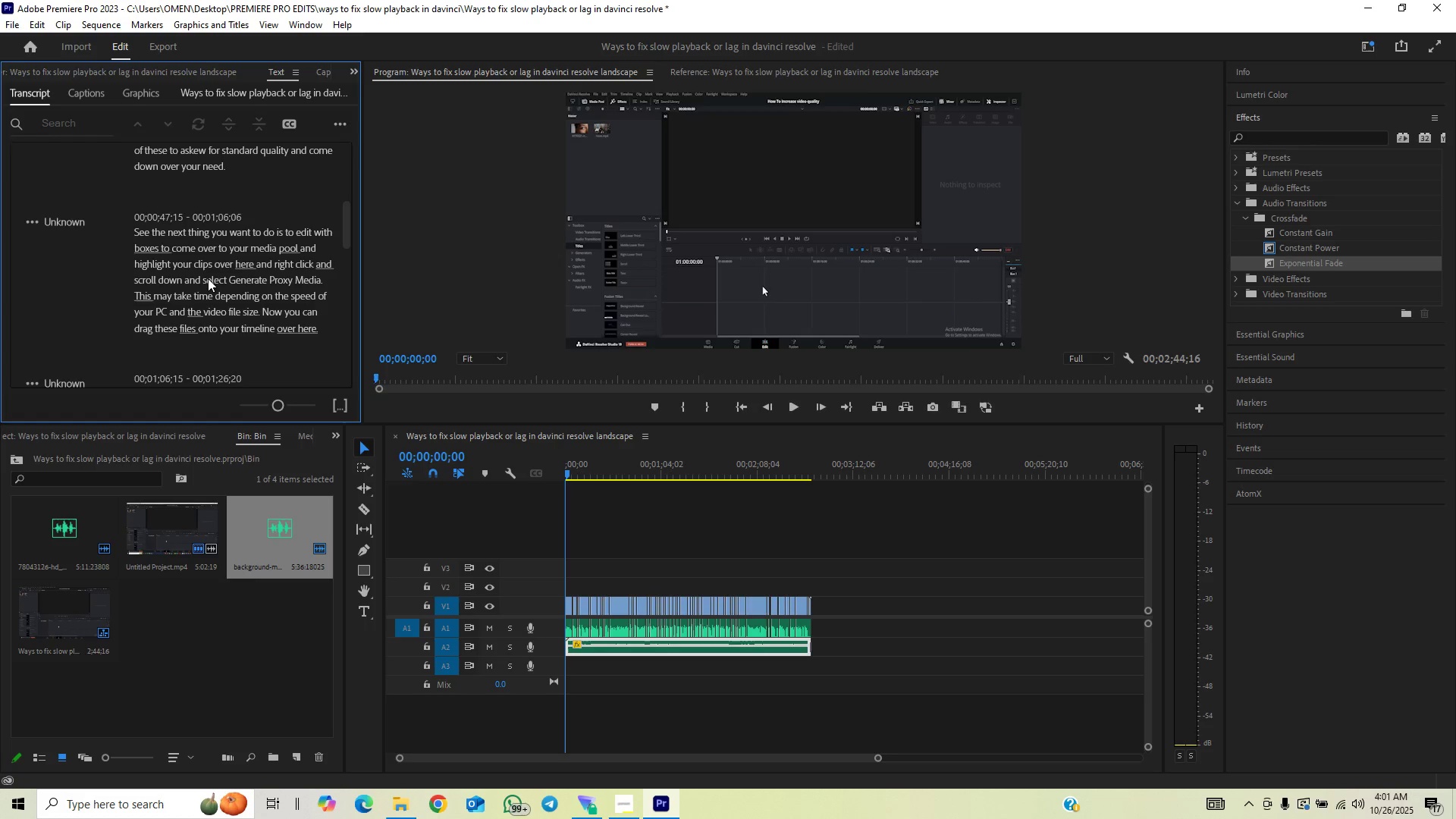 
wait(17.61)
 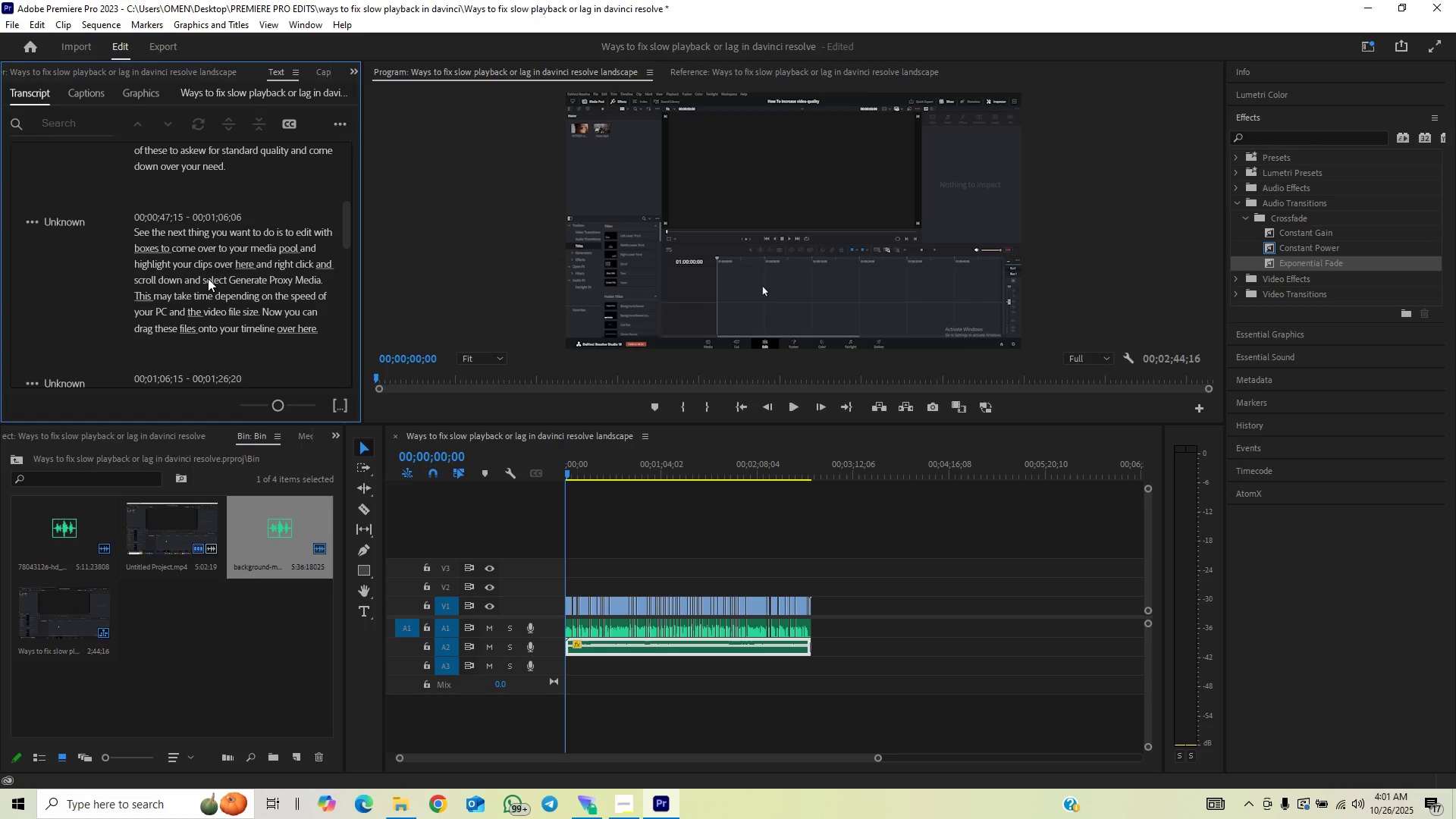 
scroll: coordinate [143, 211], scroll_direction: up, amount: 8.0
 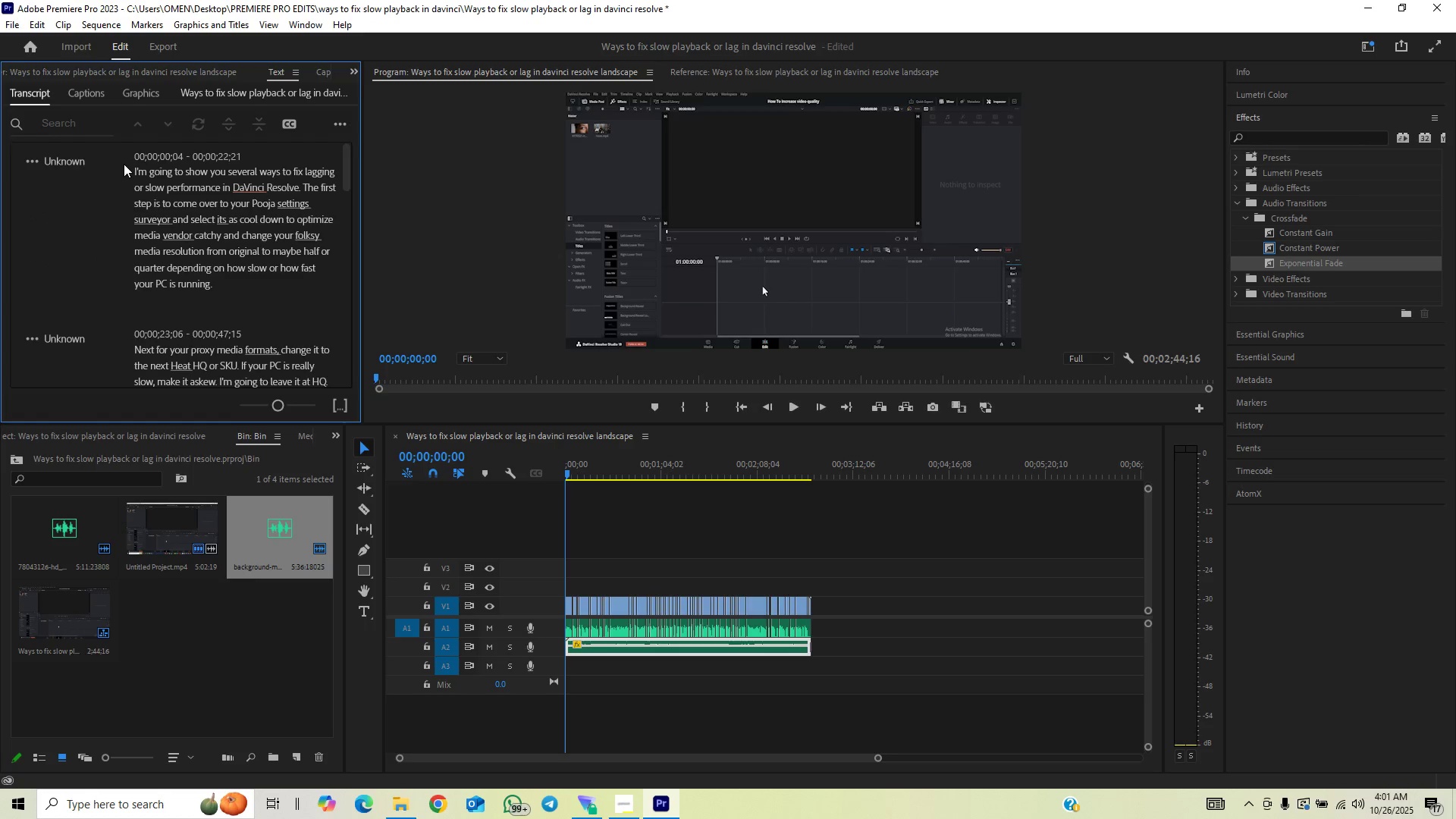 
key(Space)
 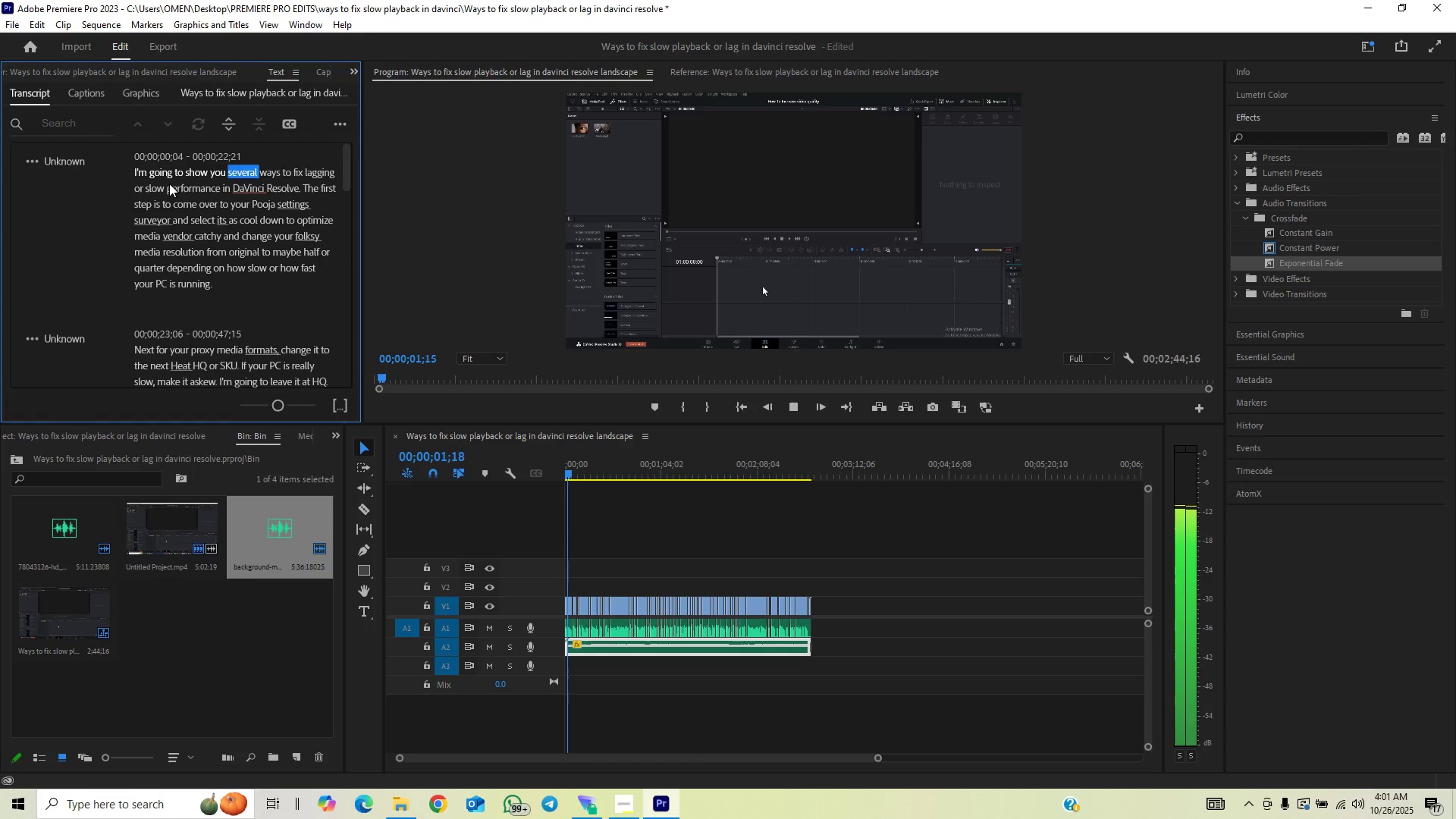 
key(Space)
 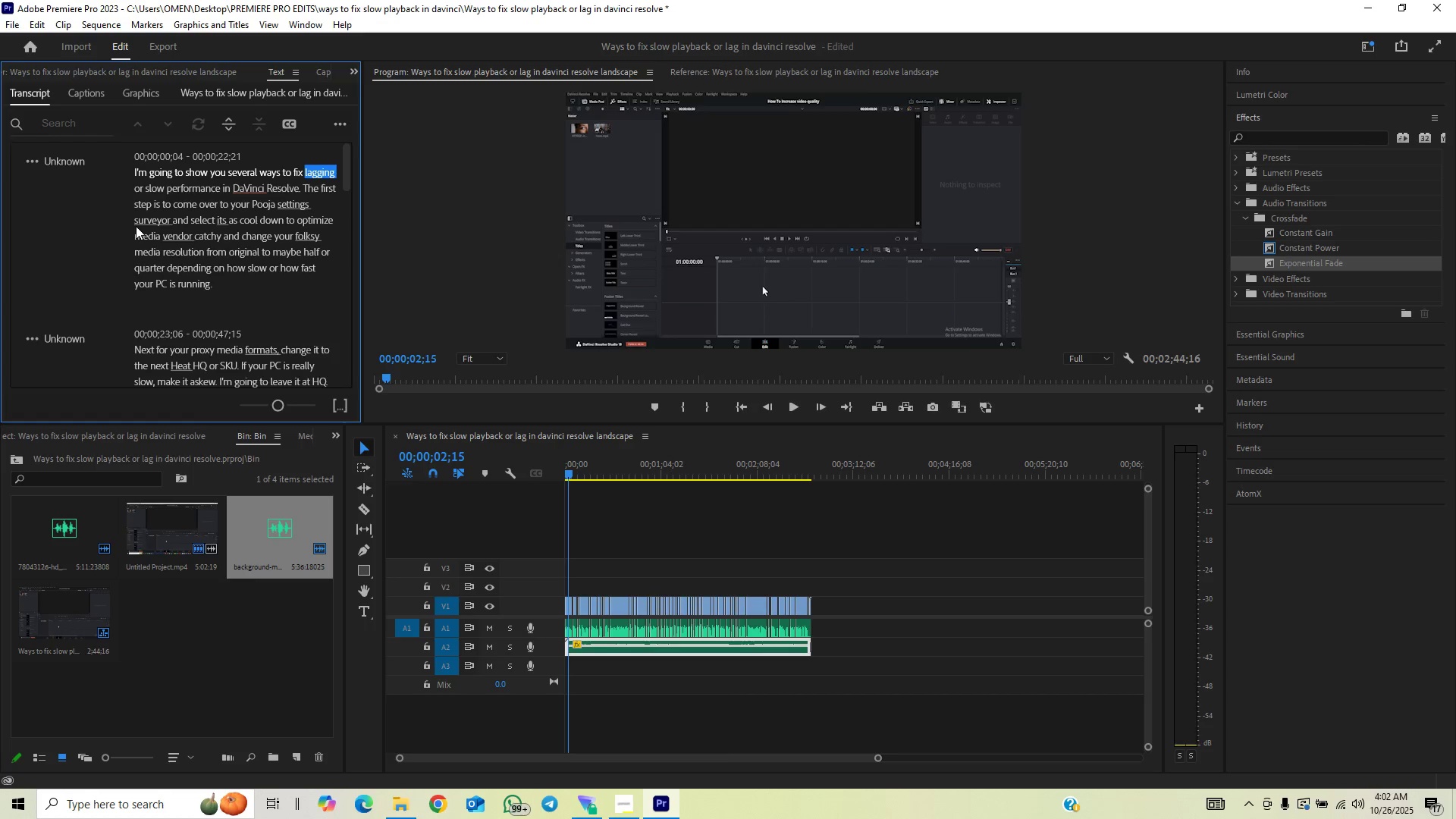 
wait(7.55)
 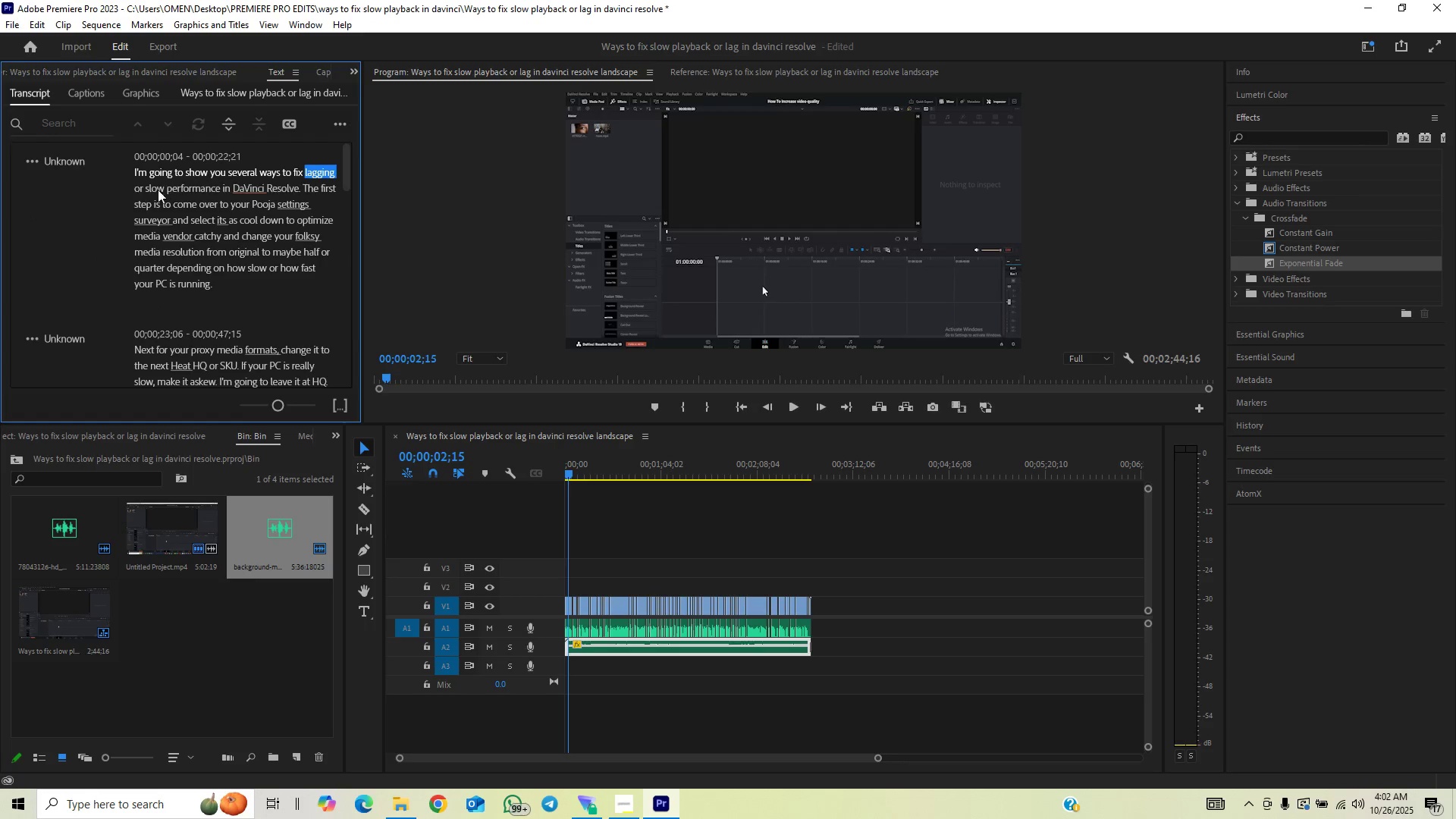 
key(Space)
 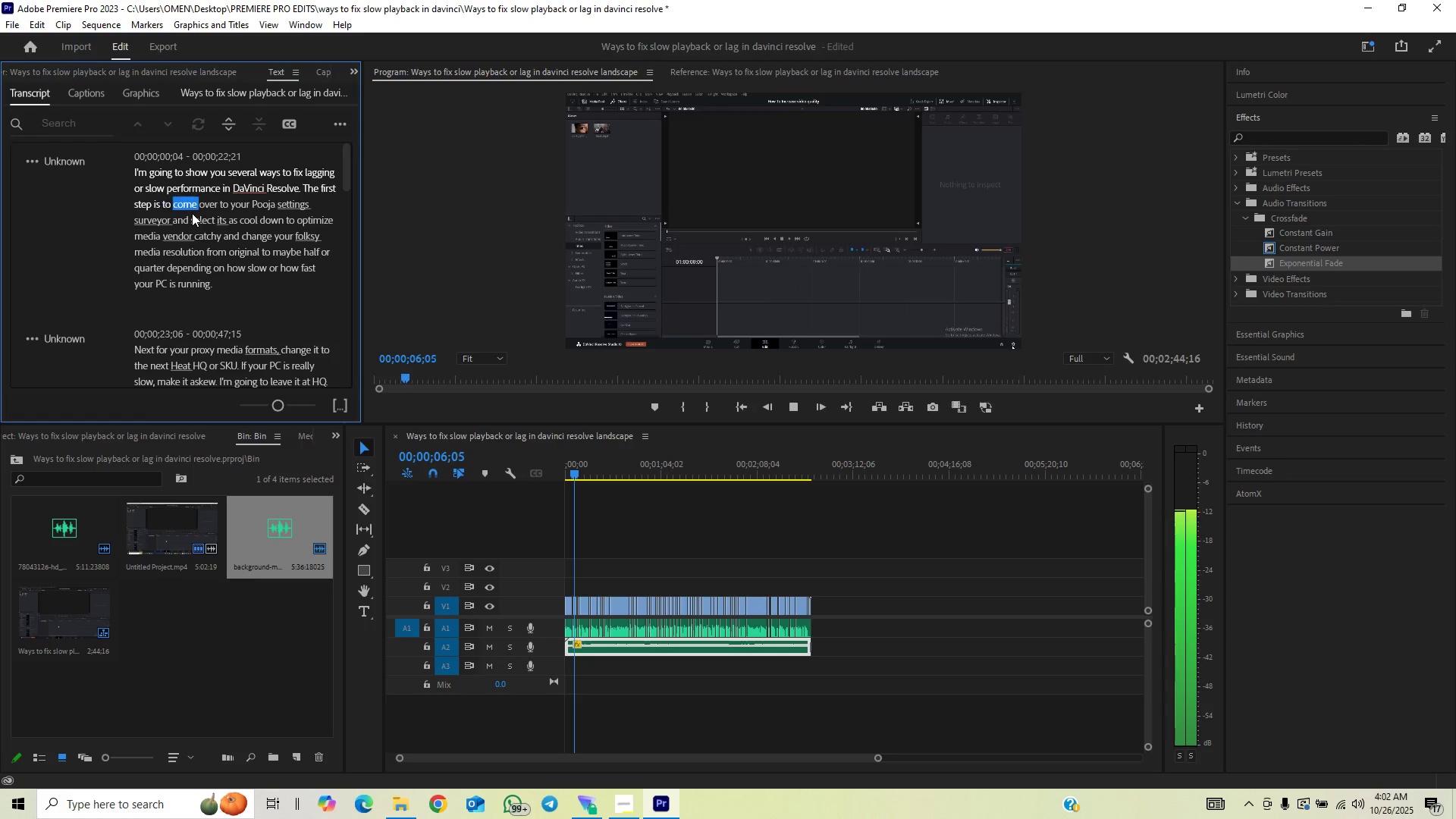 
wait(5.39)
 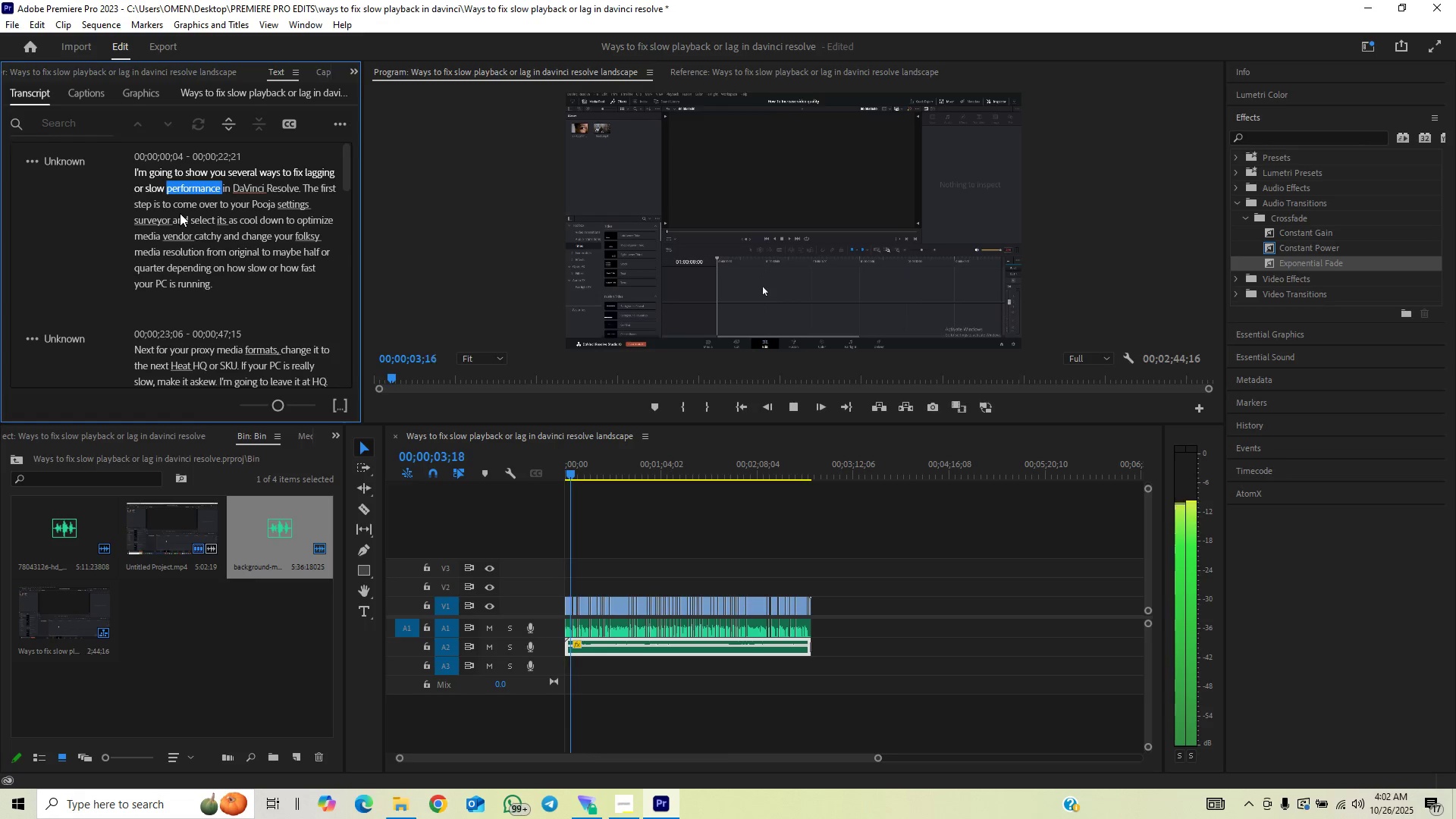 
key(Space)
 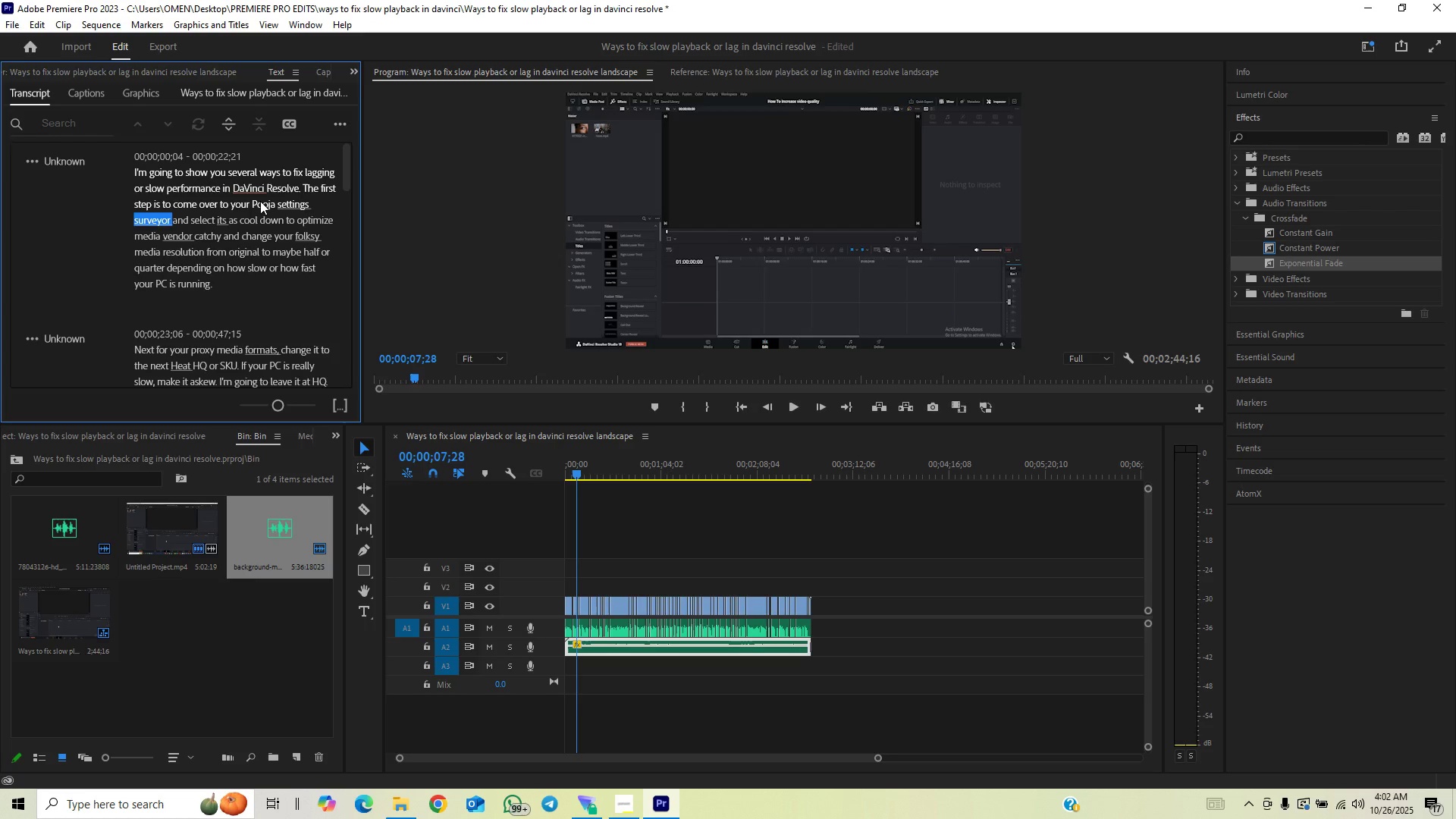 
left_click([261, 200])
 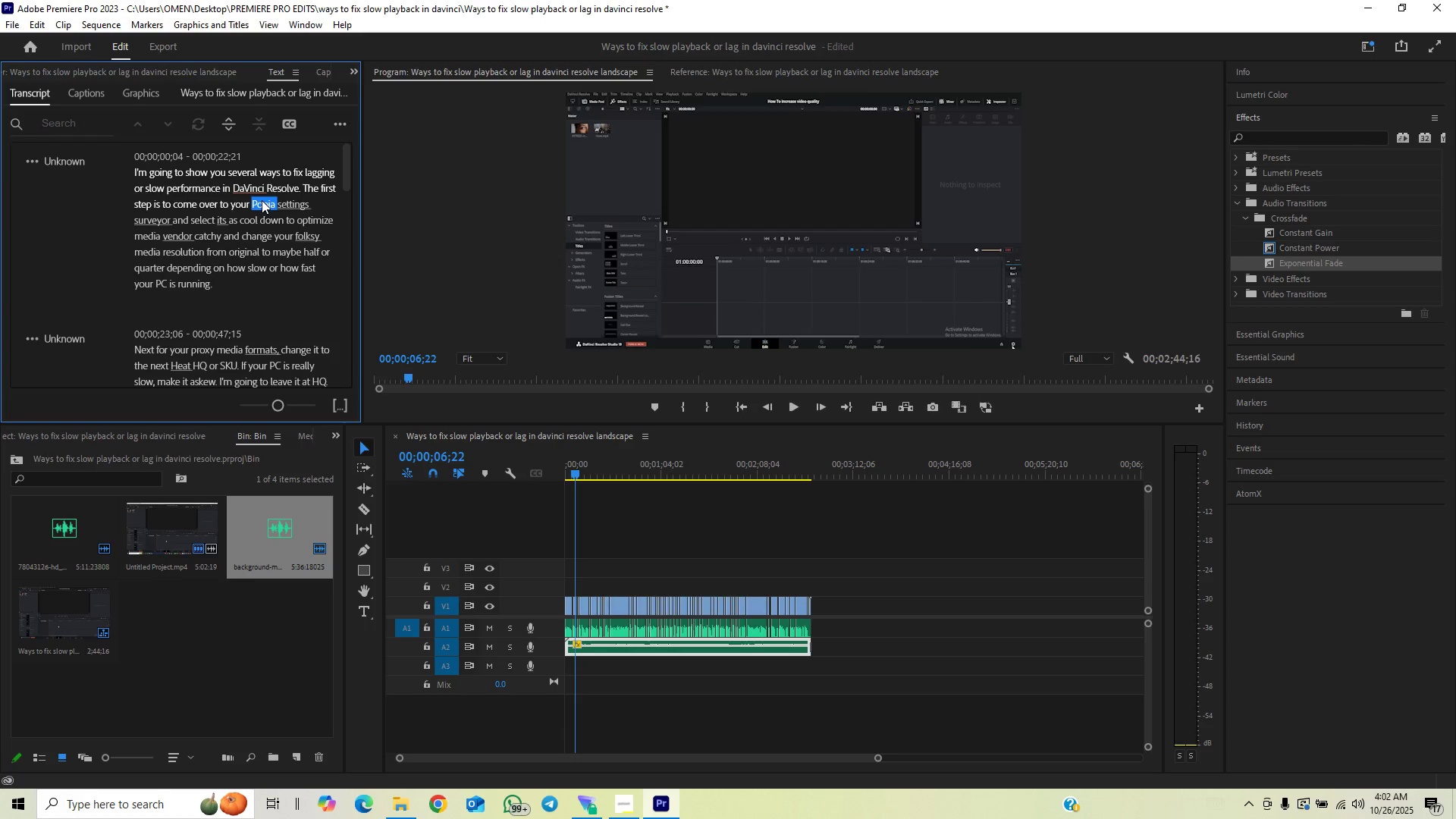 
left_click([262, 200])
 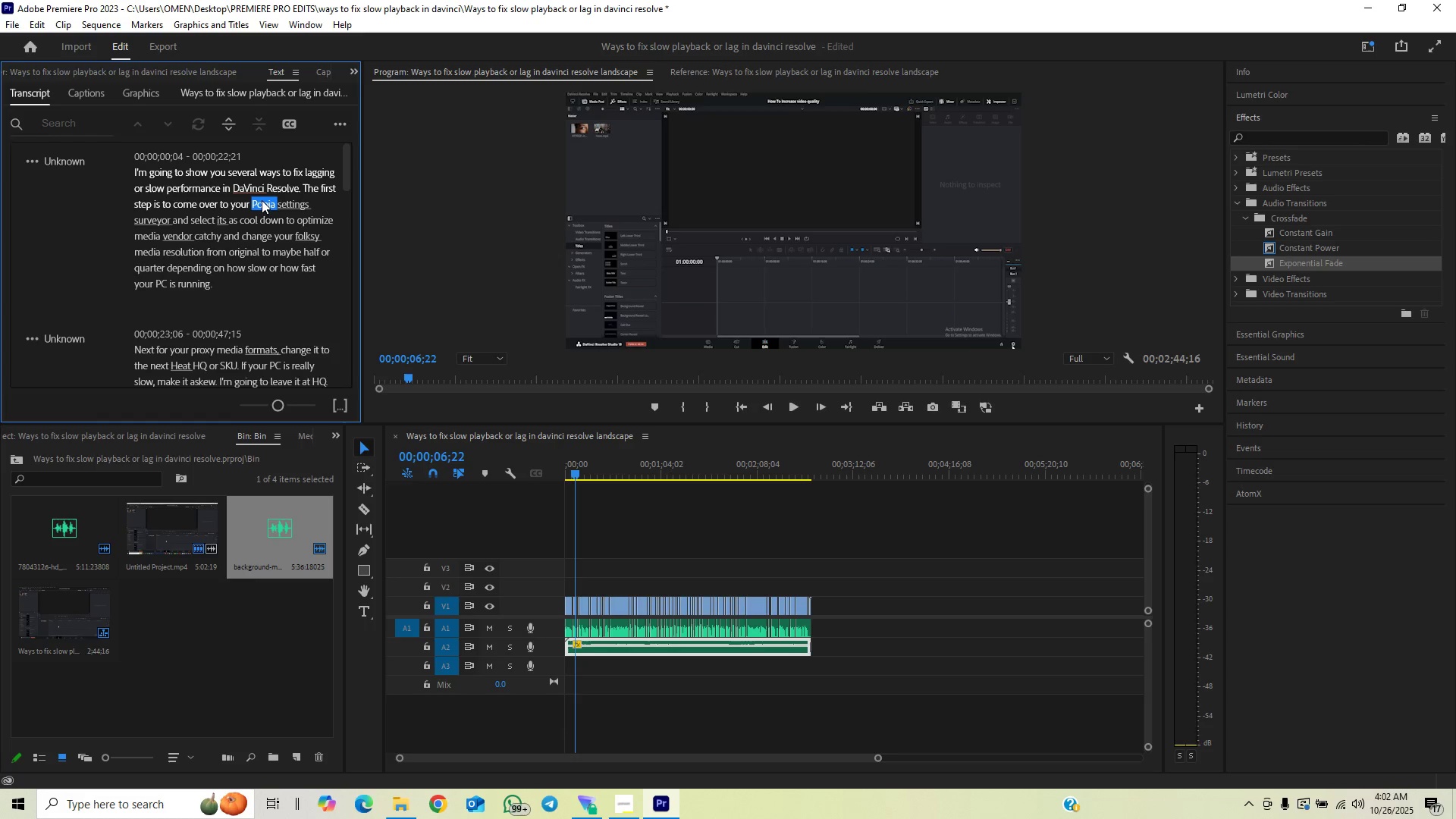 
double_click([262, 200])
 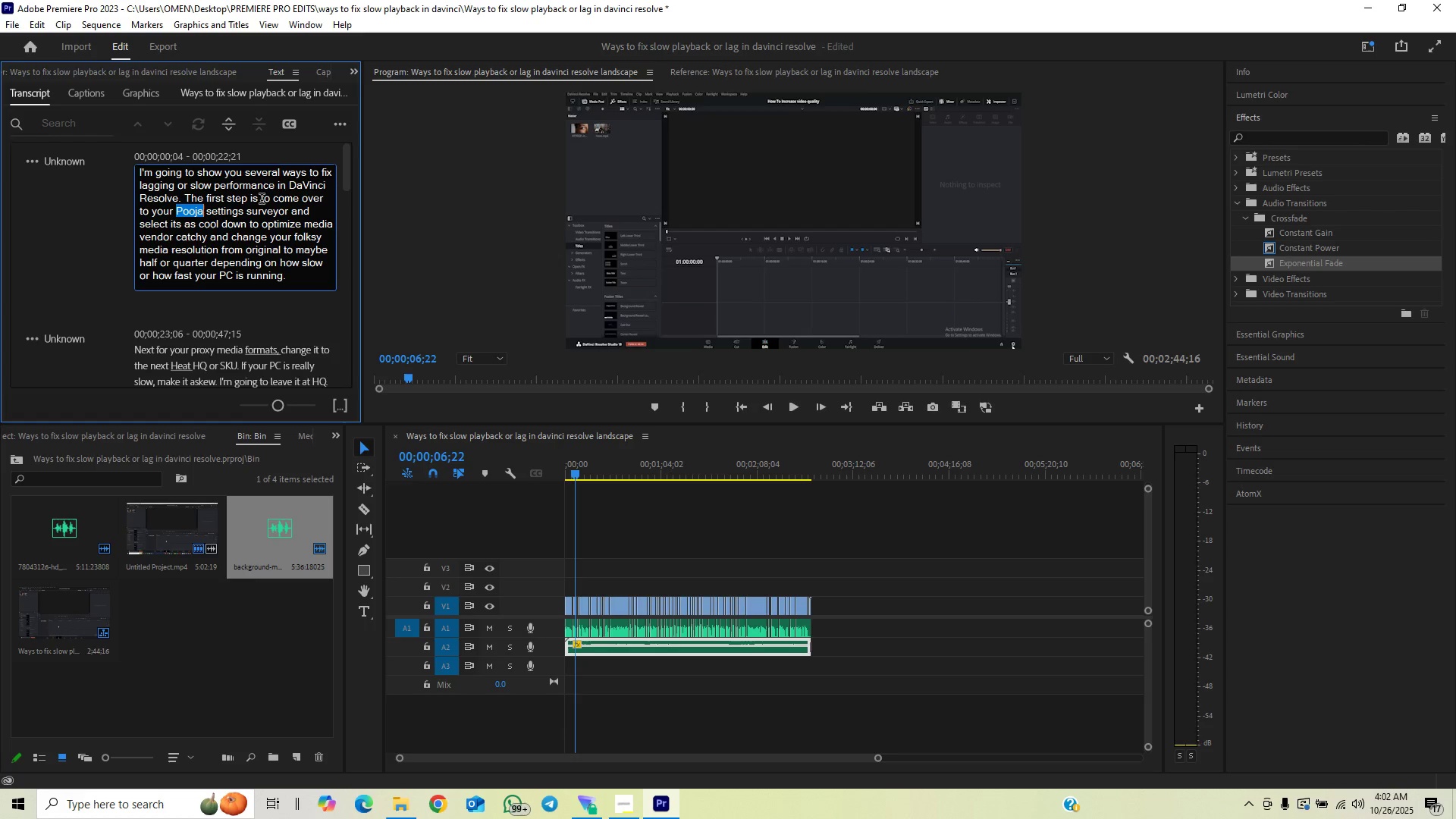 
type(project)
key(Backspace)
key(Backspace)
key(Backspace)
key(Backspace)
key(Backspace)
key(Backspace)
key(Backspace)
type(PROJECT)
 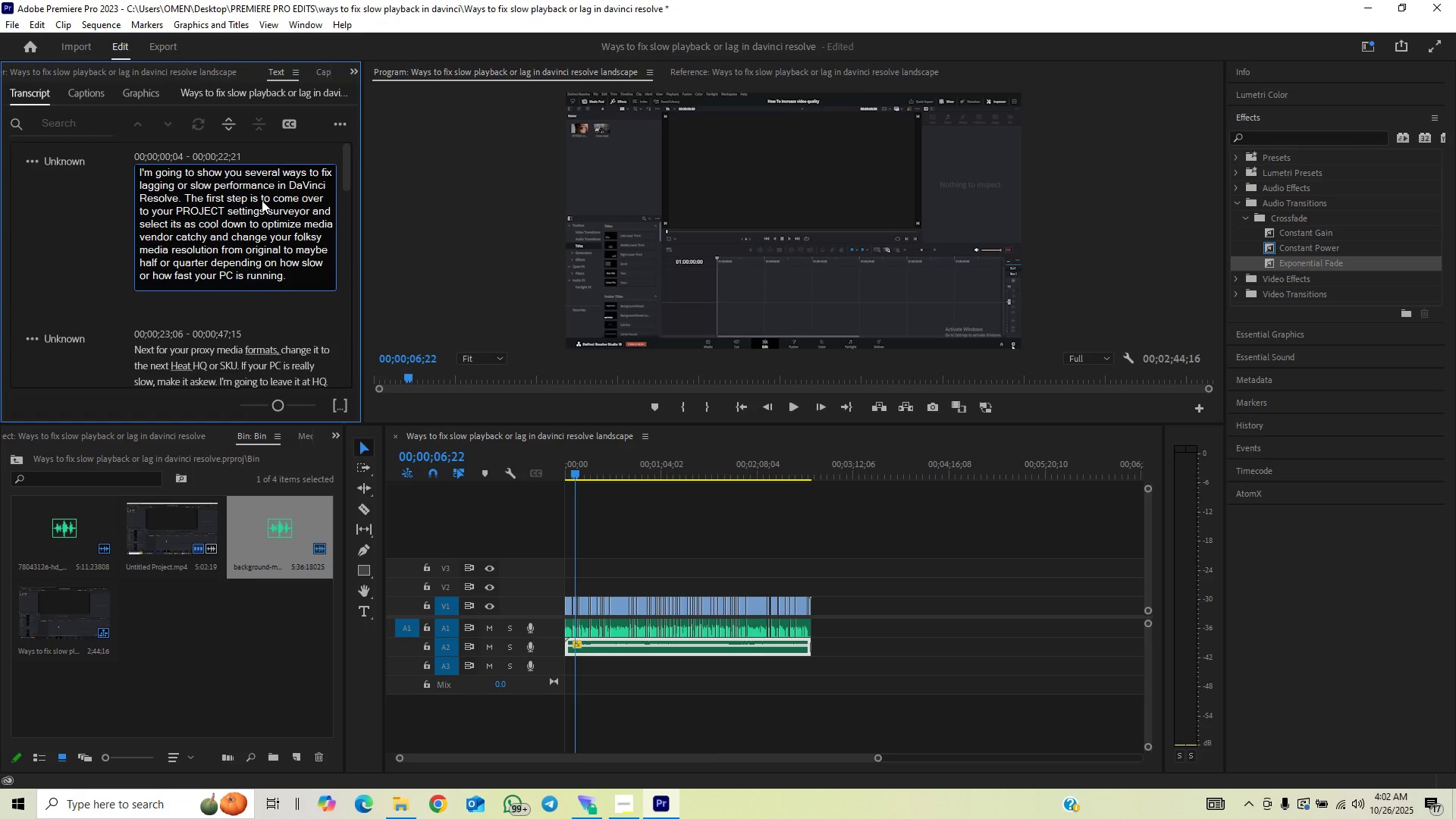 
key(ArrowRight)
 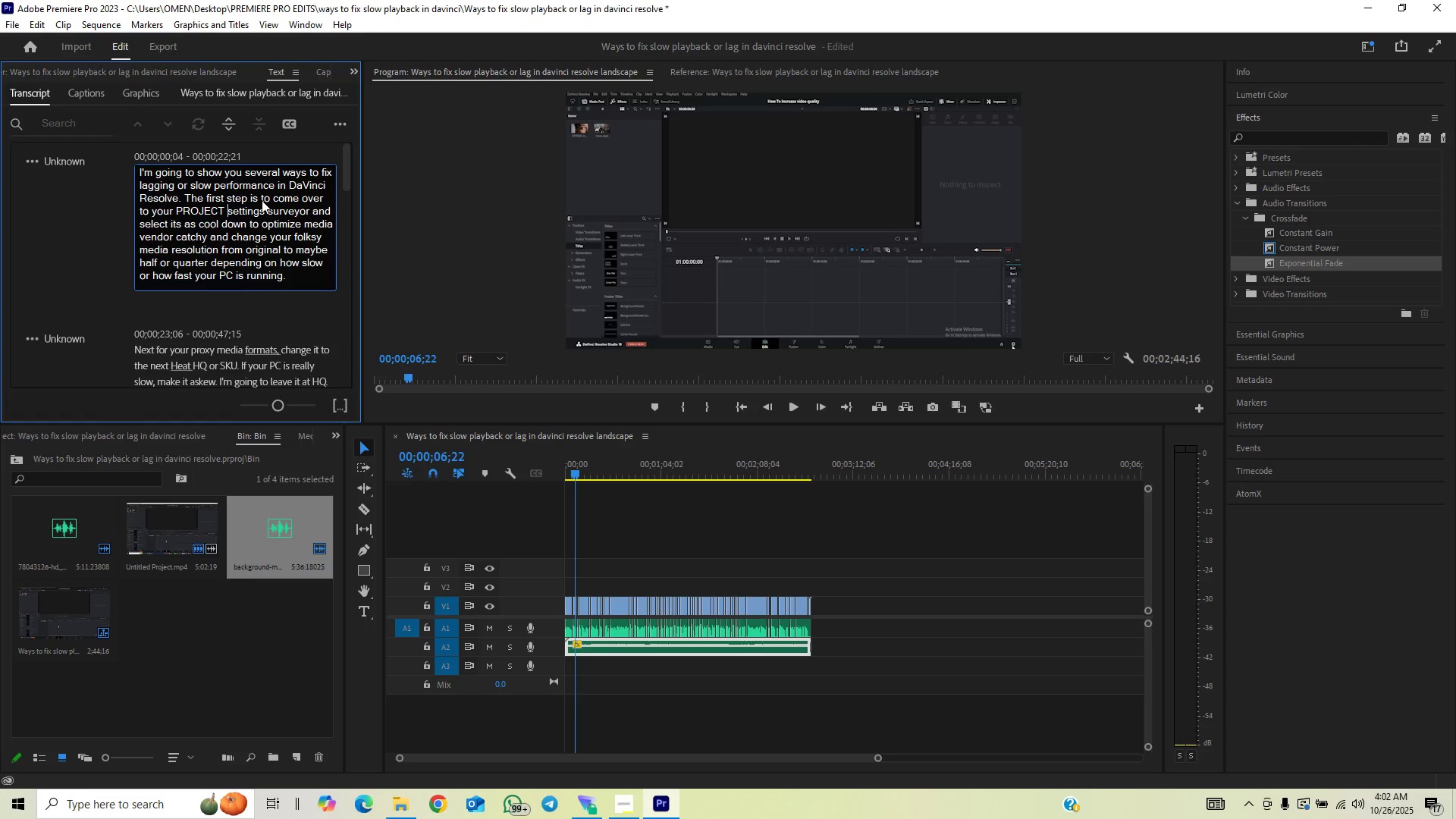 
key(ArrowRight)
 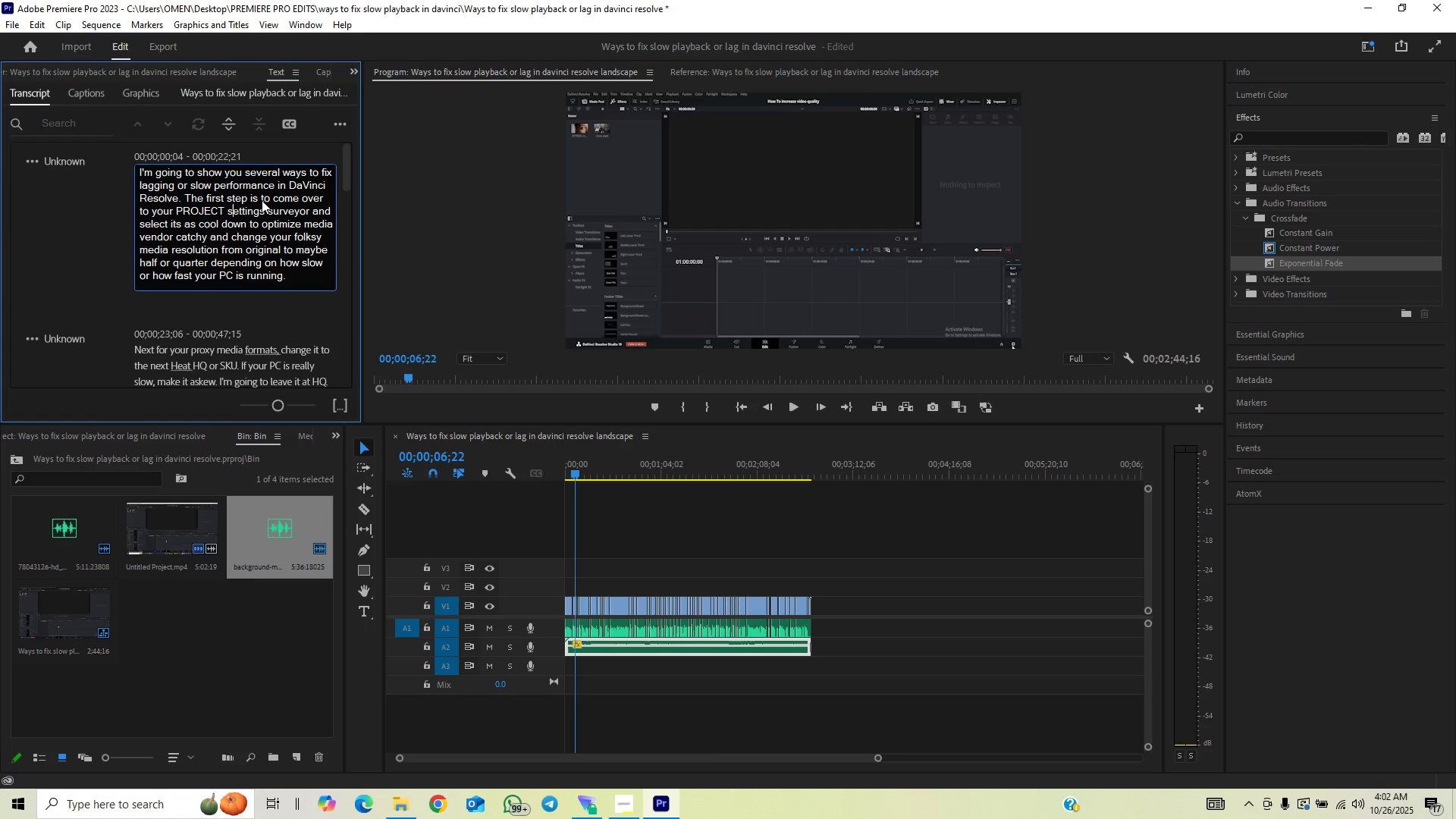 
key(ArrowRight)
 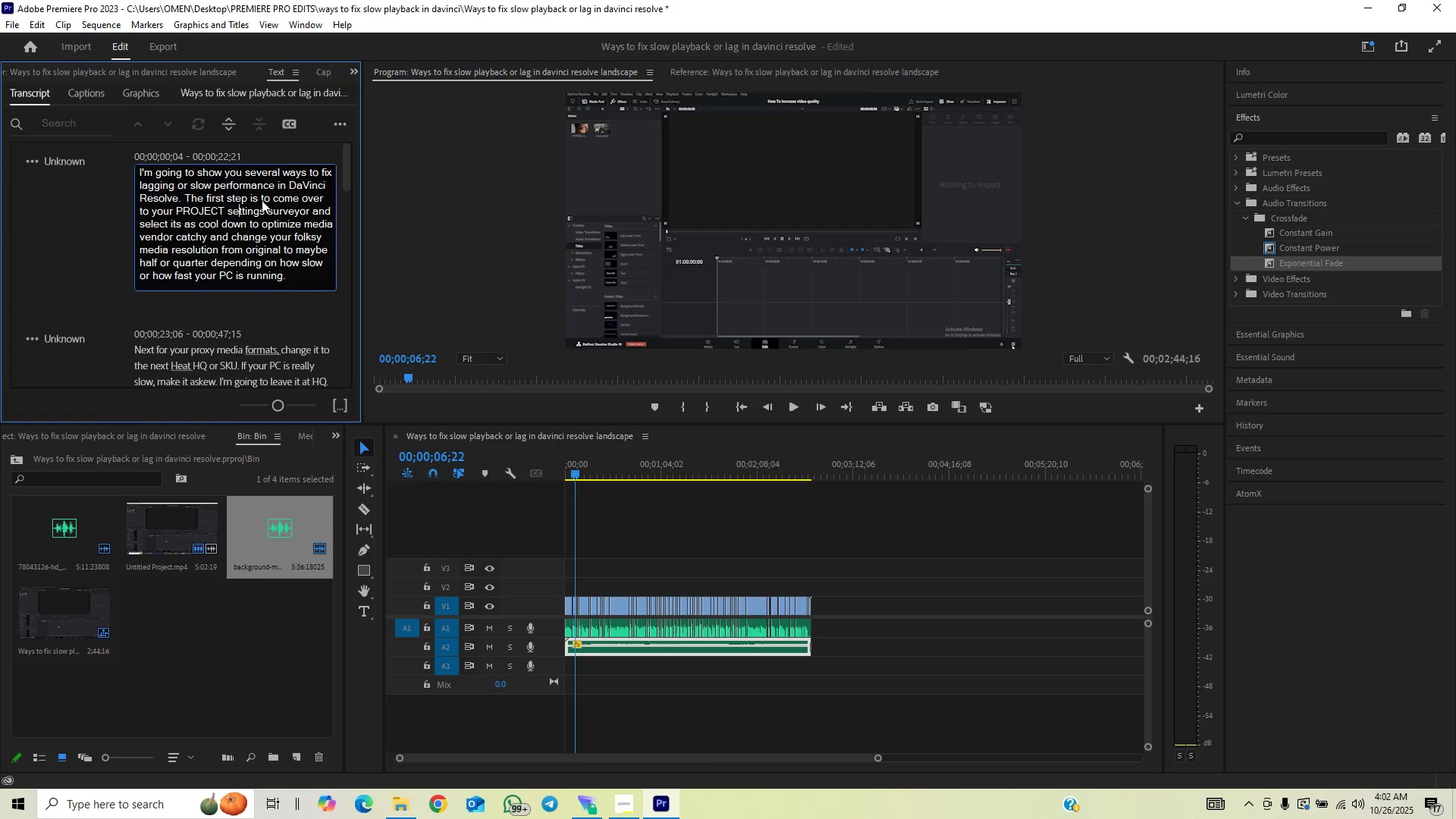 
key(ArrowRight)
 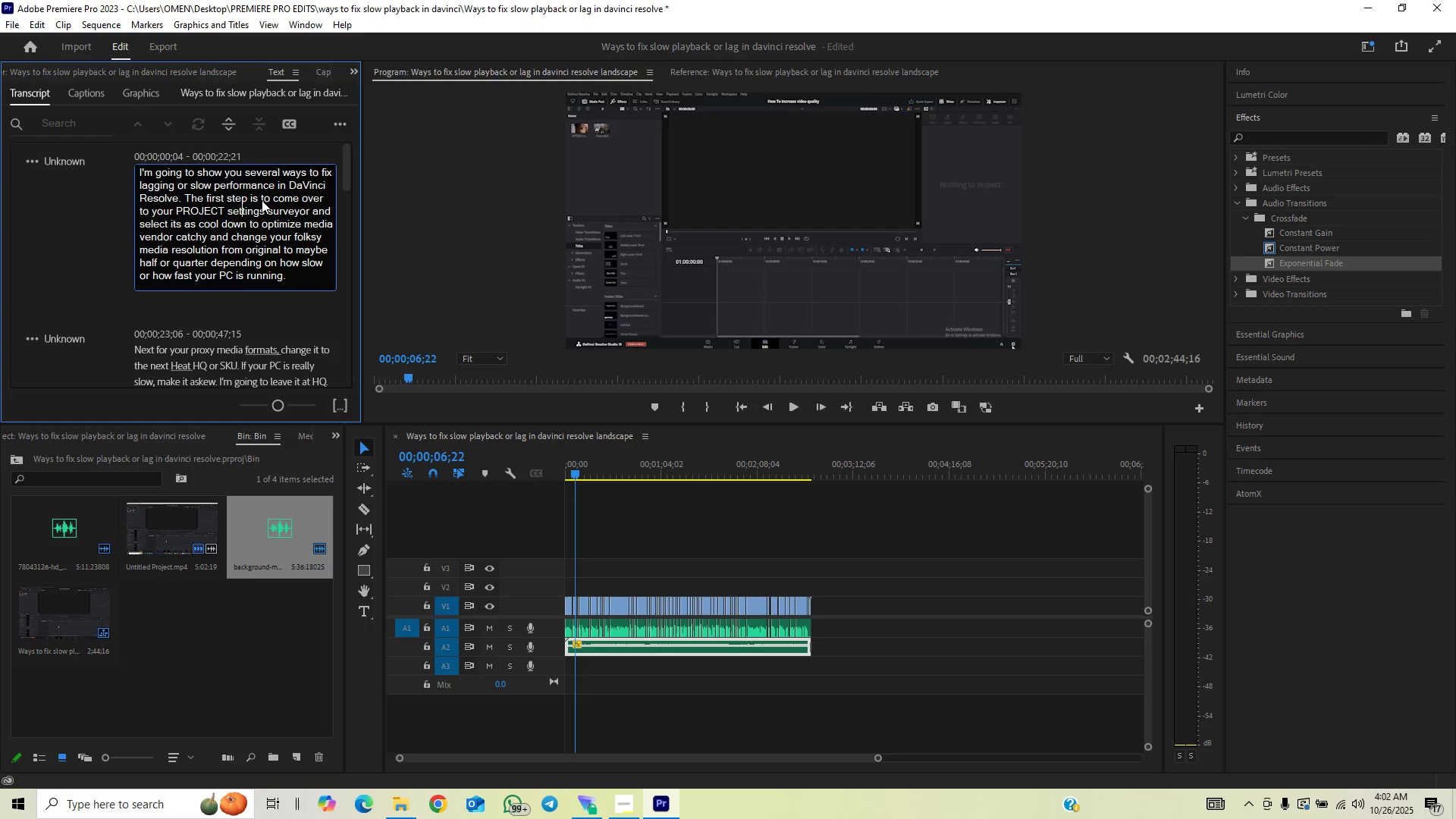 
key(ArrowRight)
 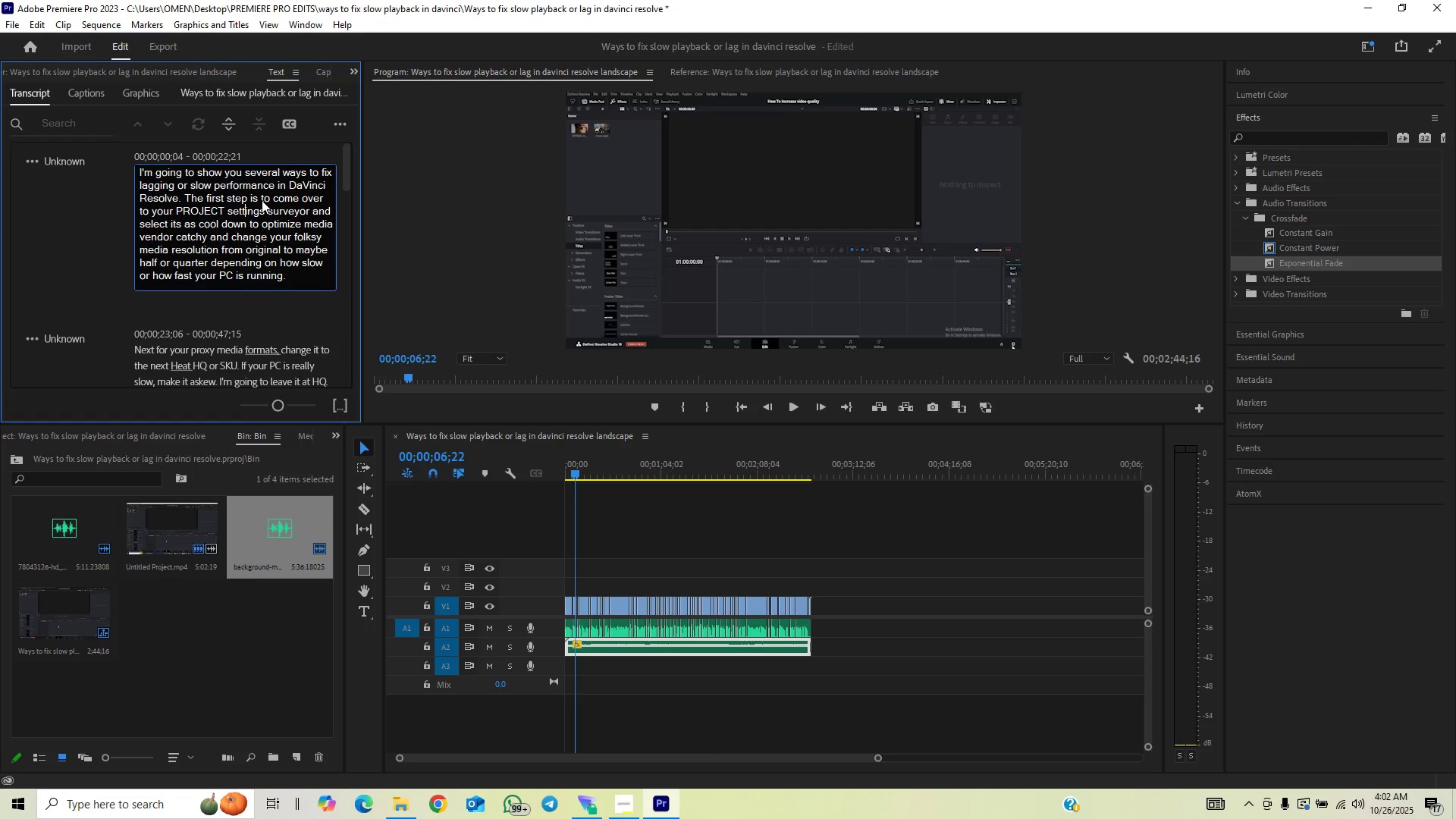 
key(ArrowRight)
 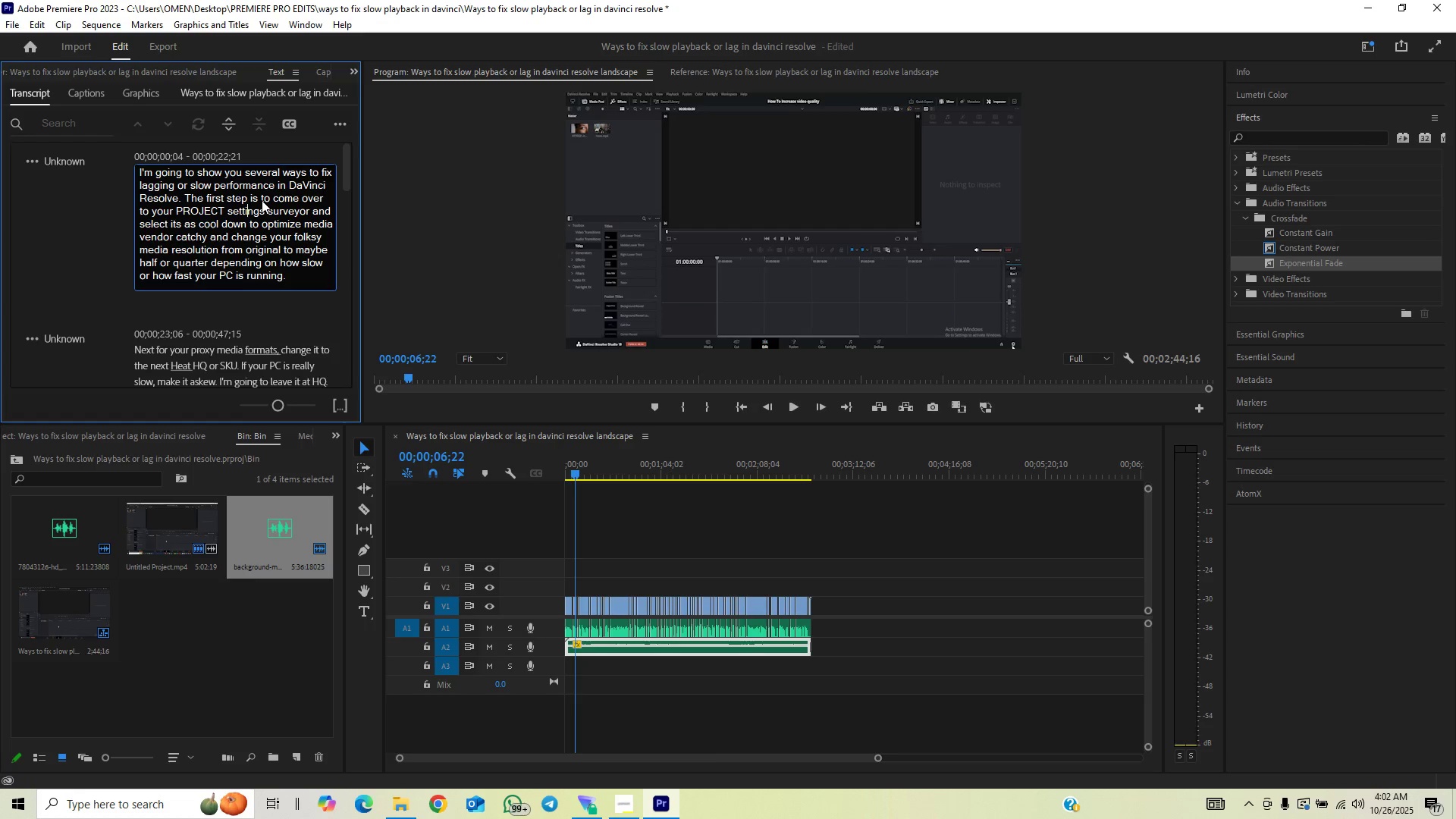 
key(ArrowRight)
 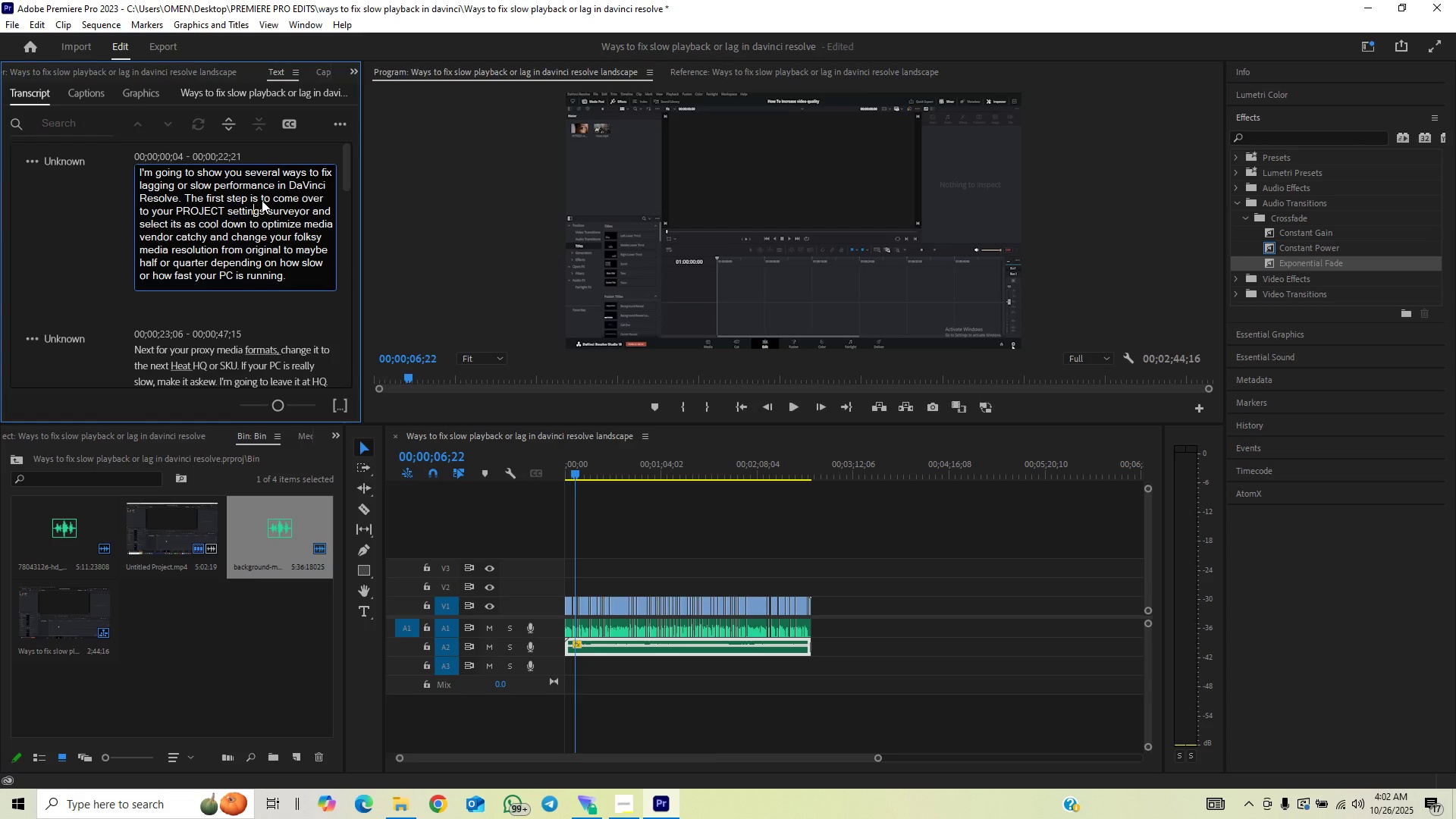 
key(ArrowRight)
 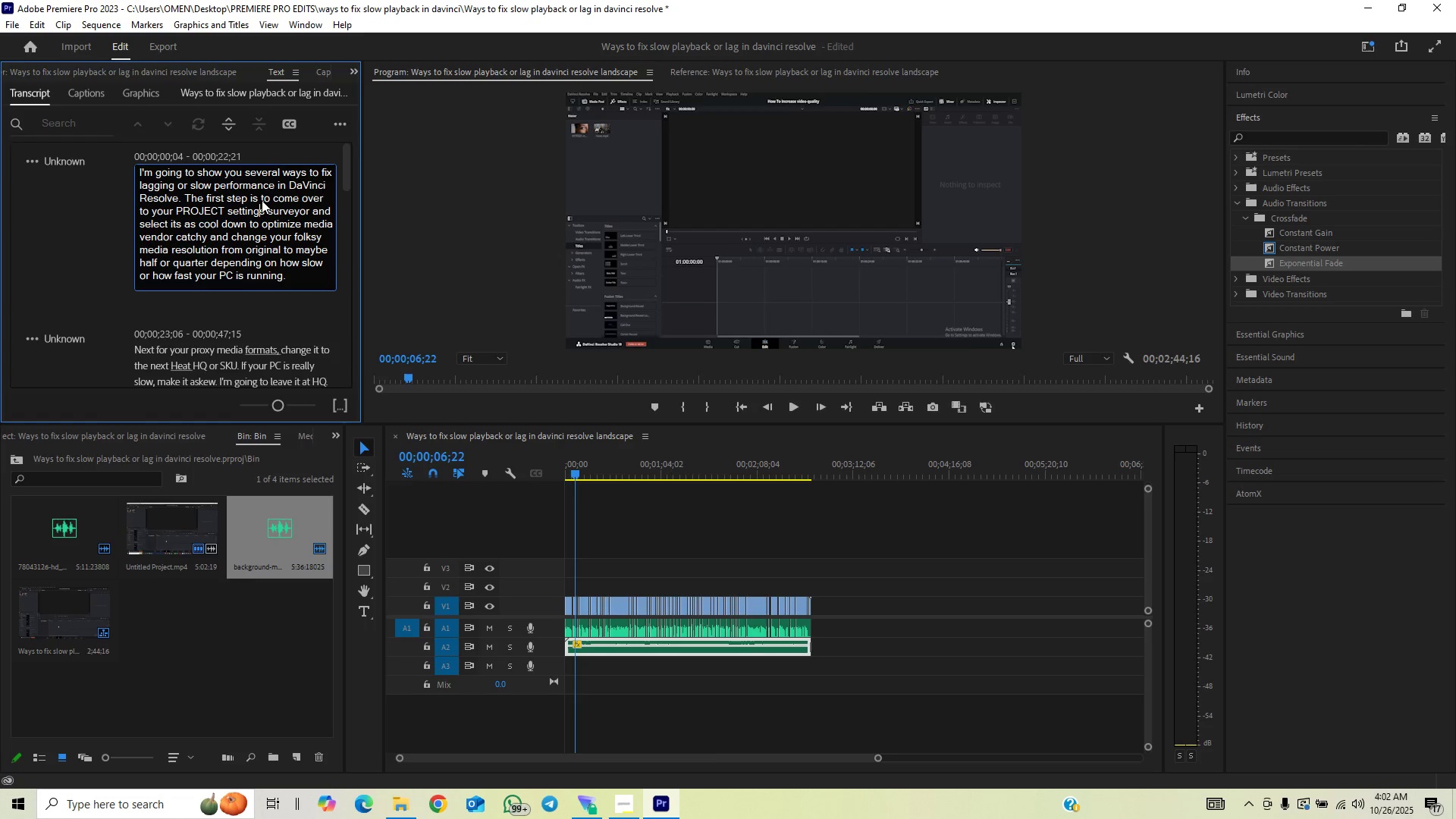 
key(ArrowRight)
 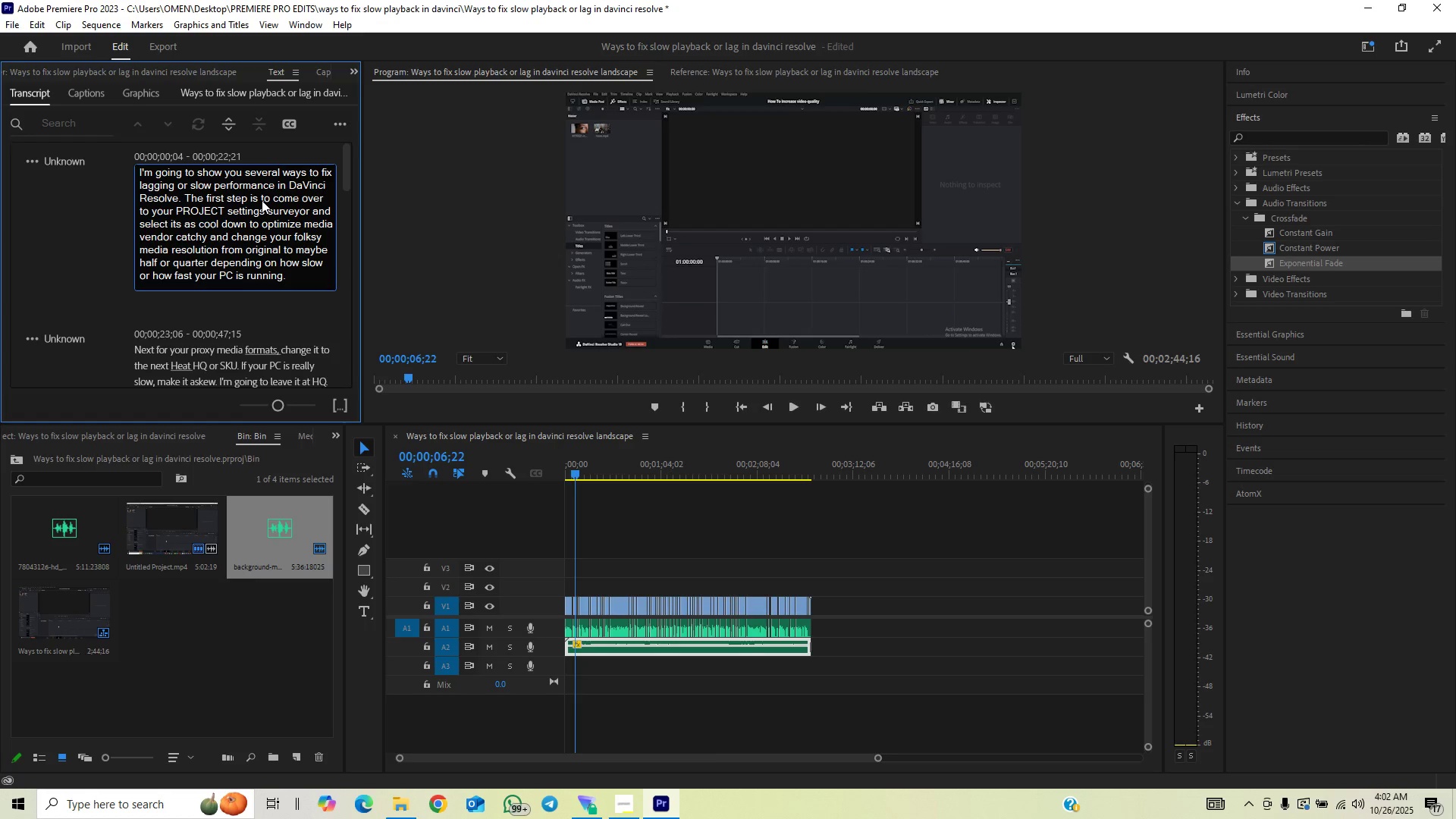 
key(Backspace)
key(Backspace)
key(Backspace)
key(Backspace)
key(Backspace)
key(Backspace)
key(Backspace)
key(Backspace)
type(SETTINGS)
 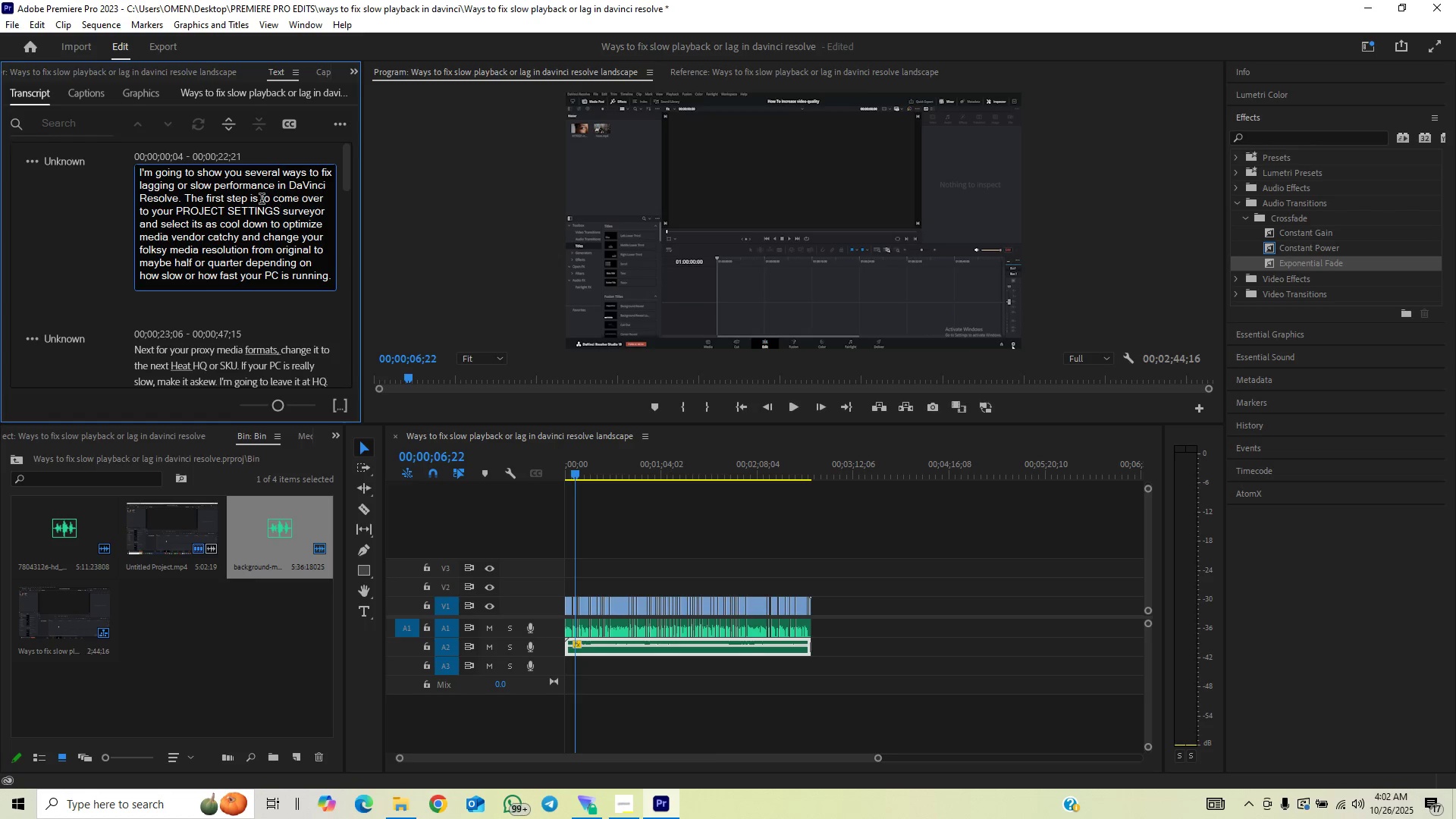 
key(ArrowRight)
 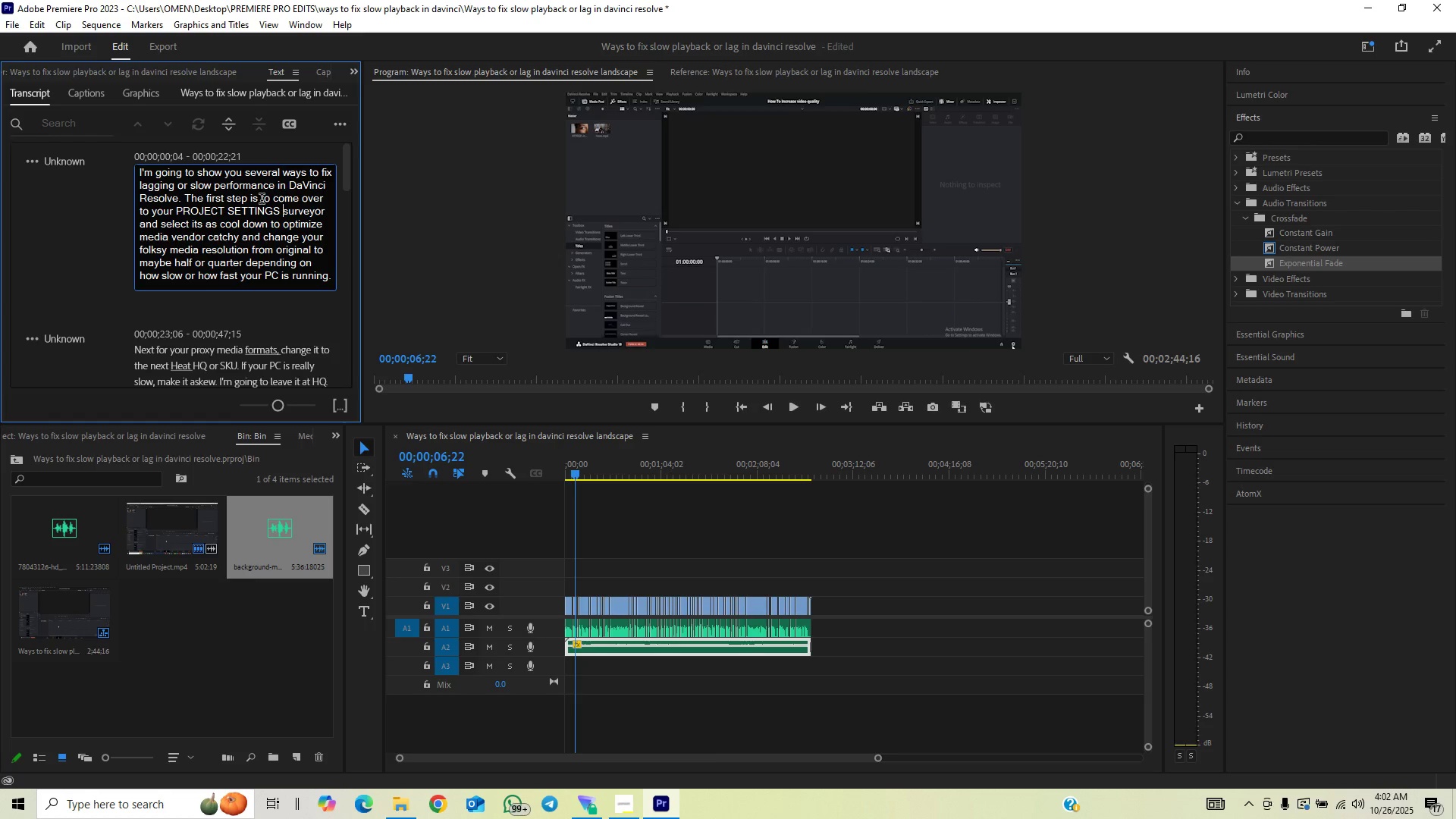 
key(ArrowRight)
 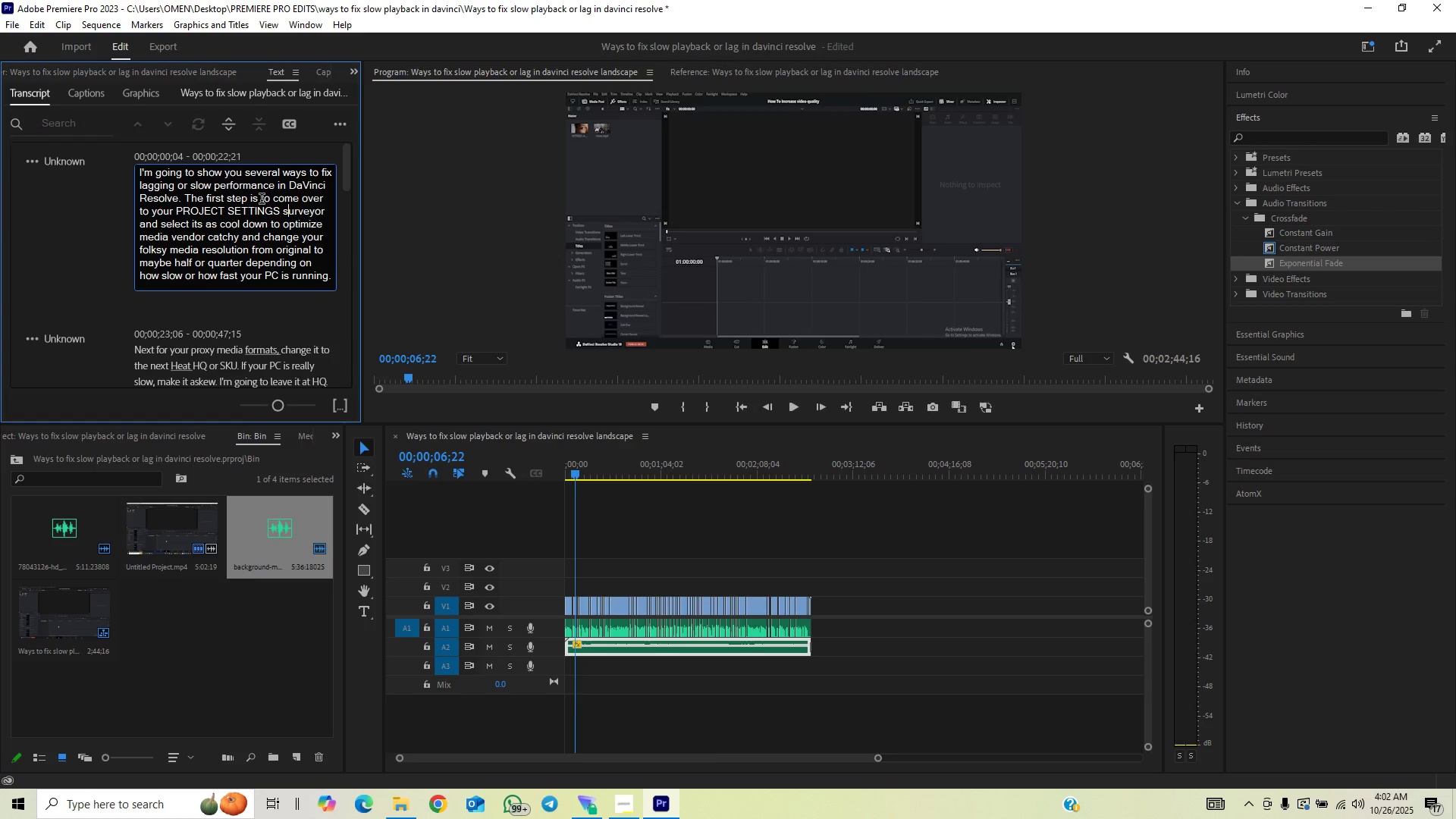 
key(ArrowRight)
 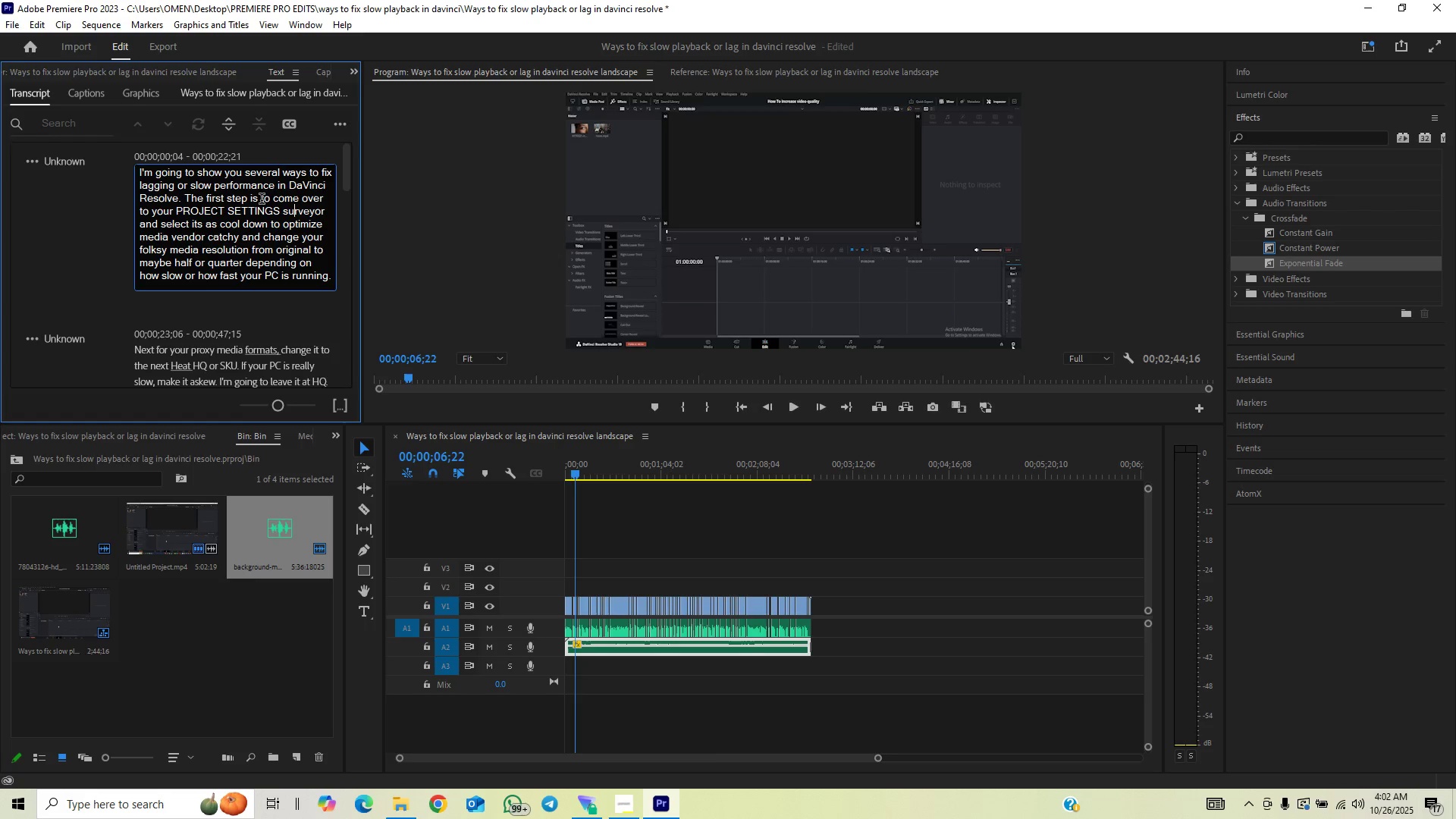 
key(ArrowRight)
 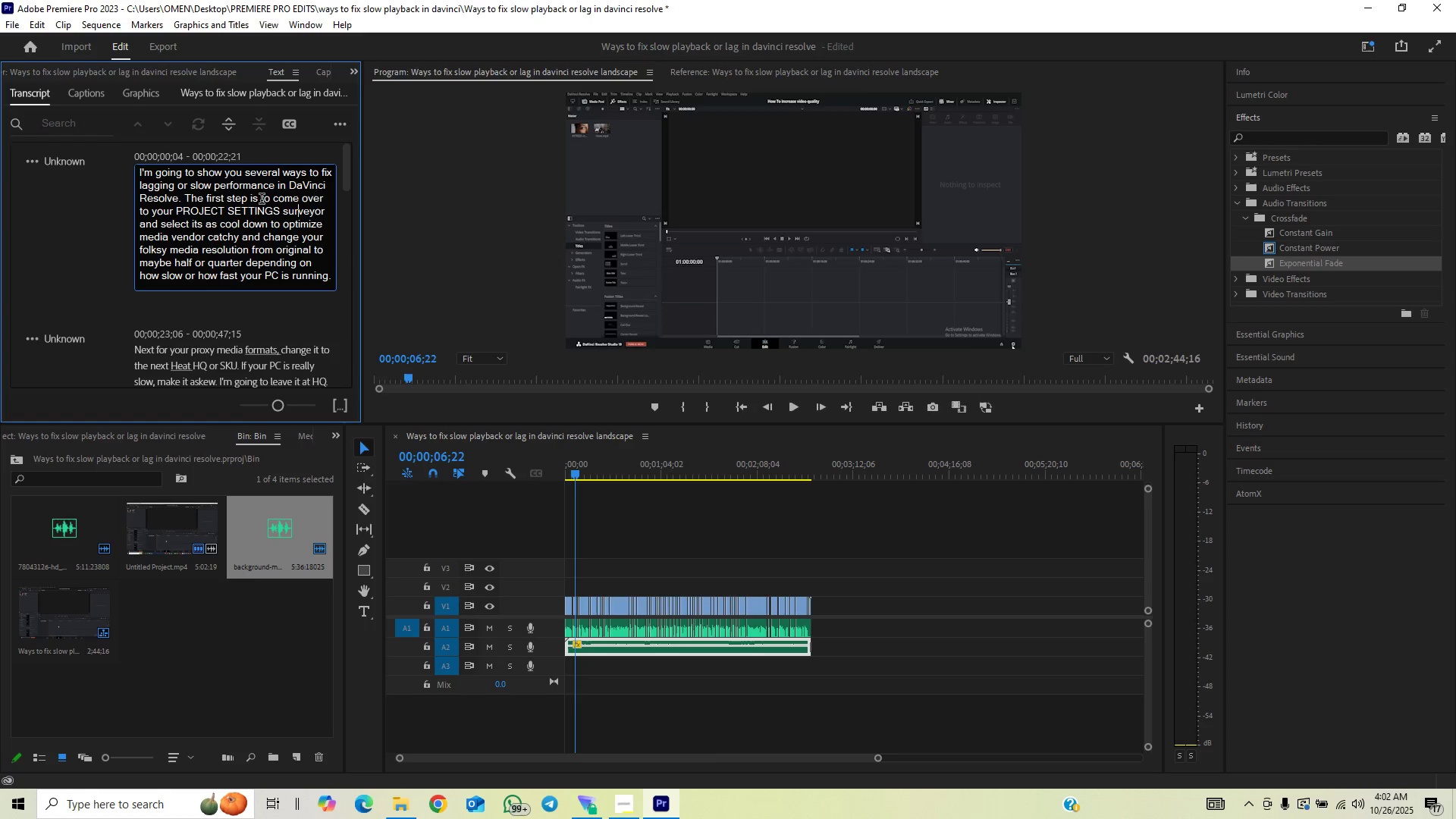 
key(ArrowRight)
 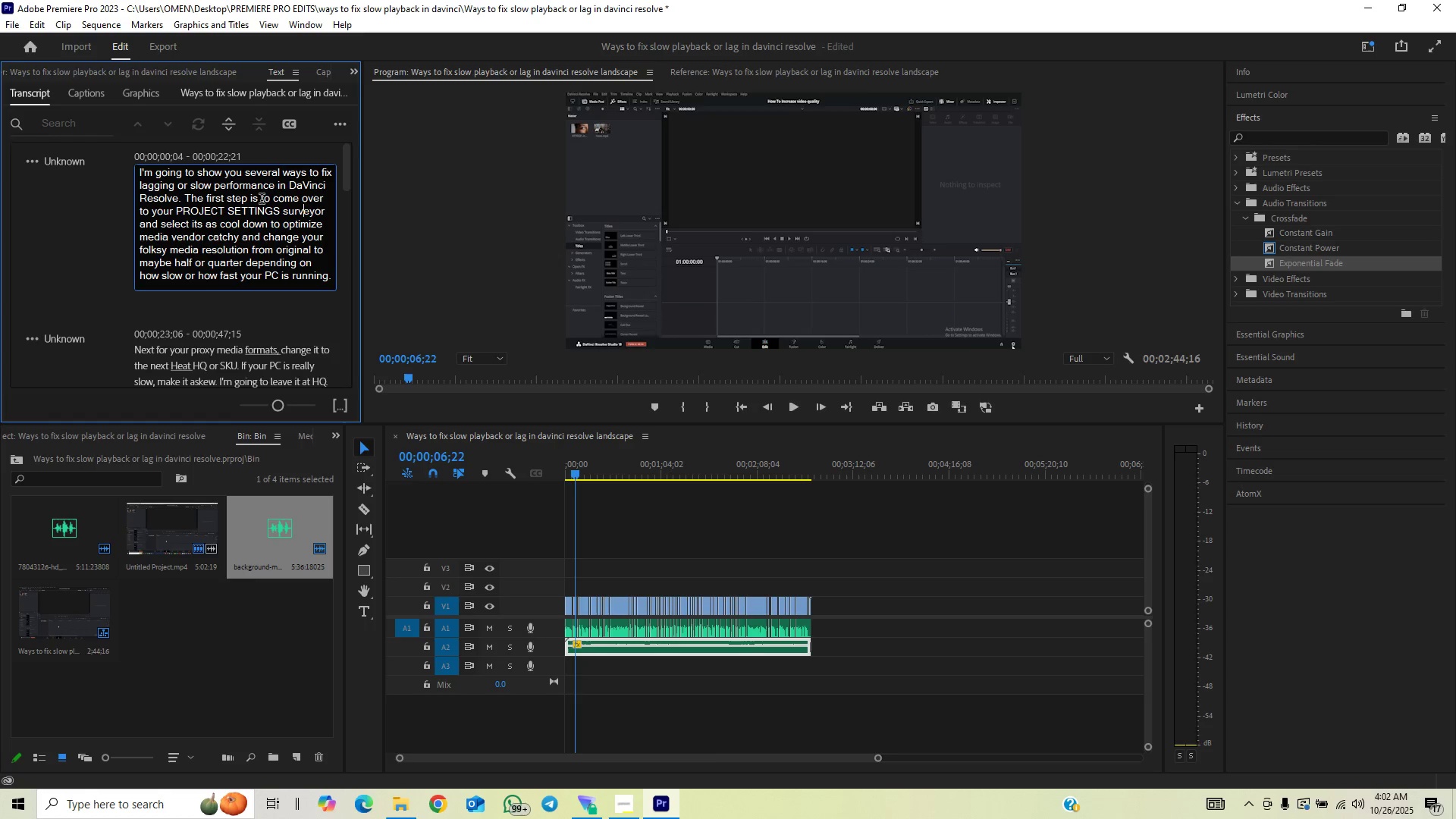 
key(ArrowRight)
 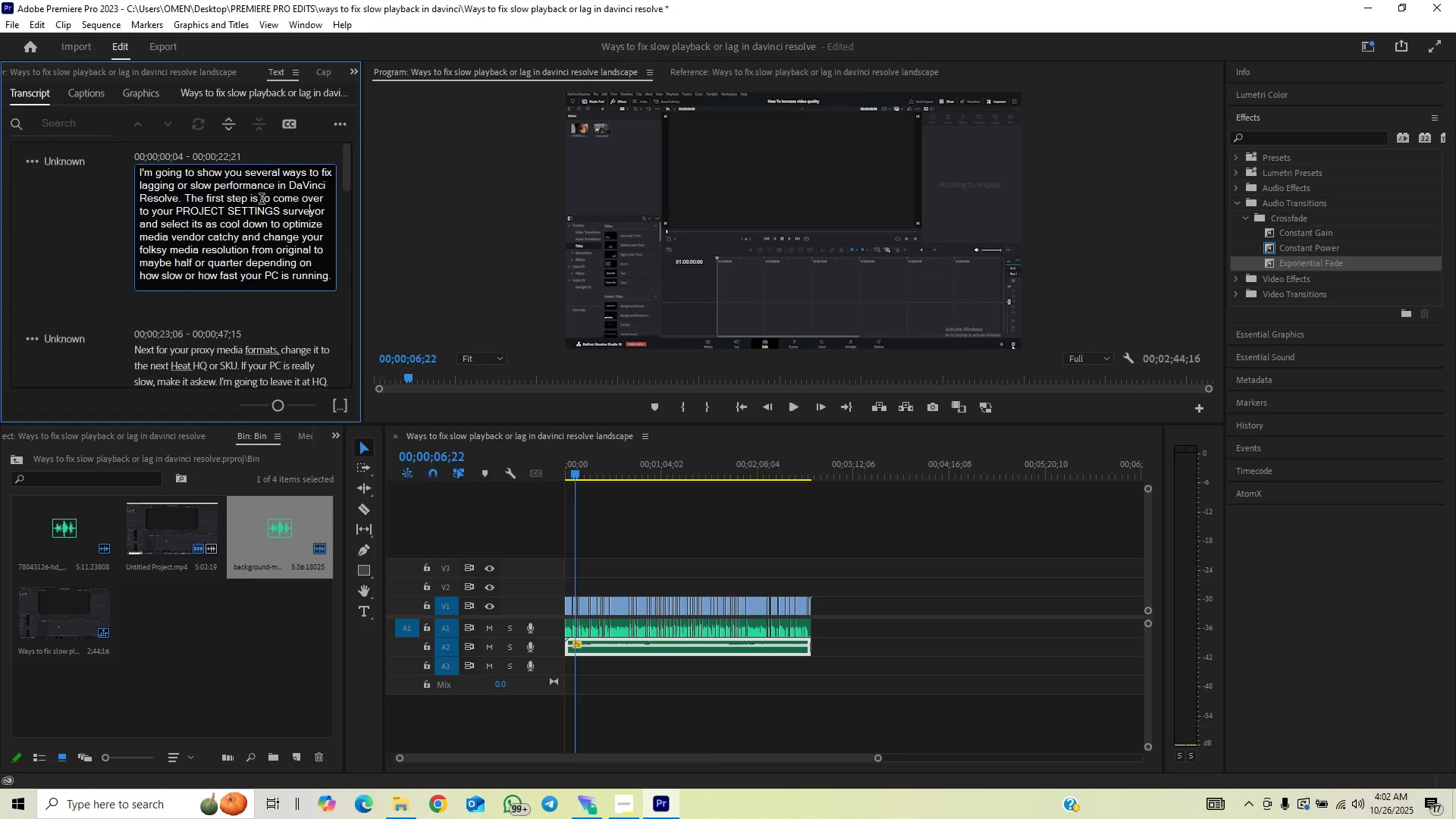 
key(ArrowRight)
 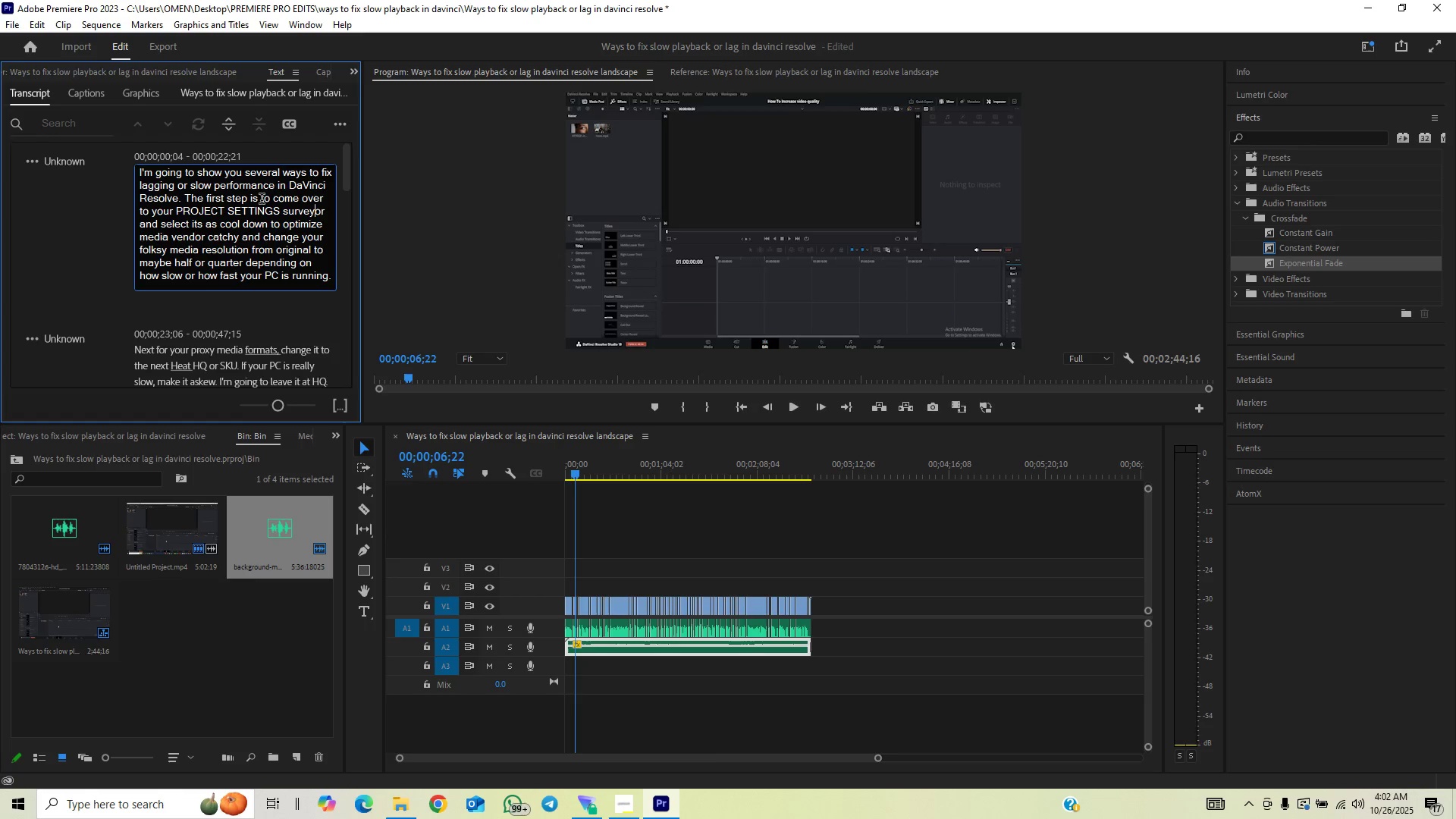 
key(ArrowRight)
 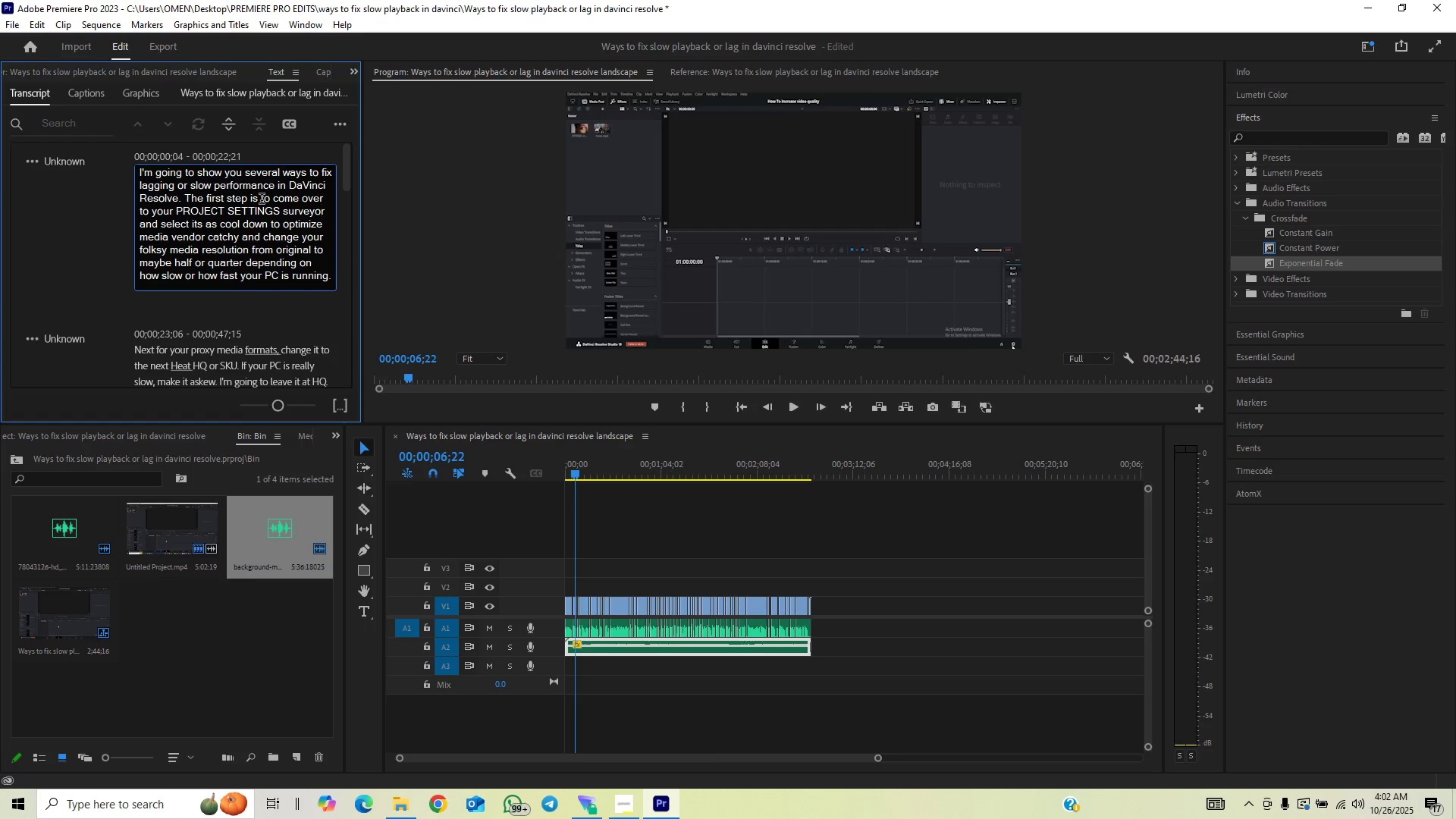 
key(ArrowRight)
 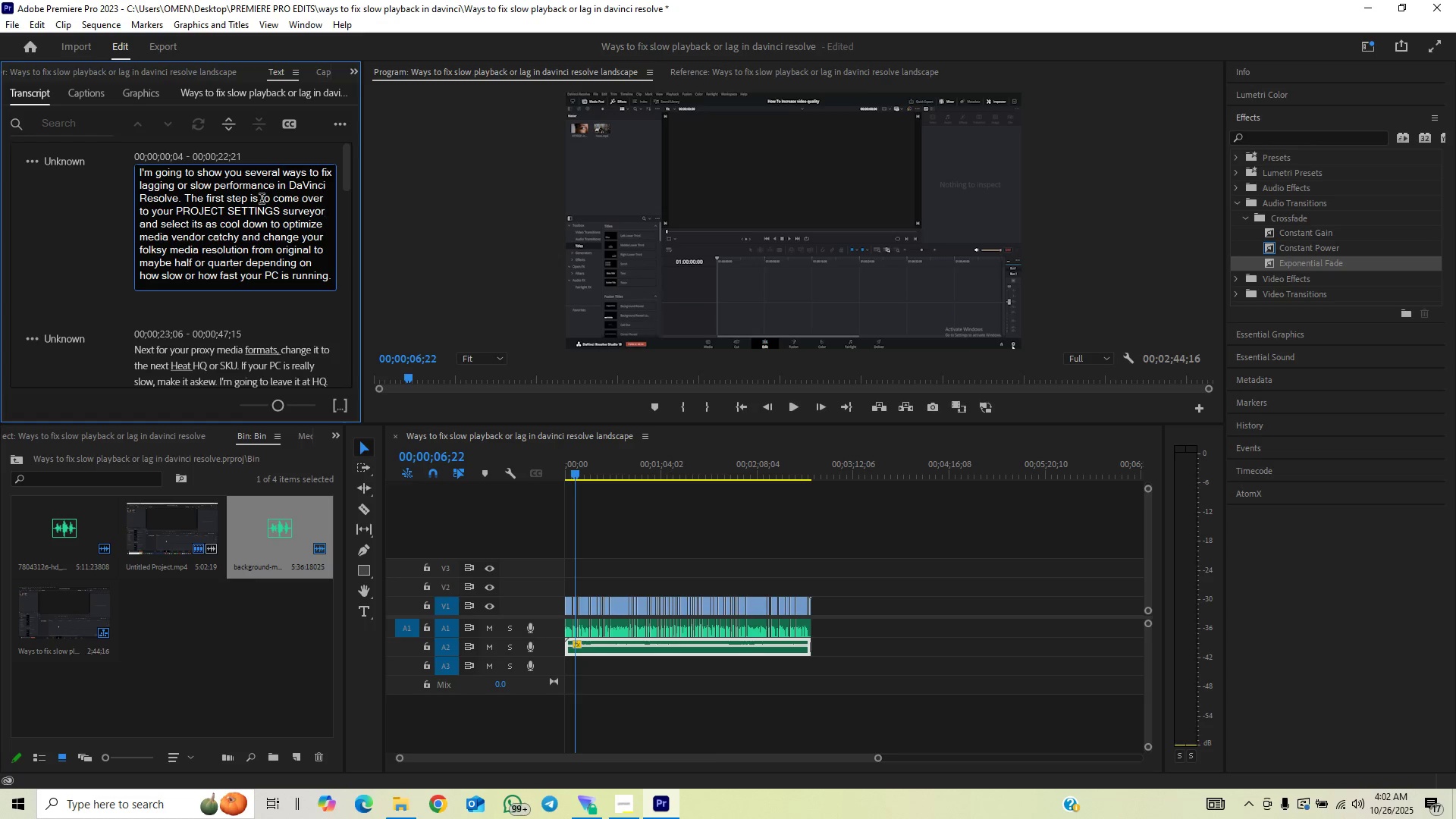 
key(Backspace)
 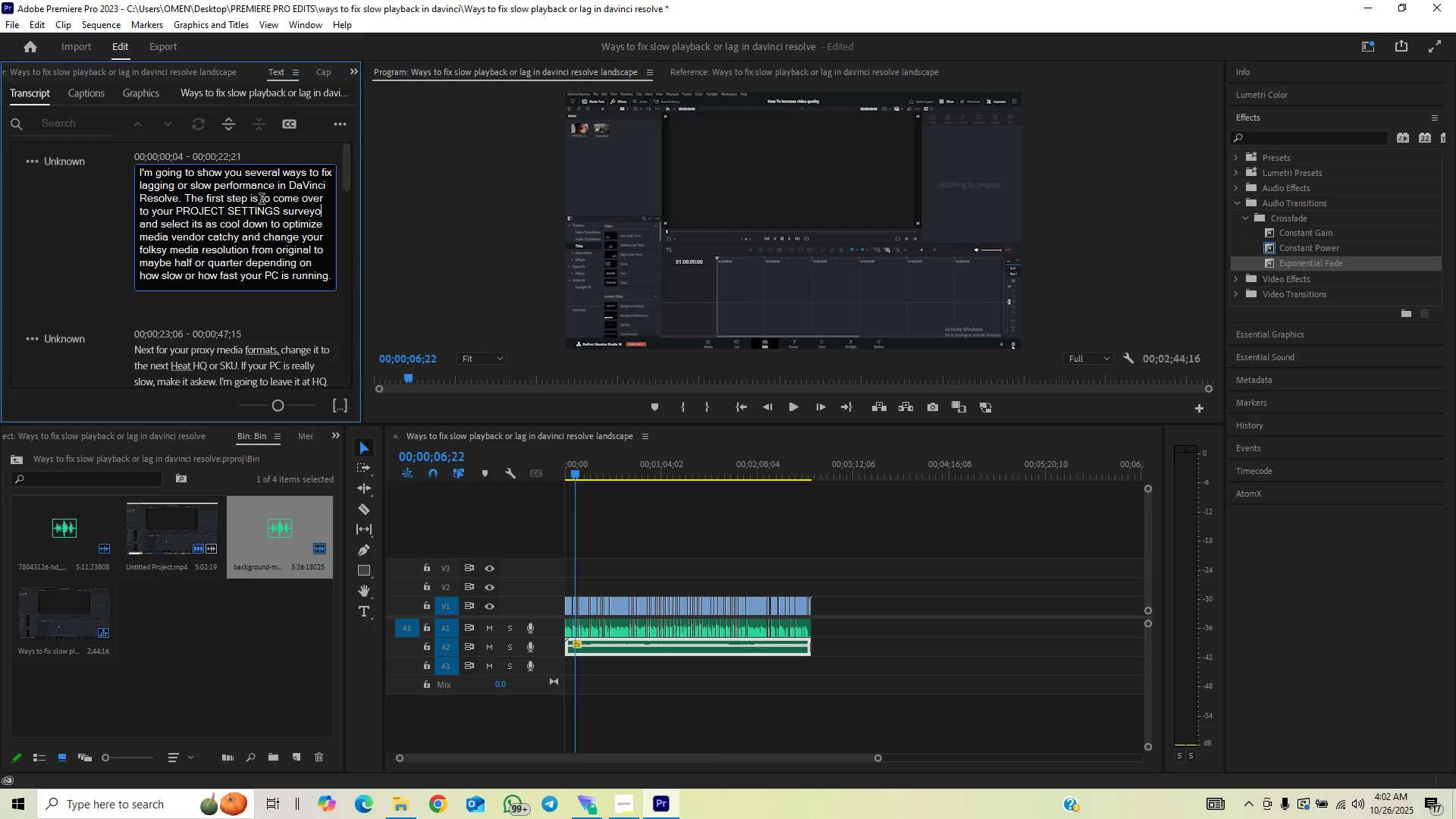 
key(Backspace)
 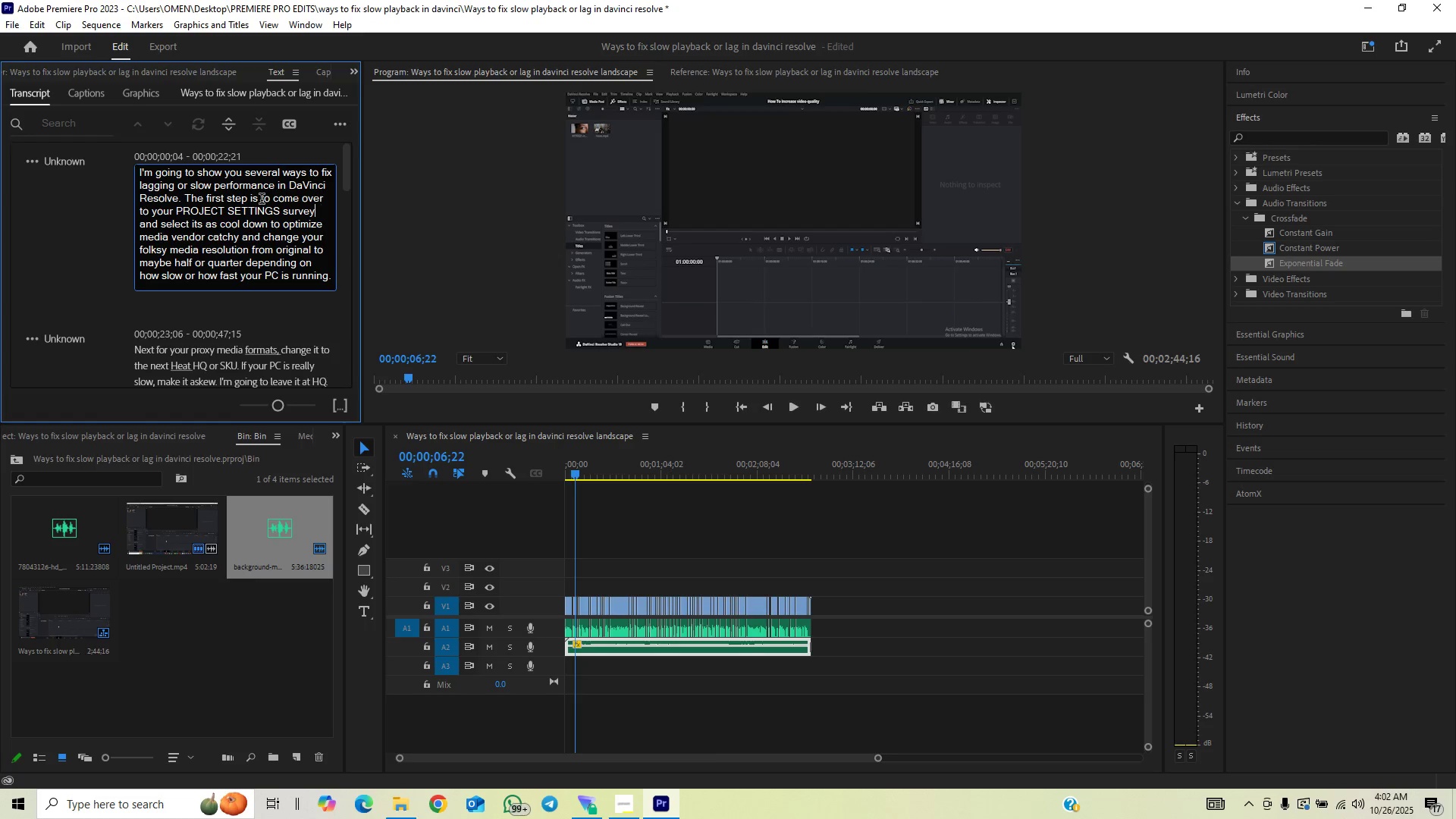 
key(Backspace)
 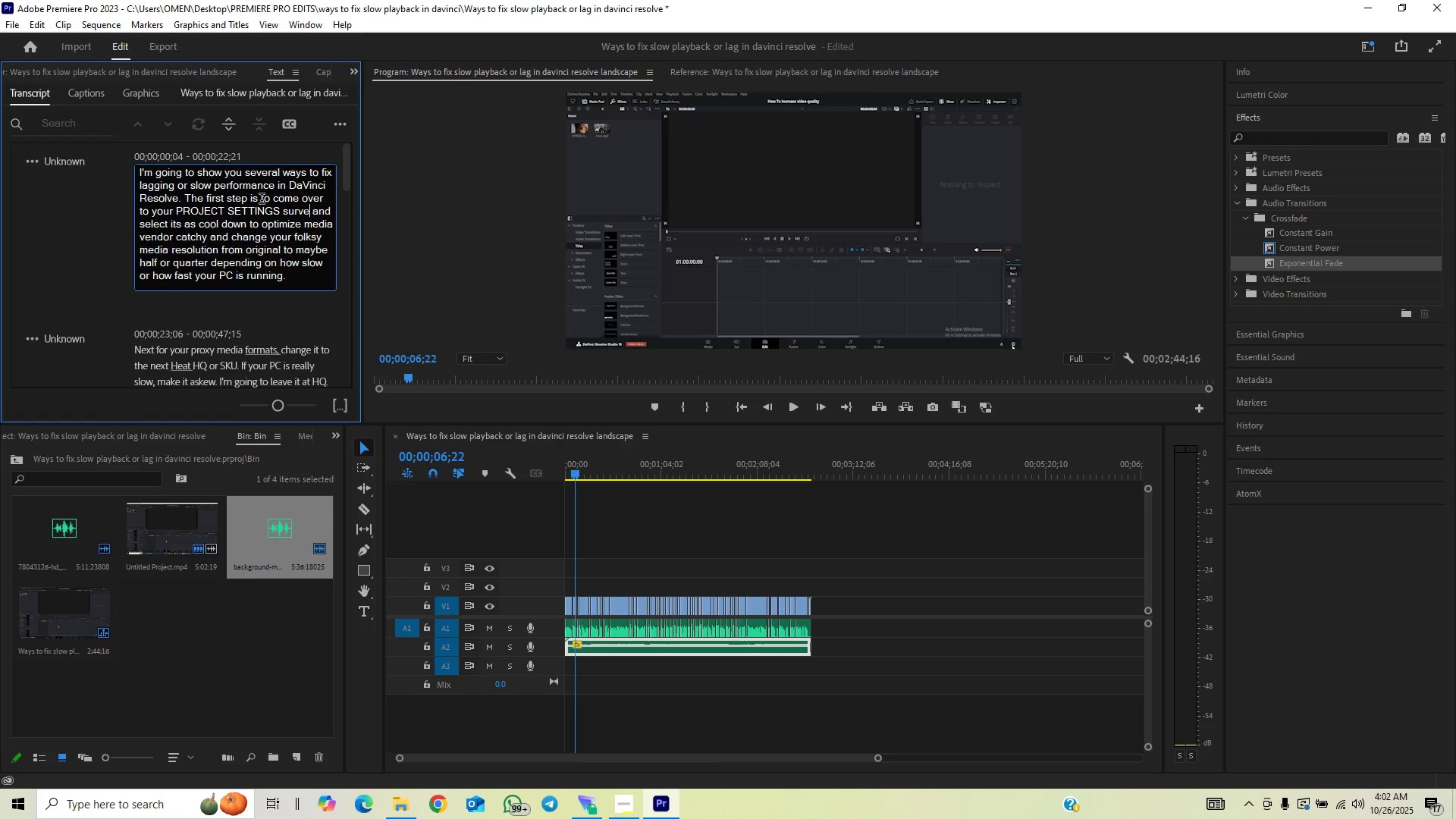 
key(Backspace)
 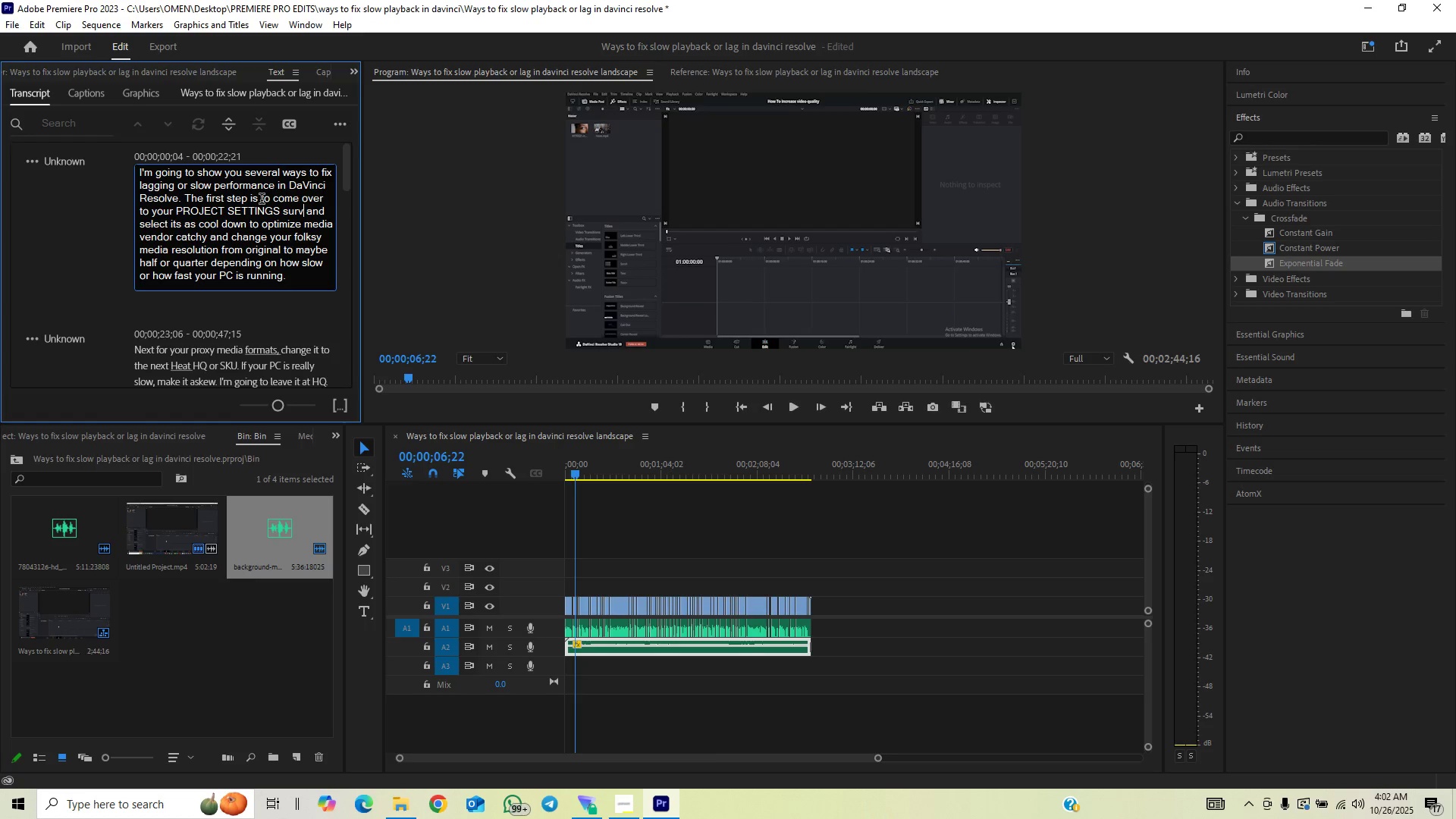 
key(Backspace)
 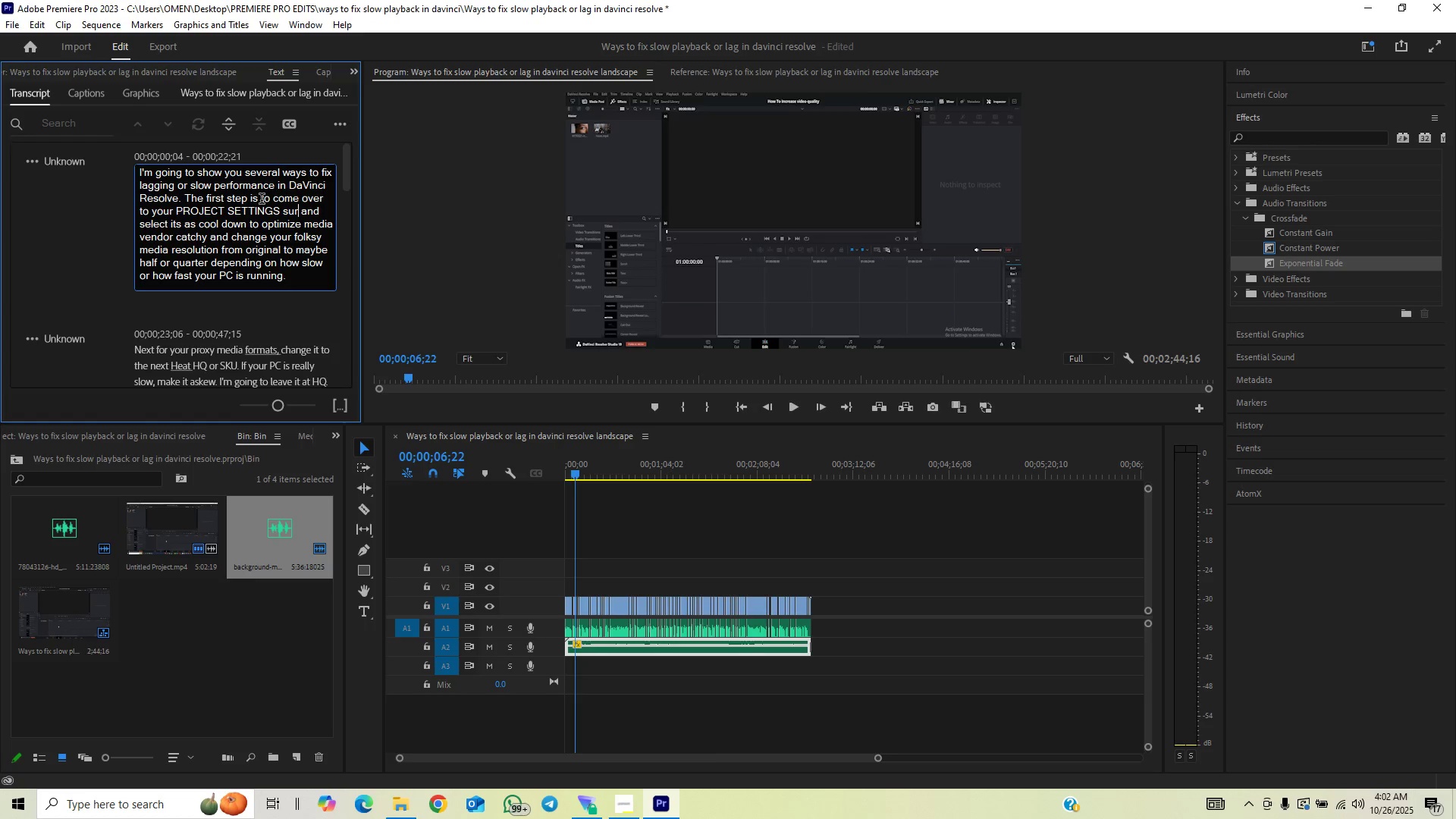 
key(Backspace)
 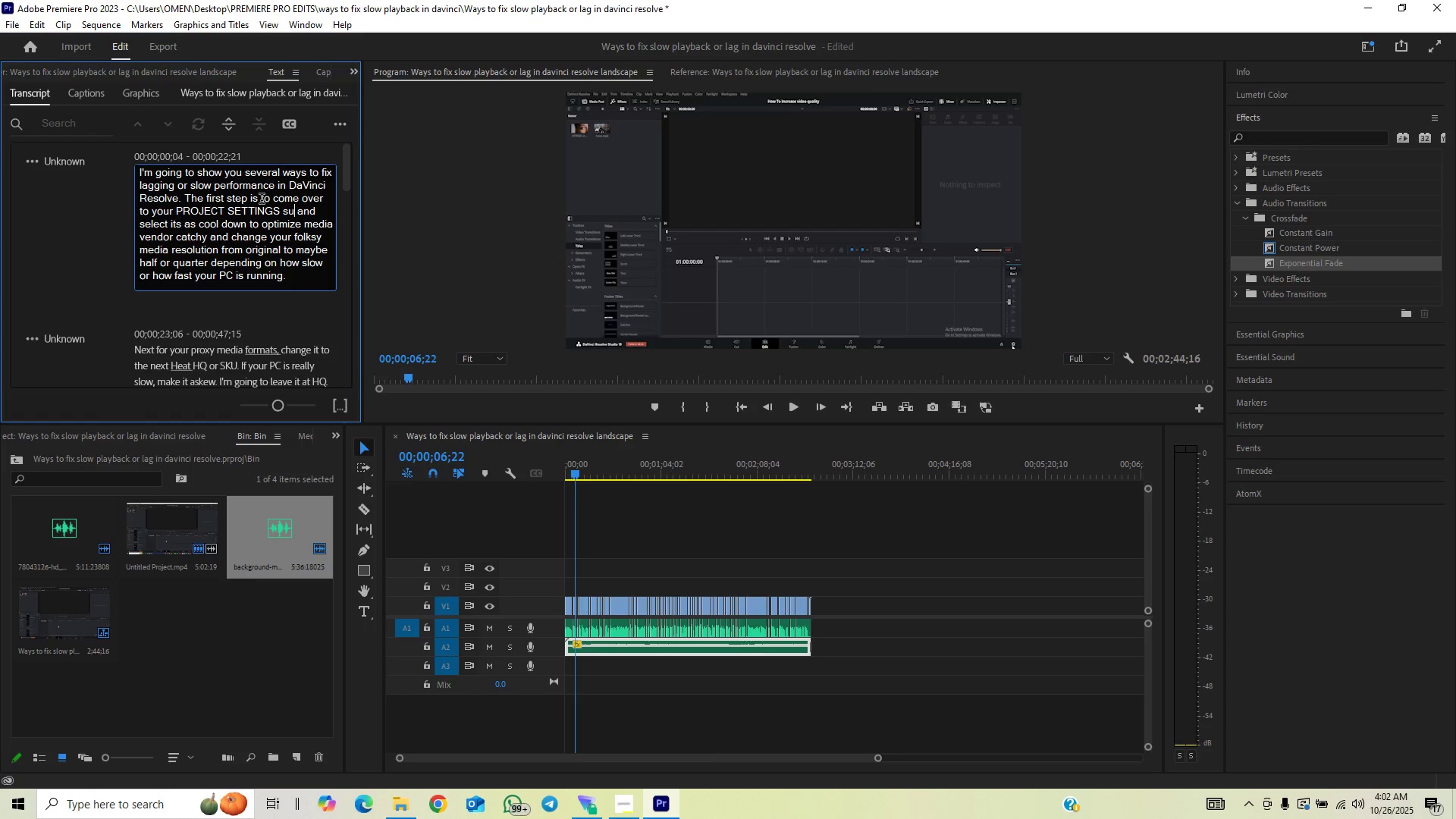 
key(Backspace)
 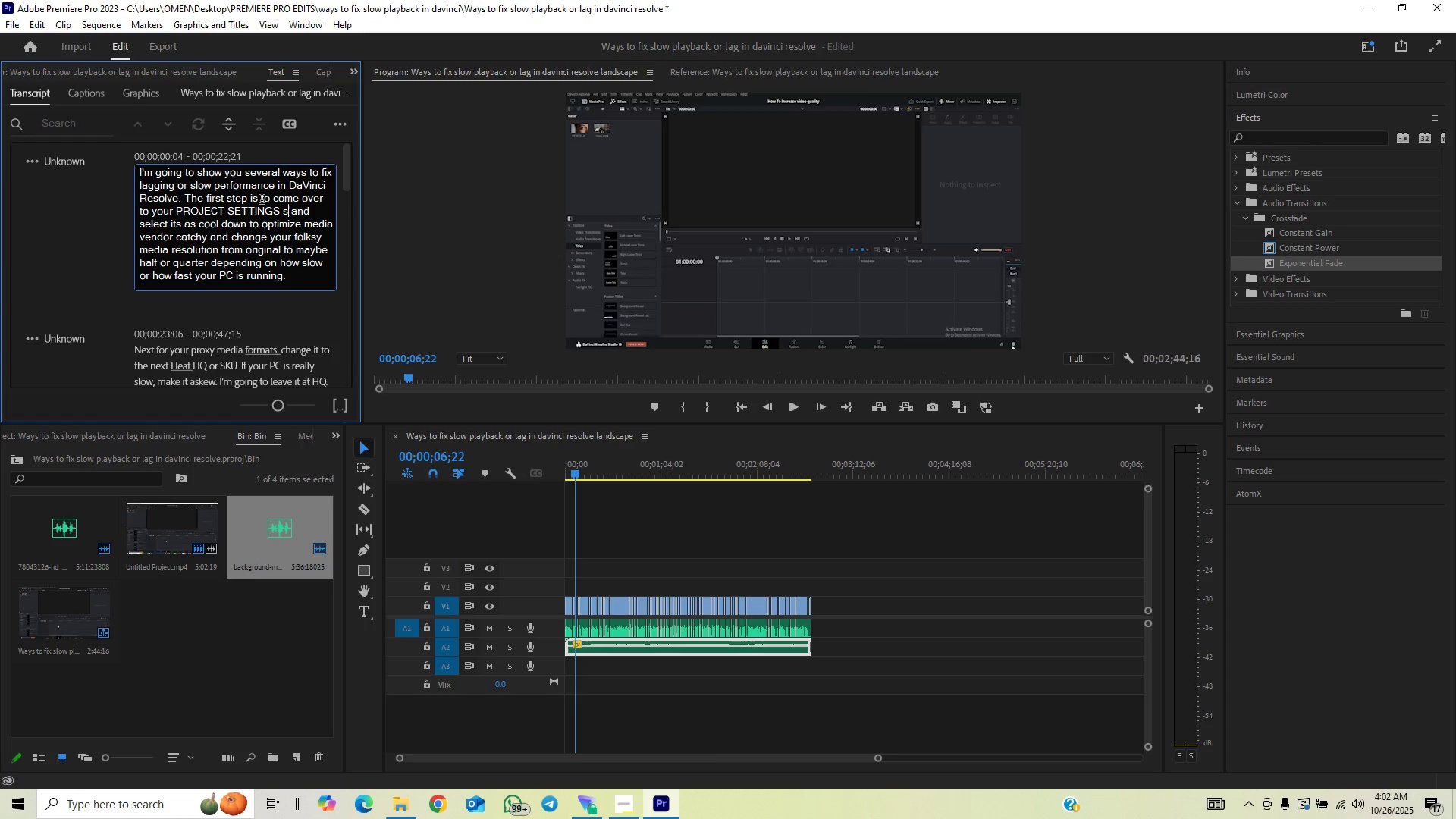 
key(Backspace)
 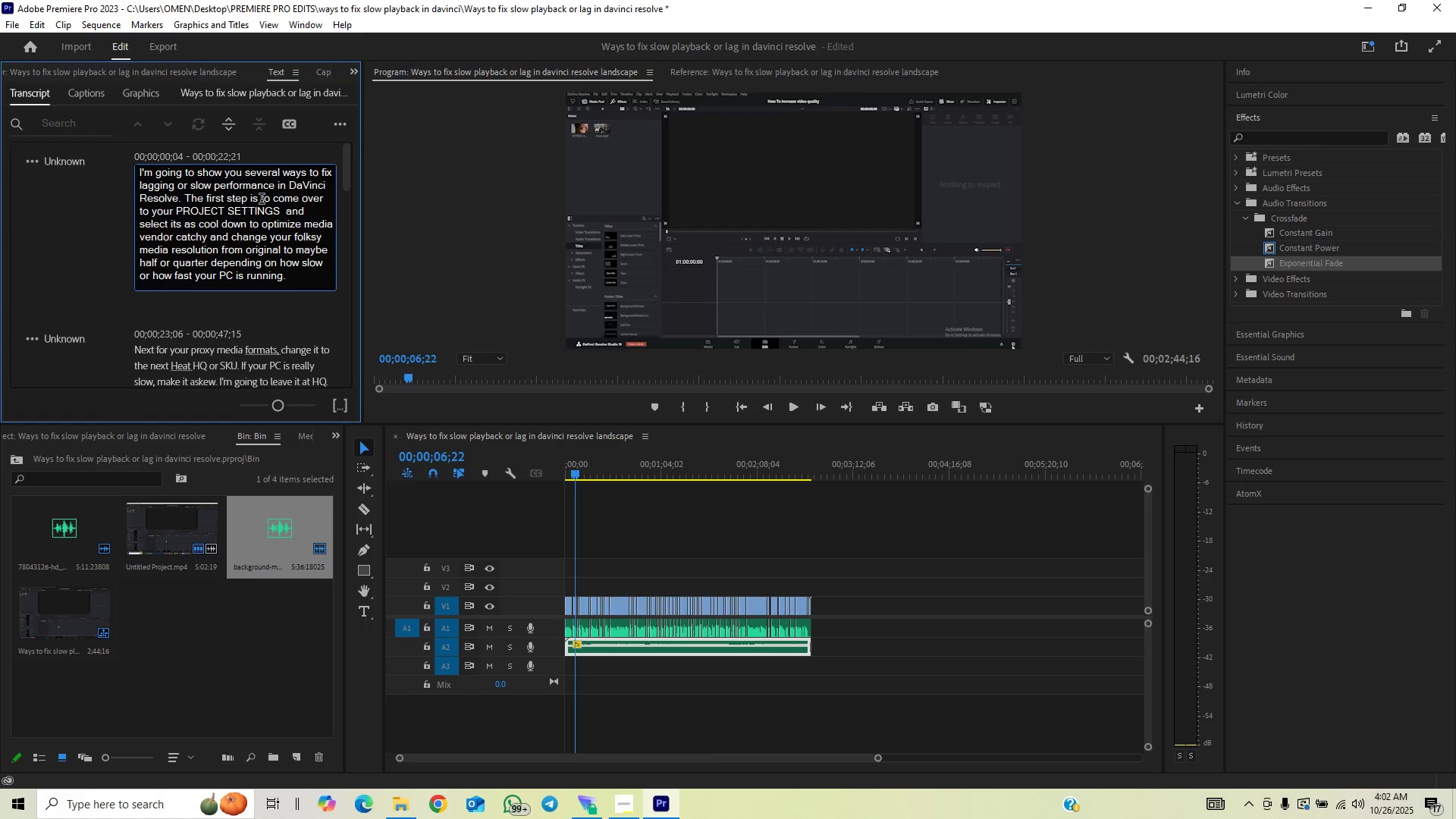 
wait(5.42)
 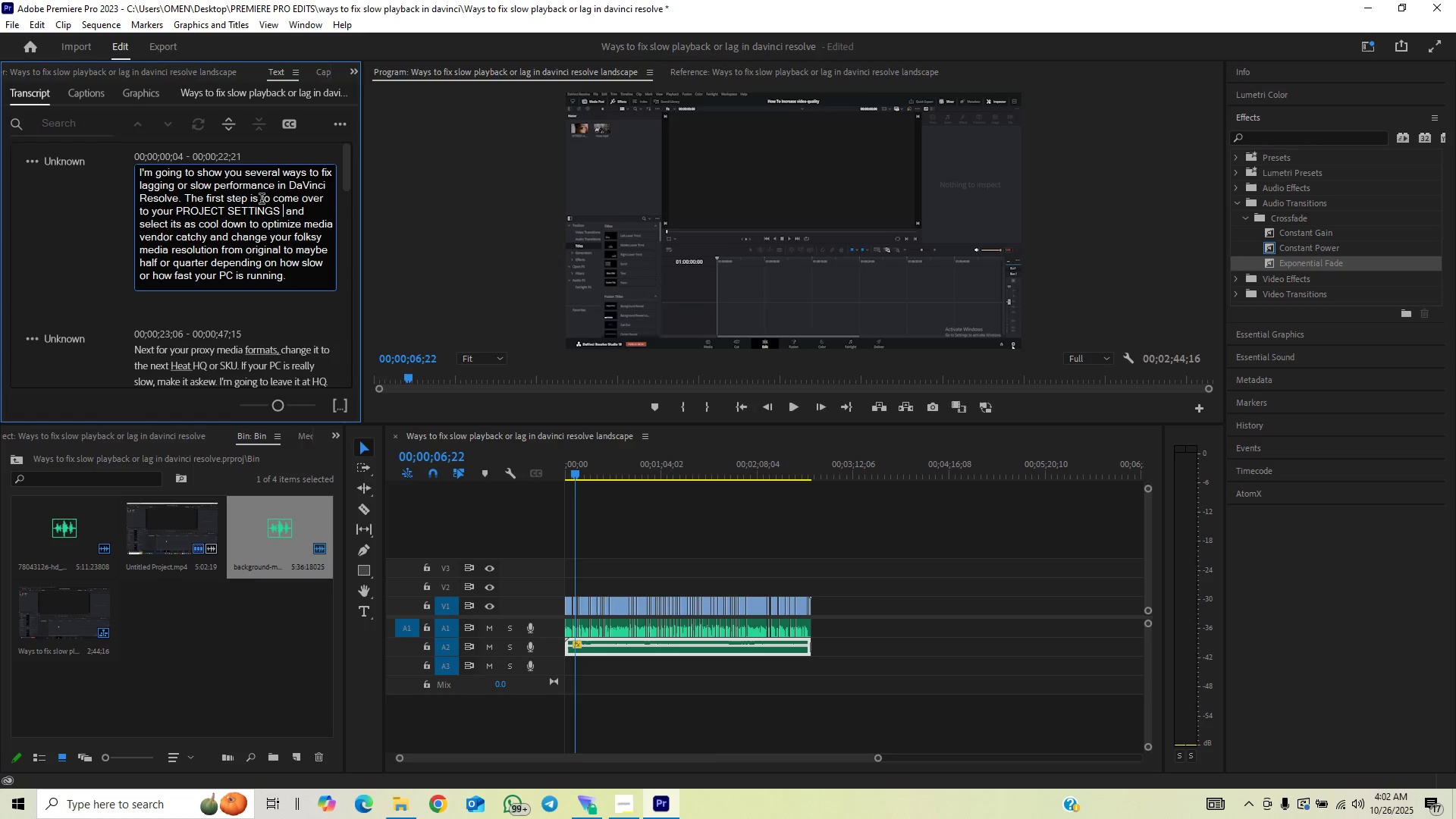 
type(over here)
 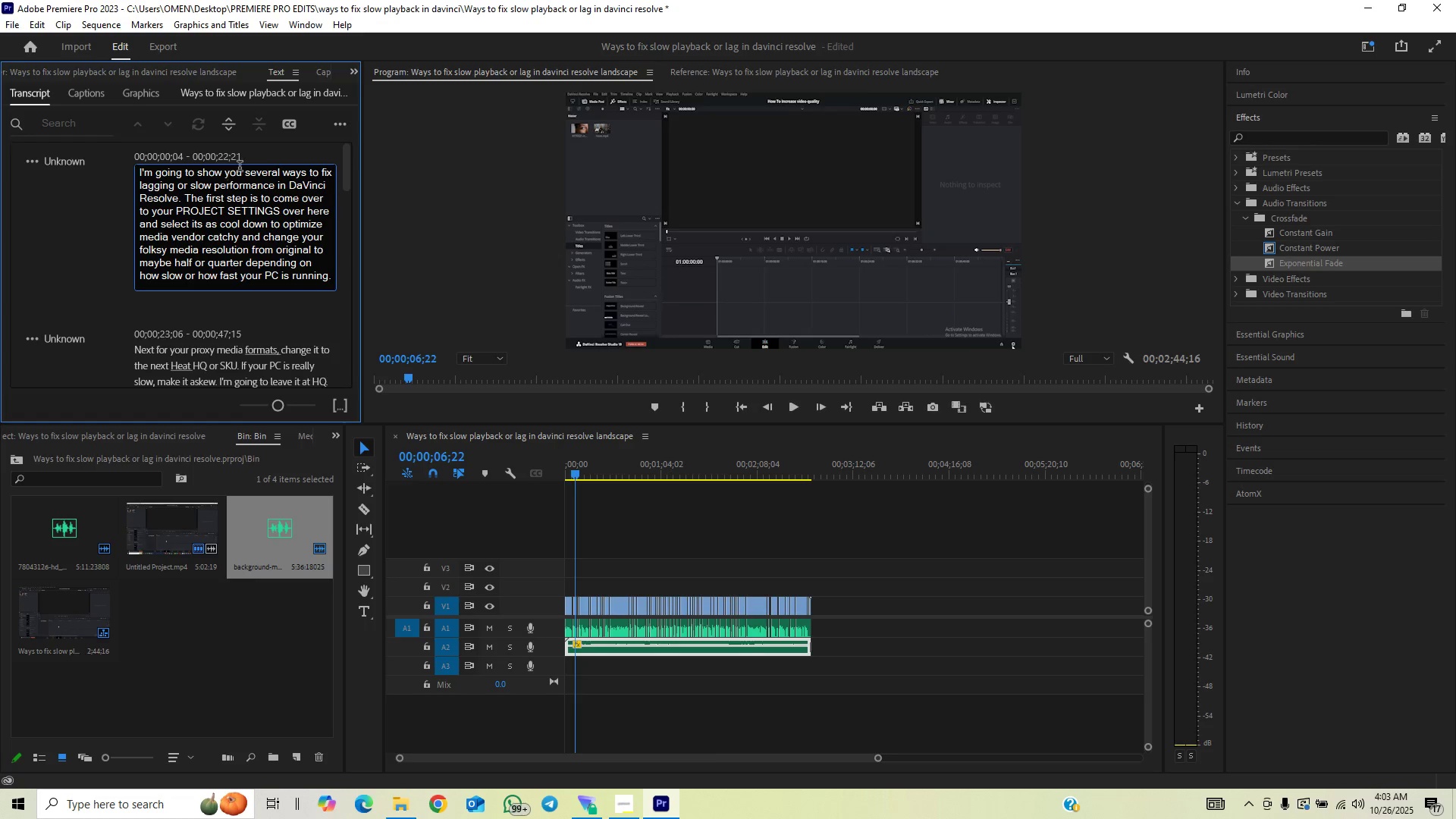 
left_click([126, 207])
 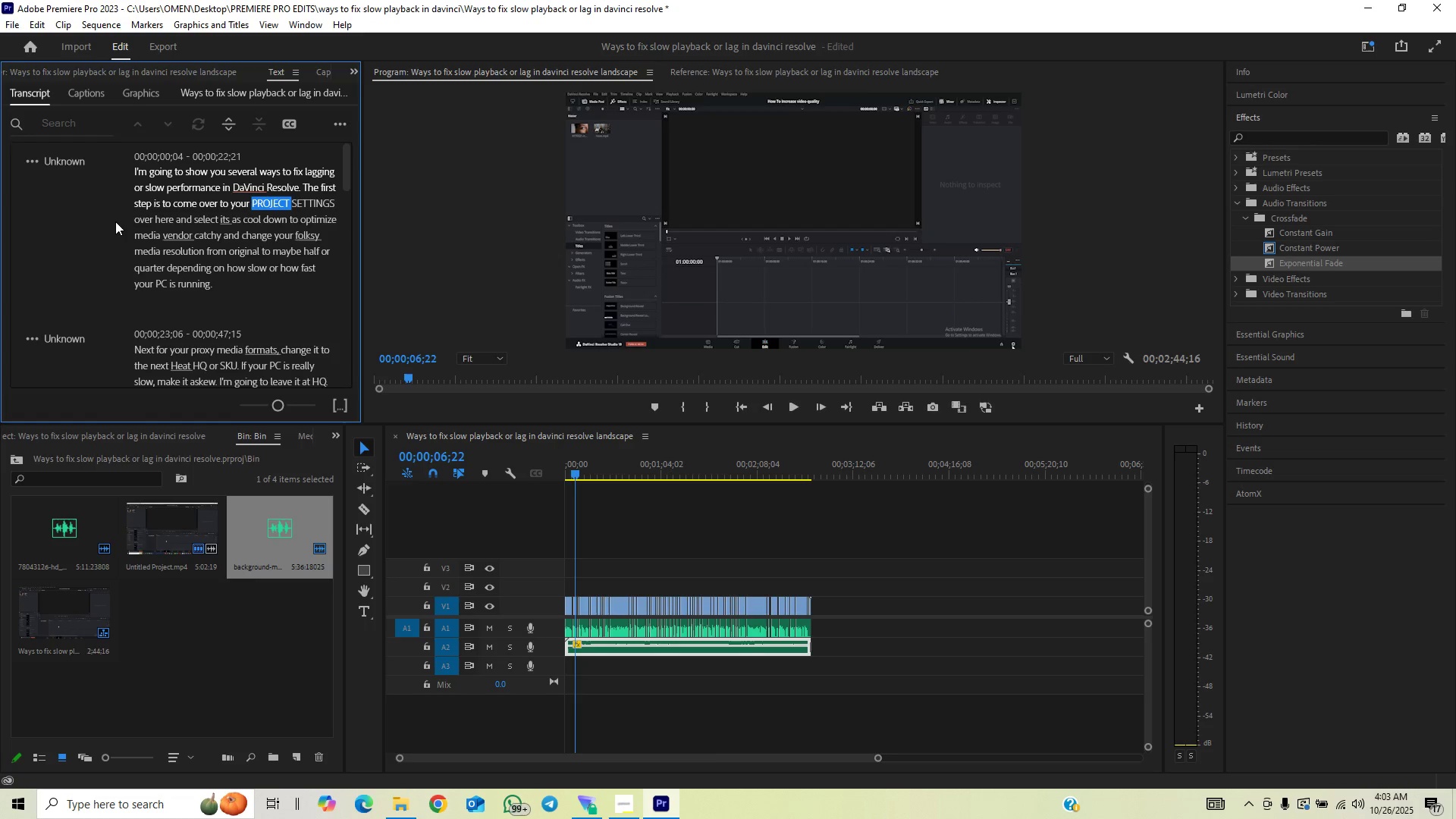 
key(Space)
 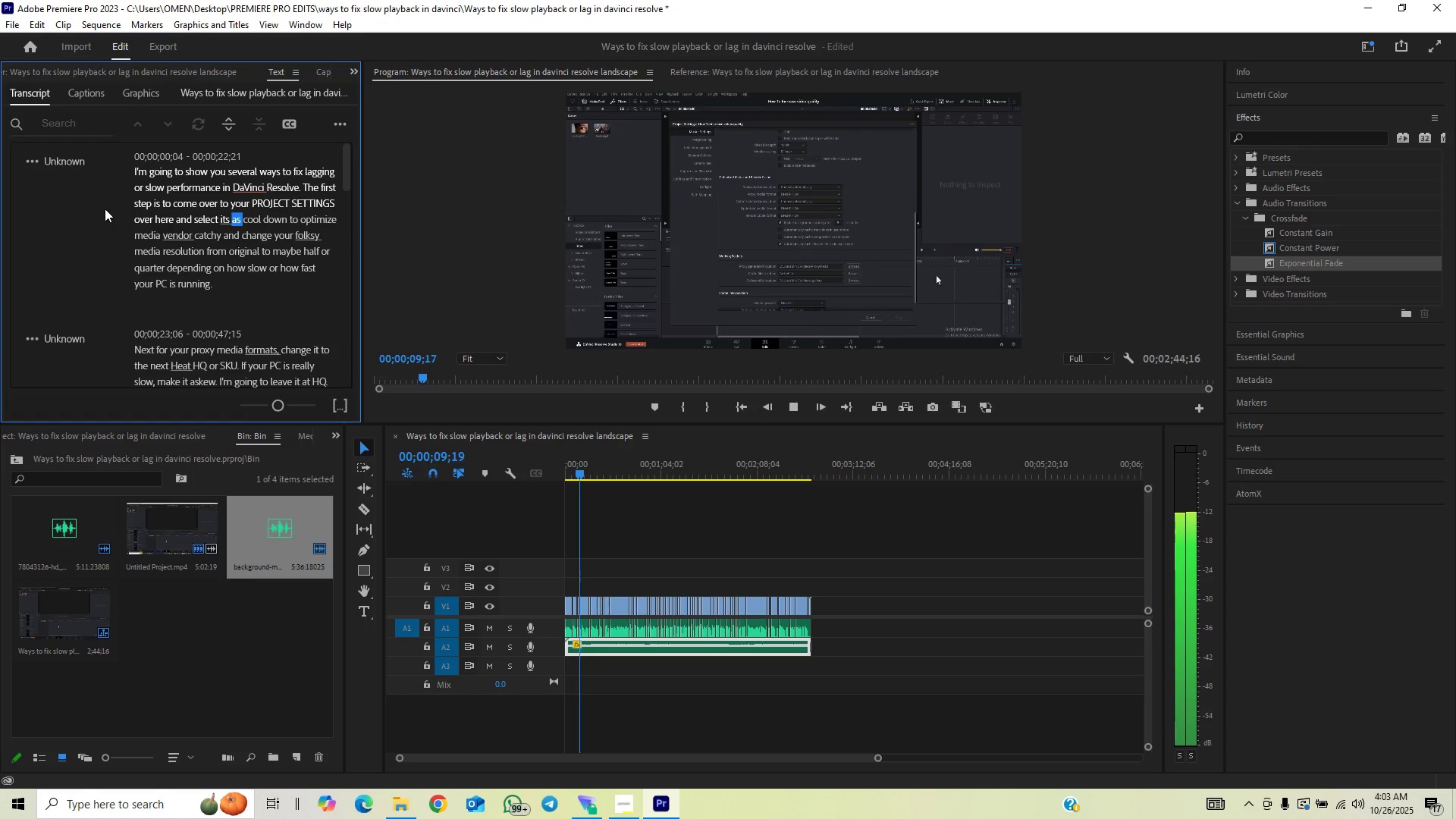 
key(Space)
 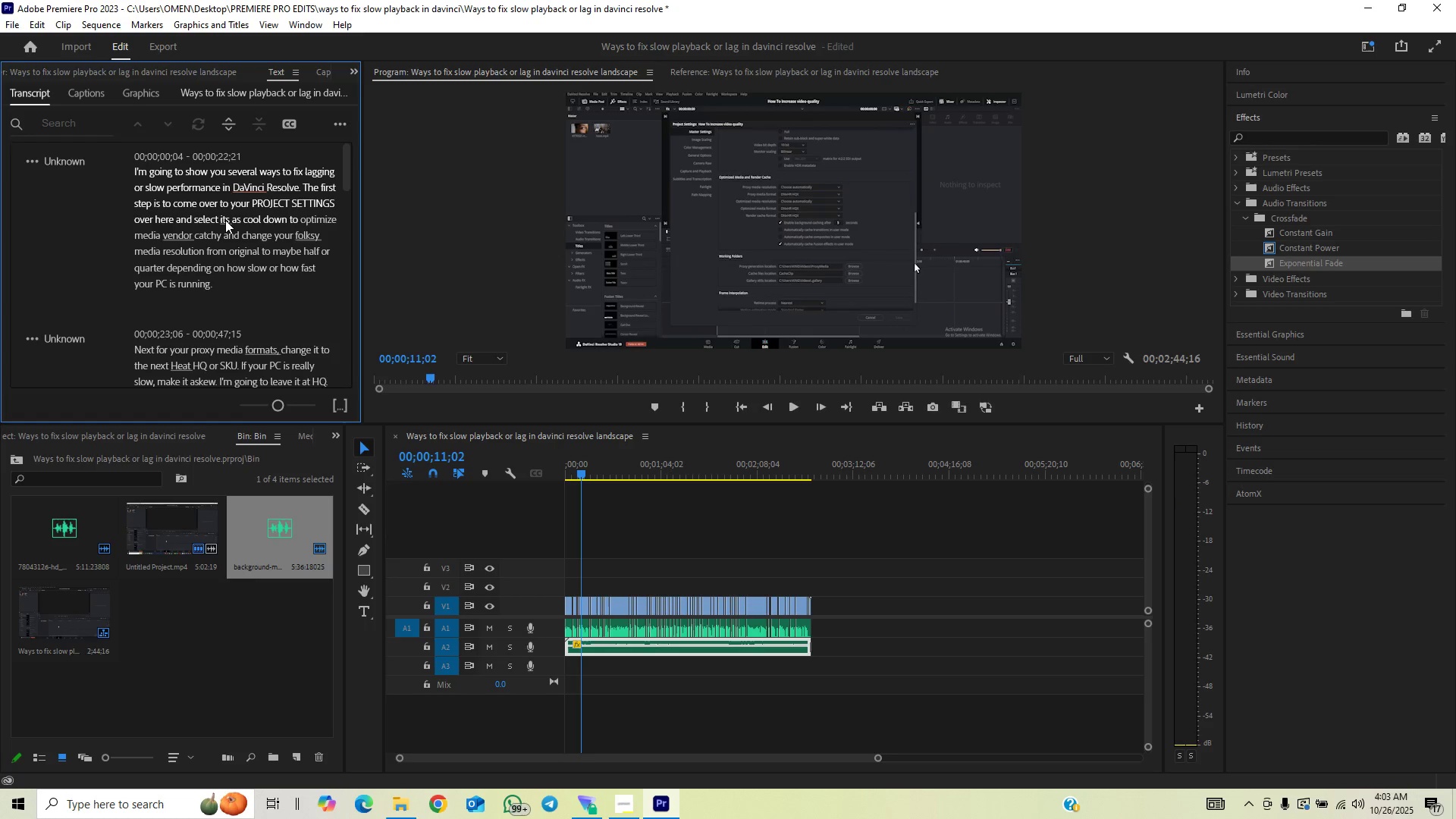 
left_click([224, 220])
 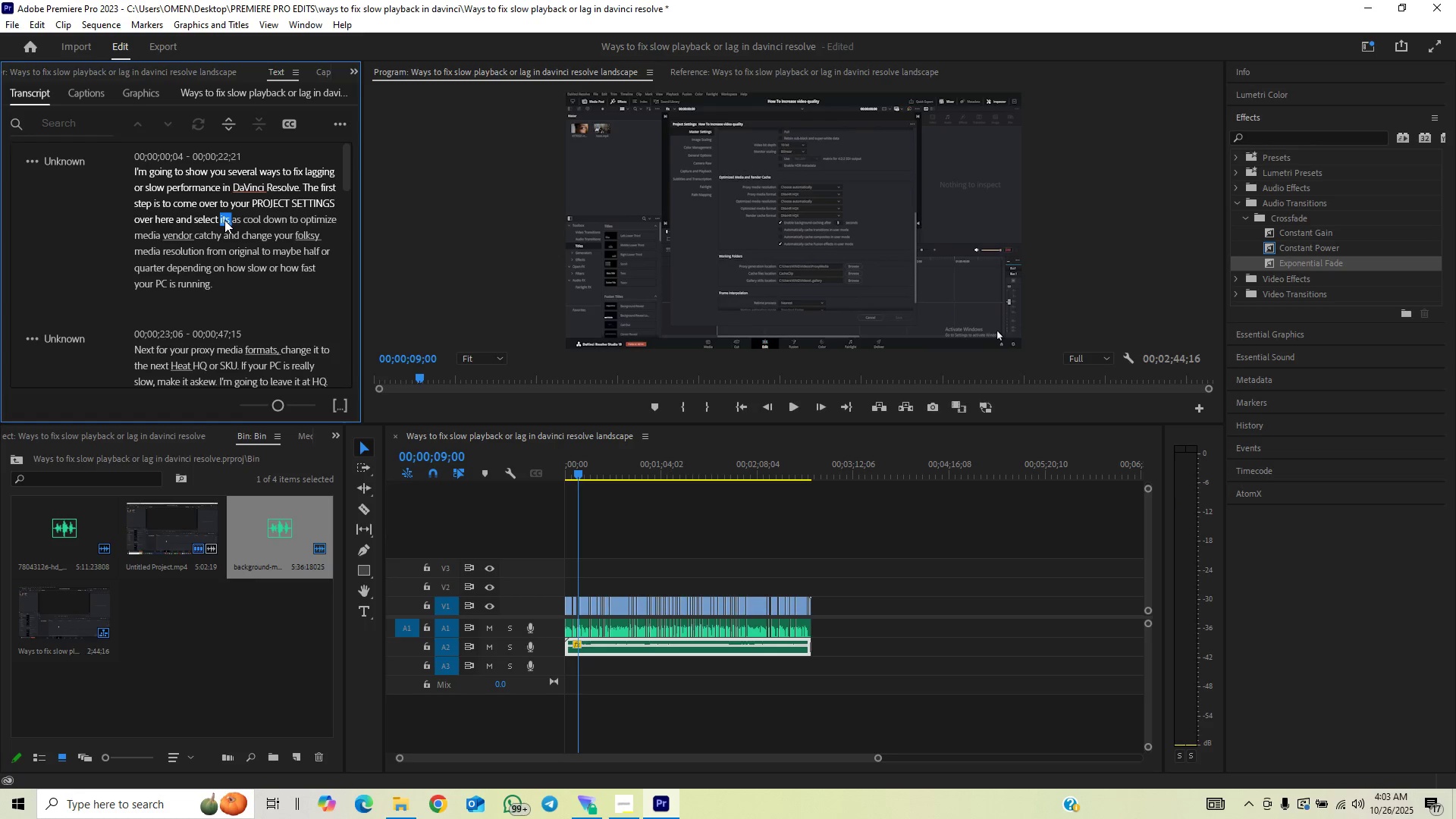 
left_click([224, 220])
 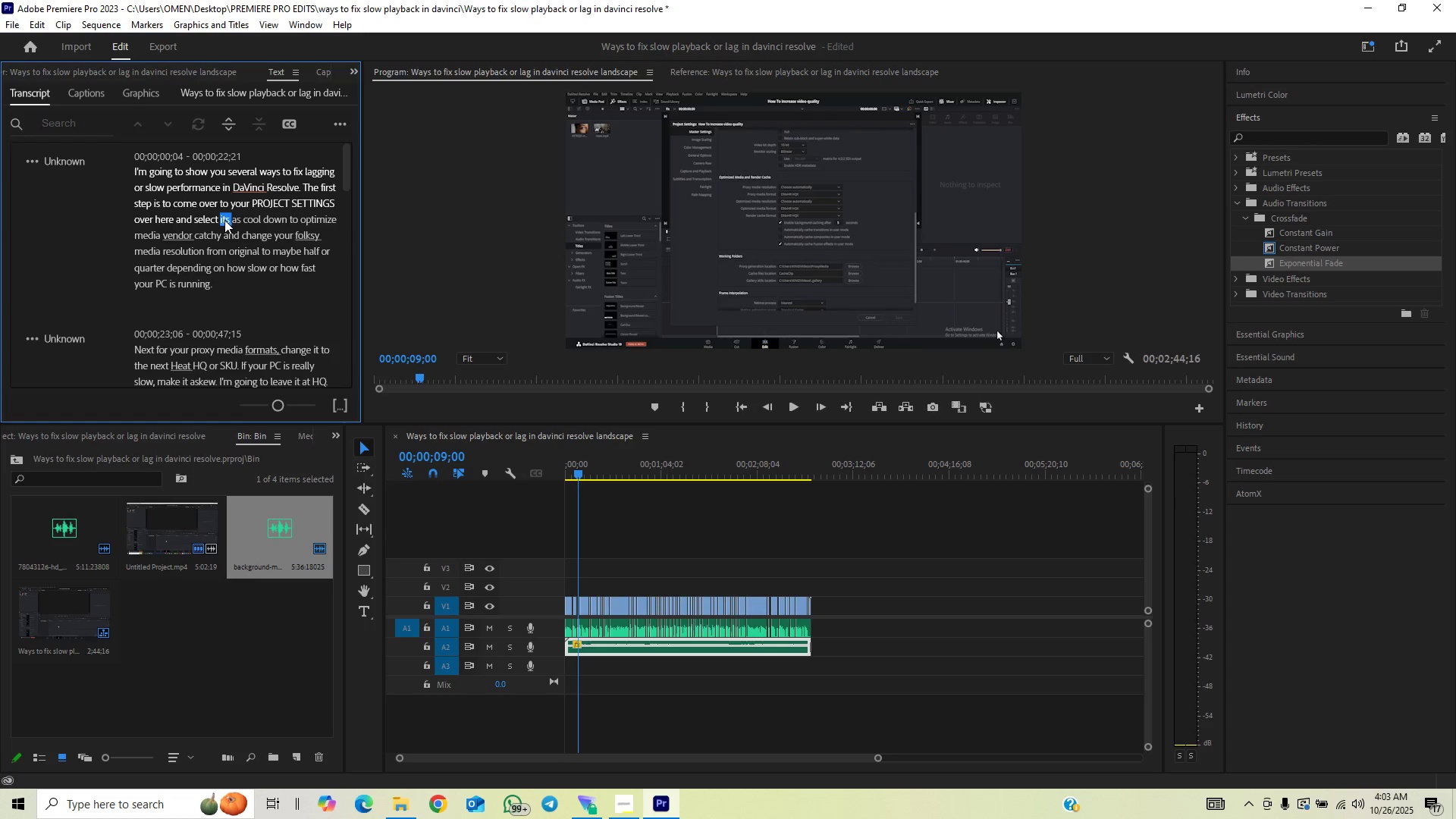 
double_click([224, 220])
 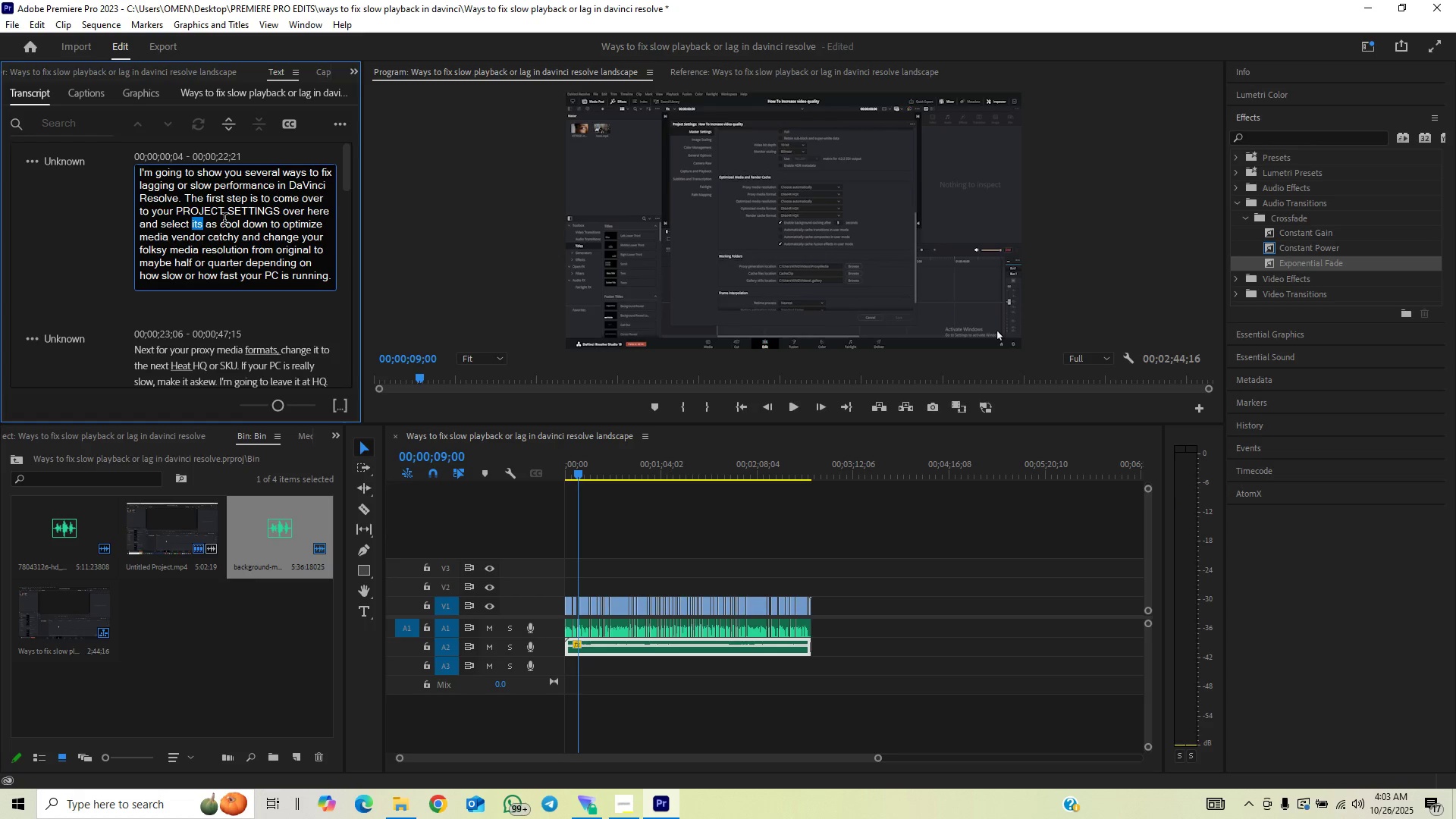 
type(it)
 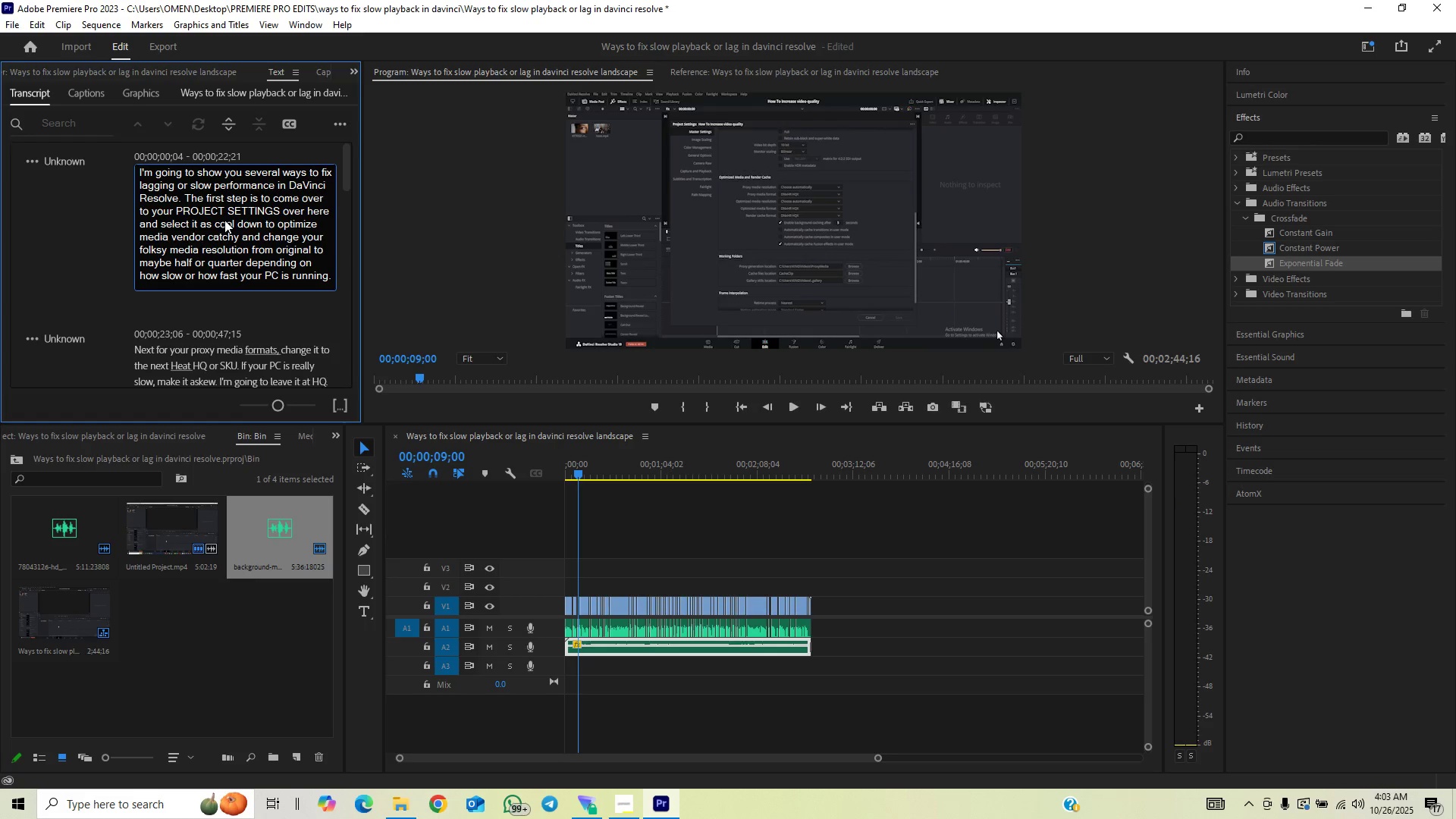 
key(ArrowRight)
 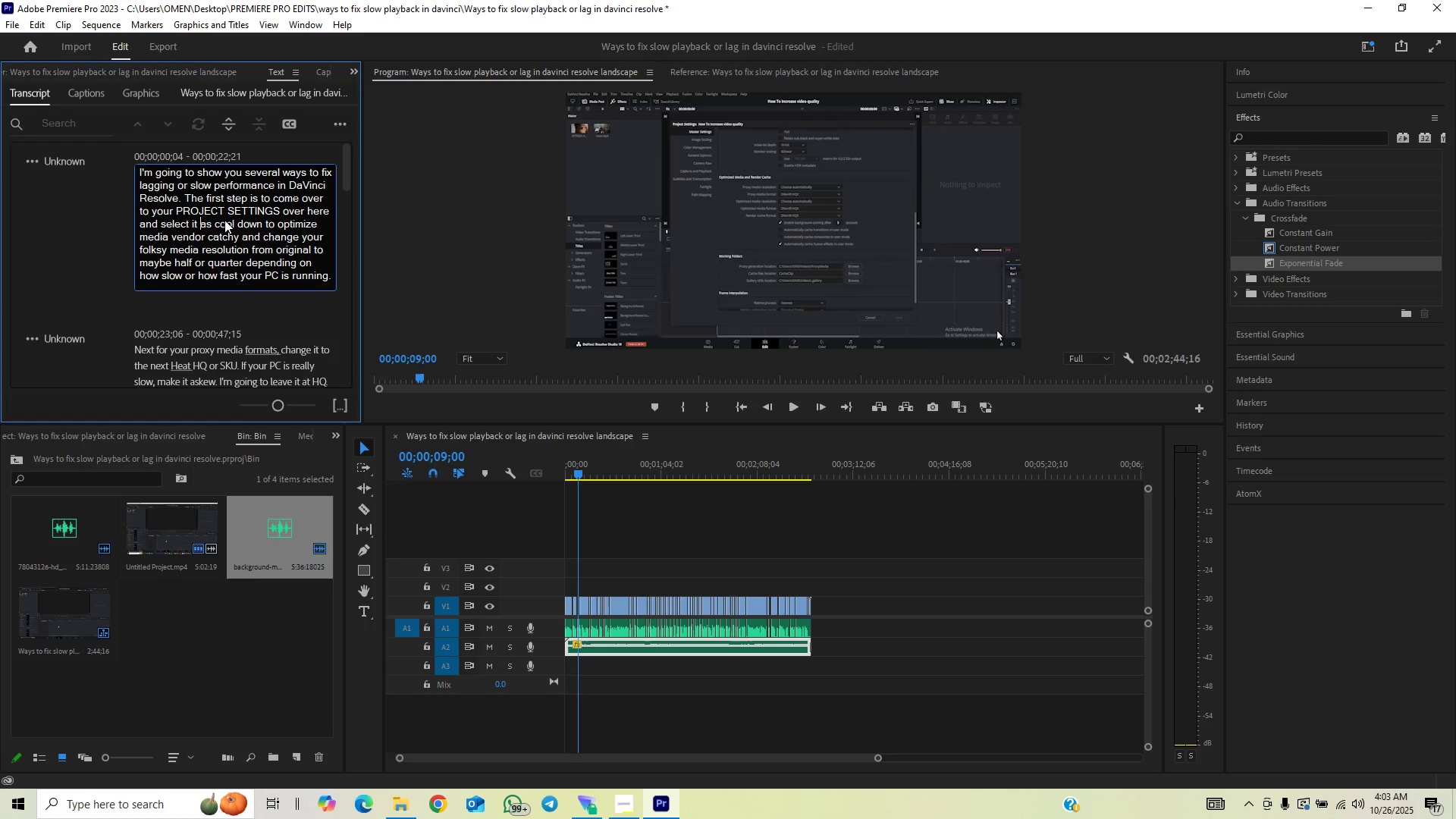 
key(ArrowRight)
 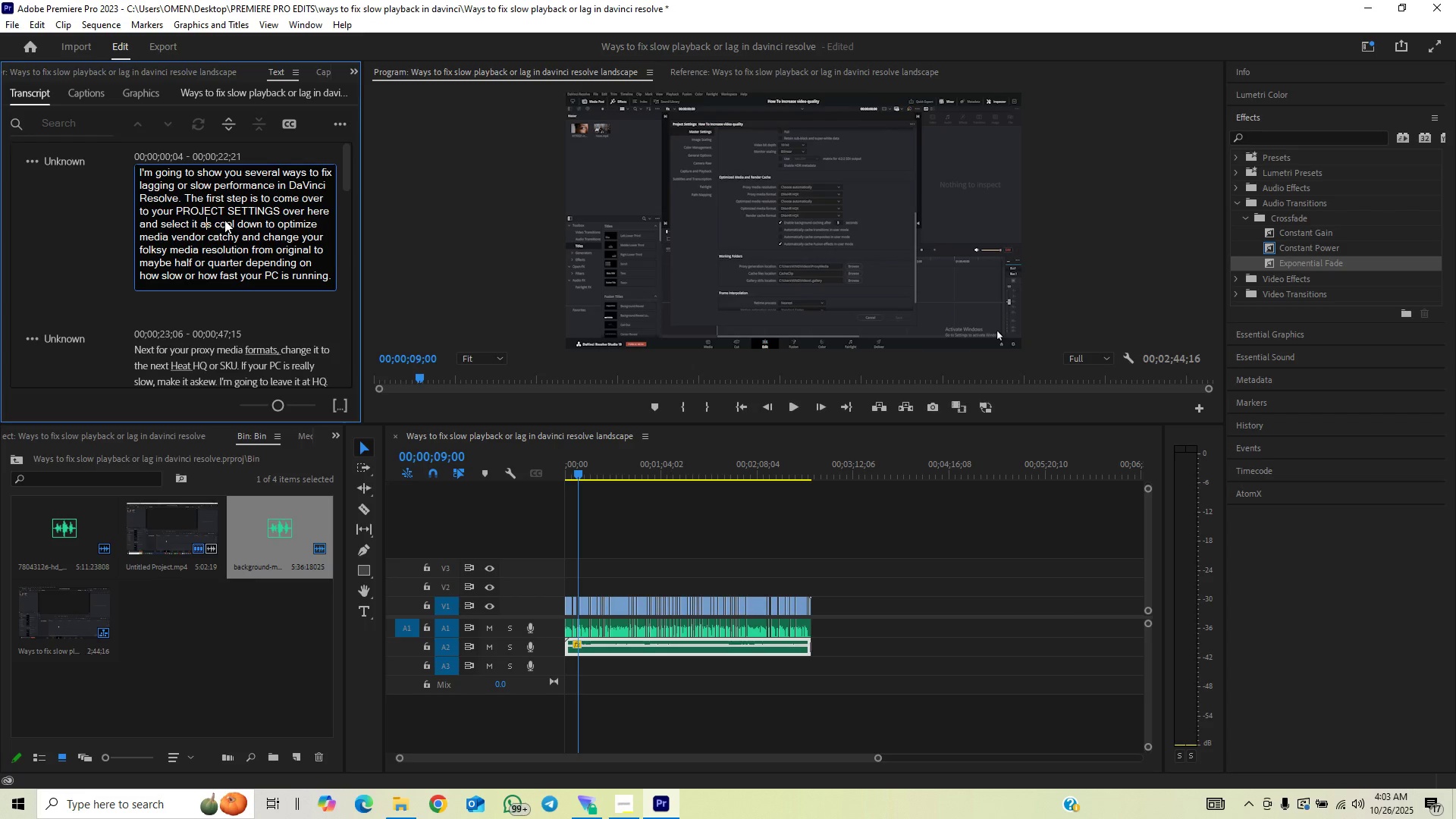 
key(ArrowRight)
 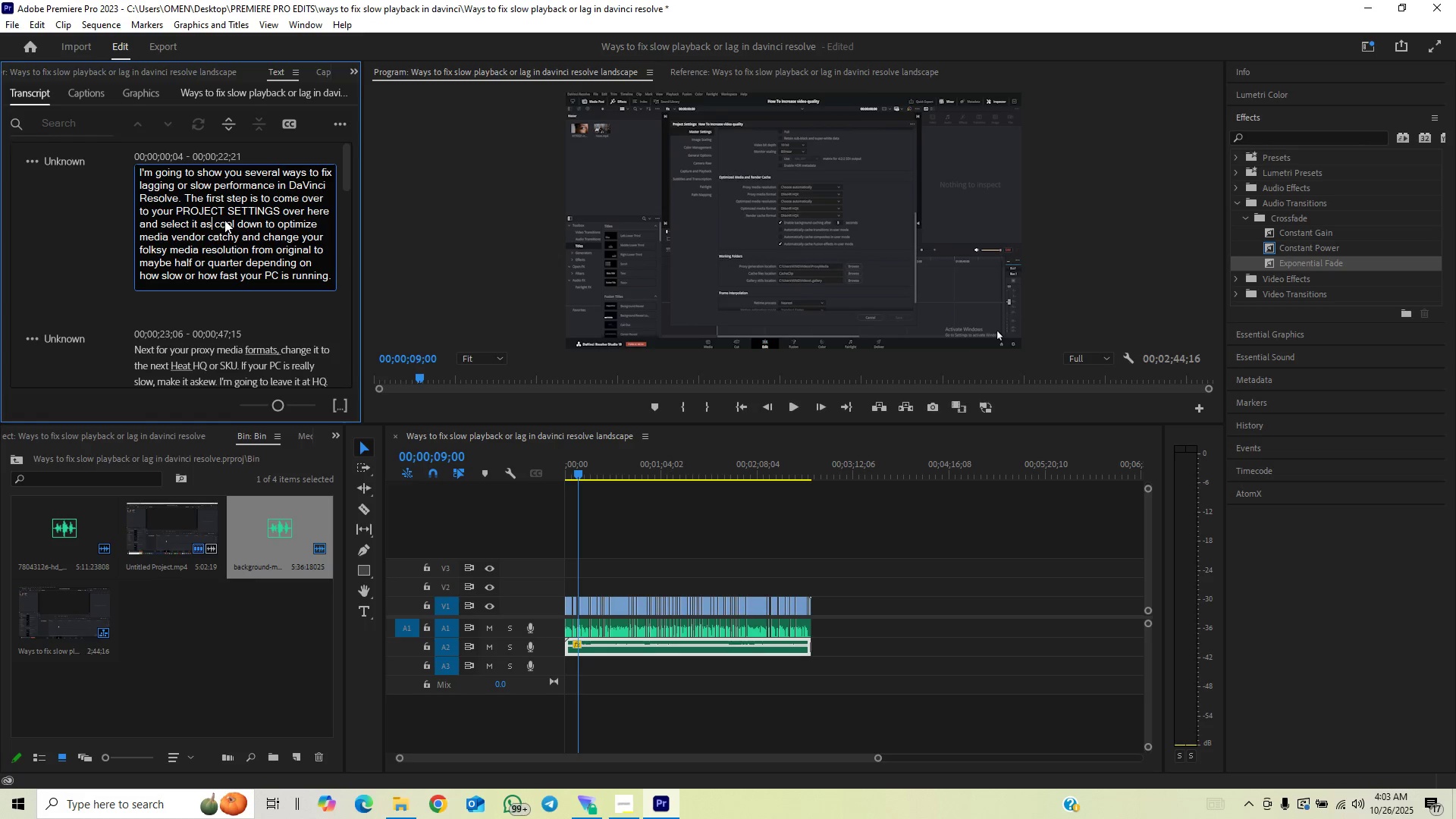 
key(ArrowRight)
 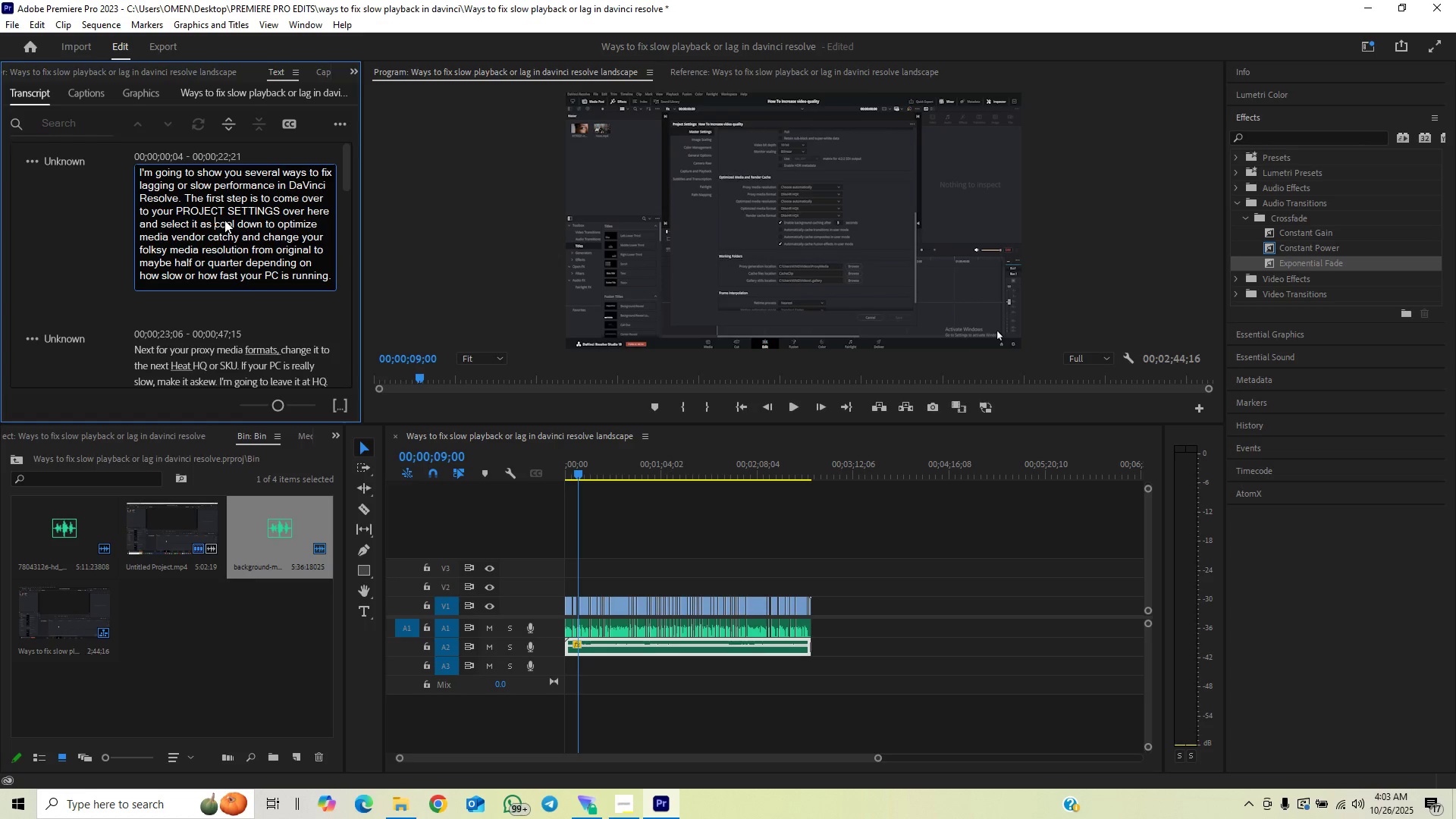 
key(ArrowRight)
 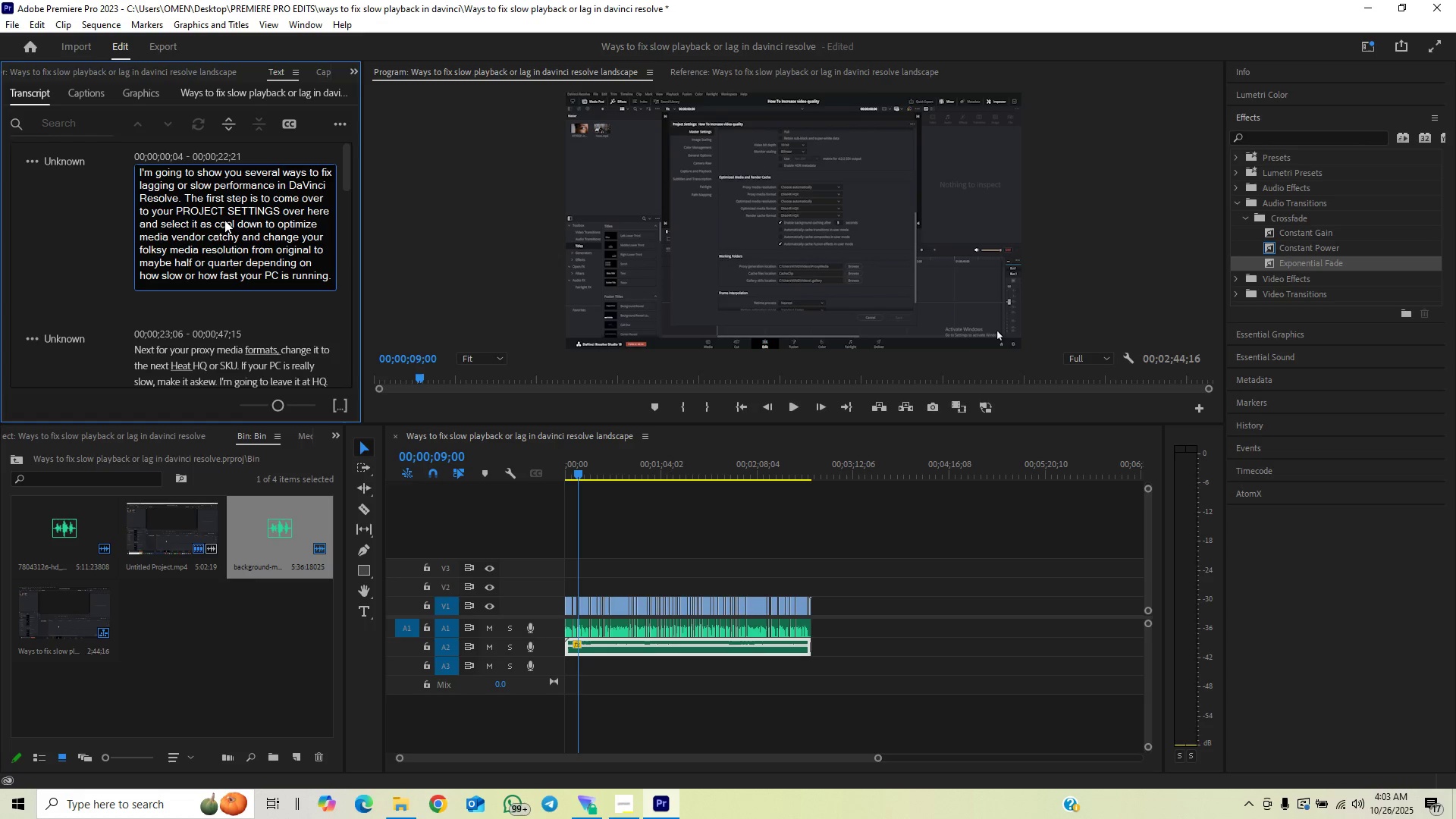 
key(ArrowLeft)
 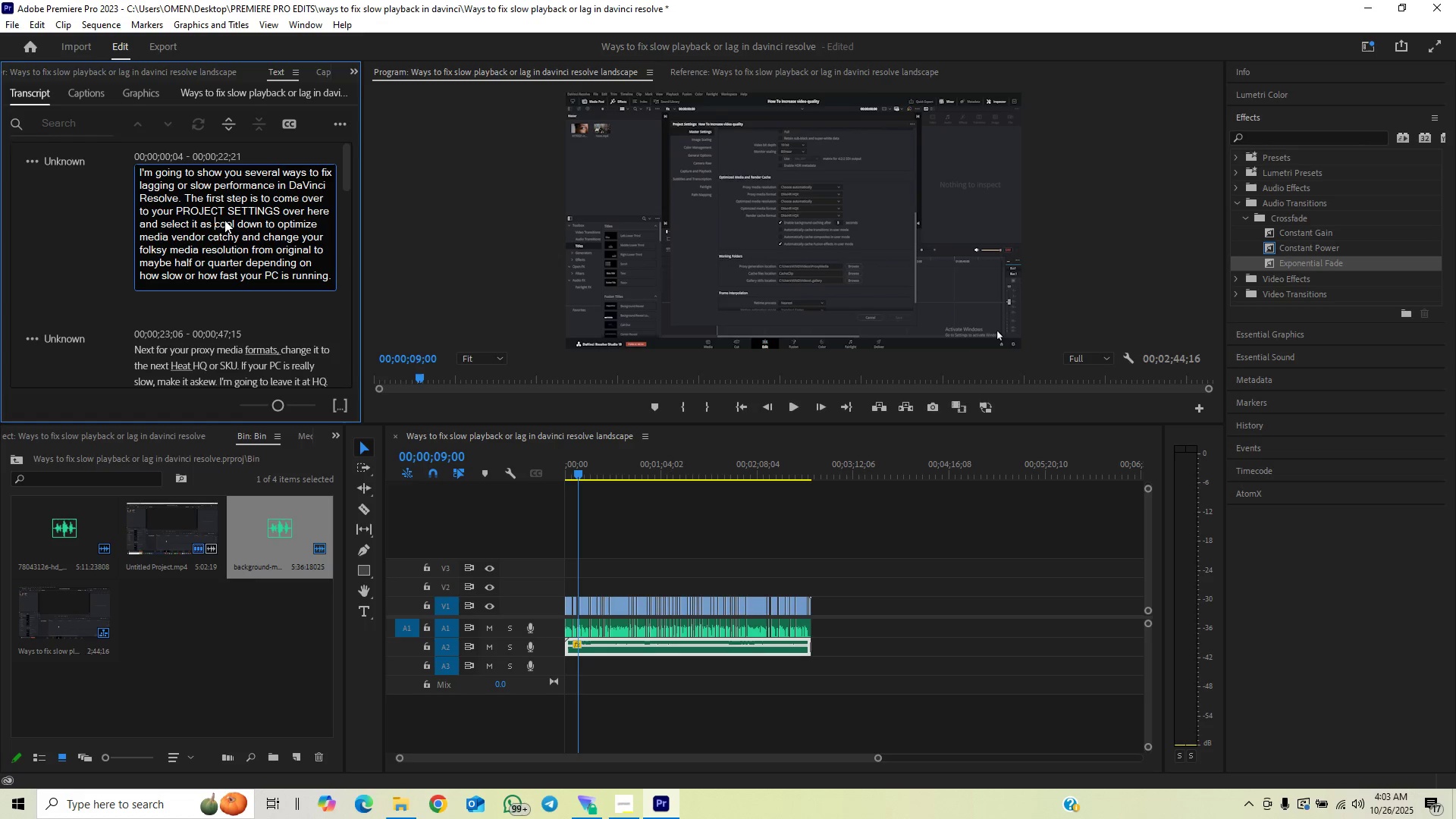 
key(ArrowLeft)
 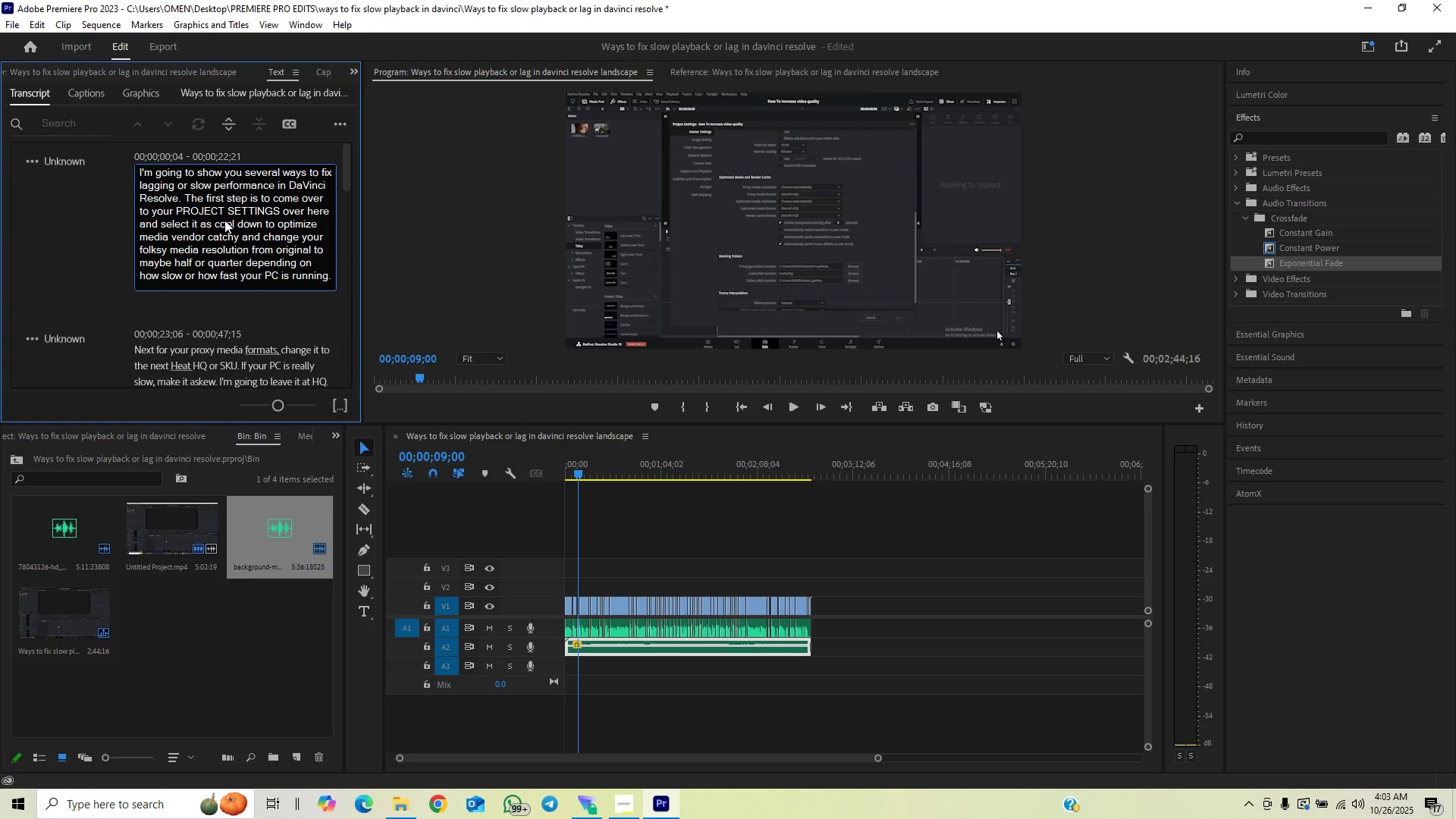 
key(Backspace)
type(nd)
 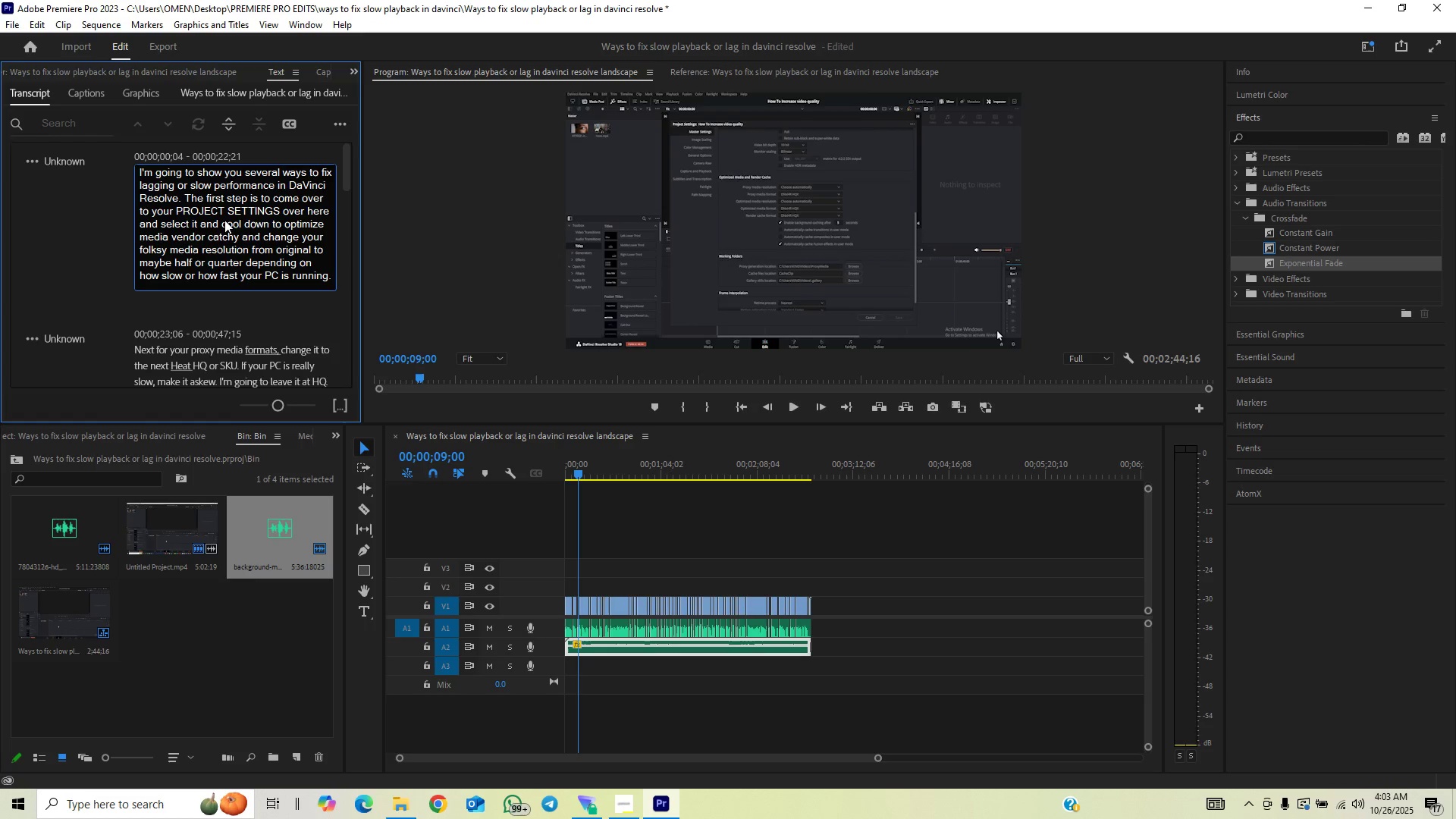 
key(ArrowRight)
 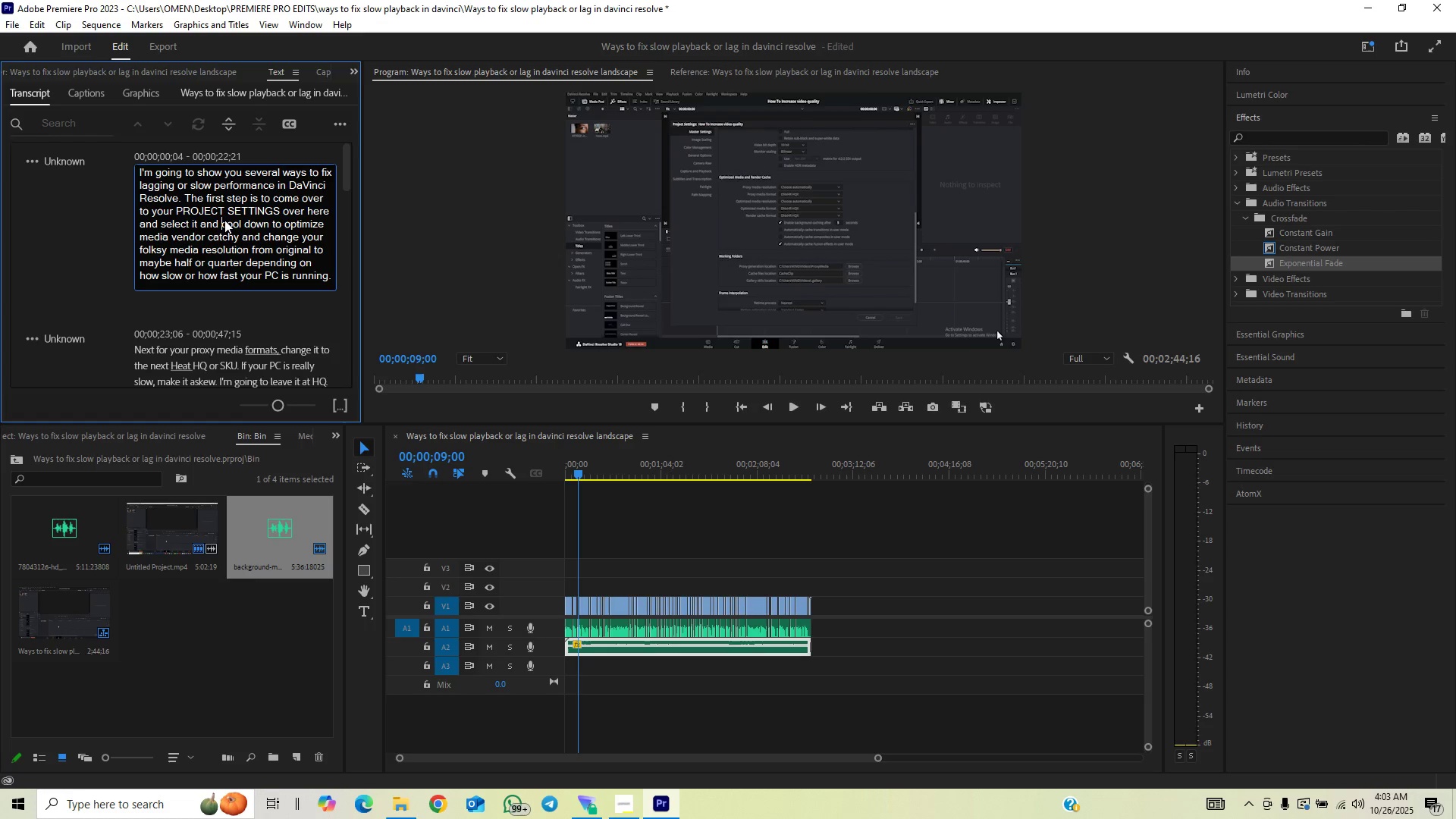 
key(ArrowRight)
 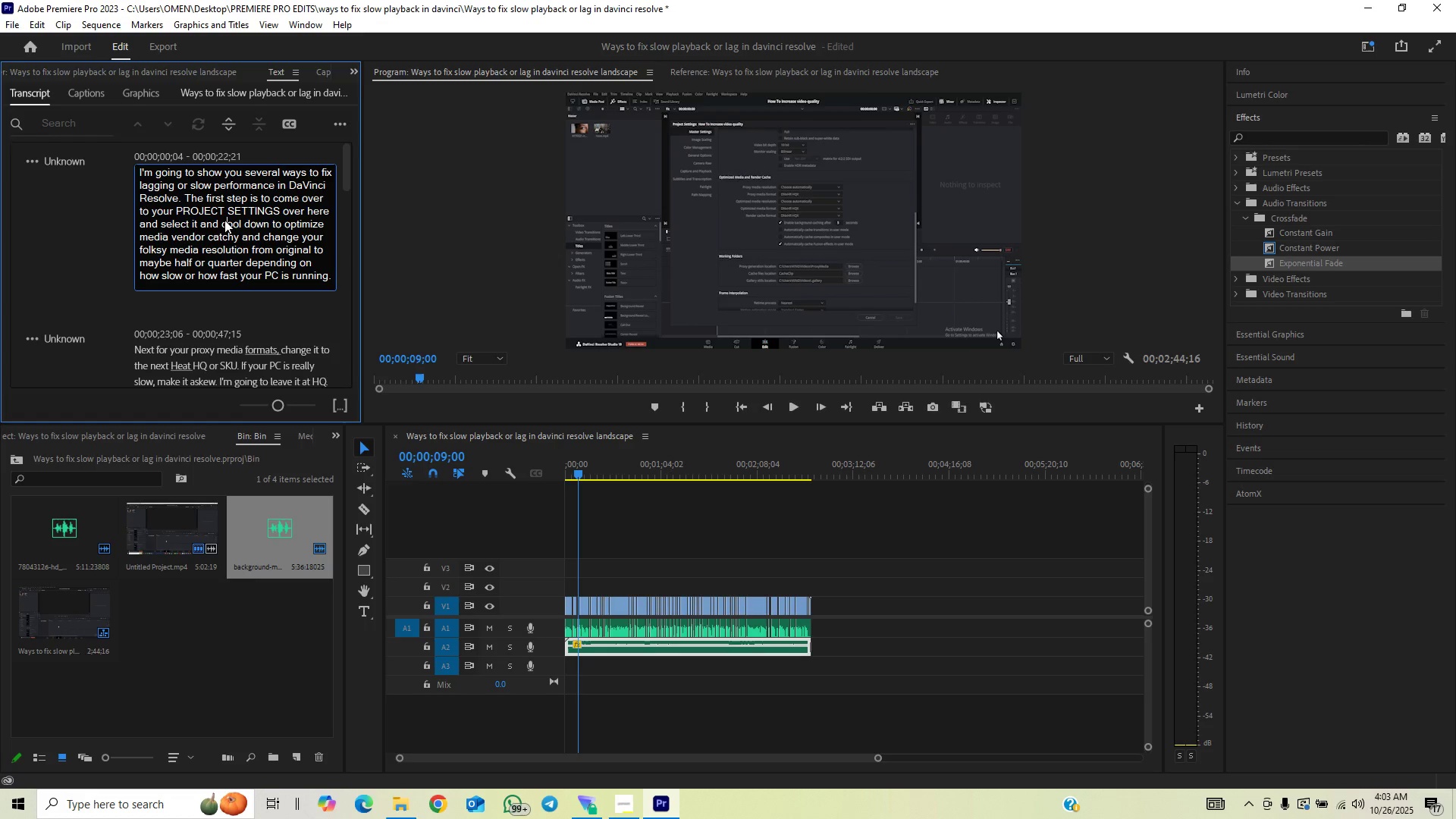 
key(ArrowRight)
 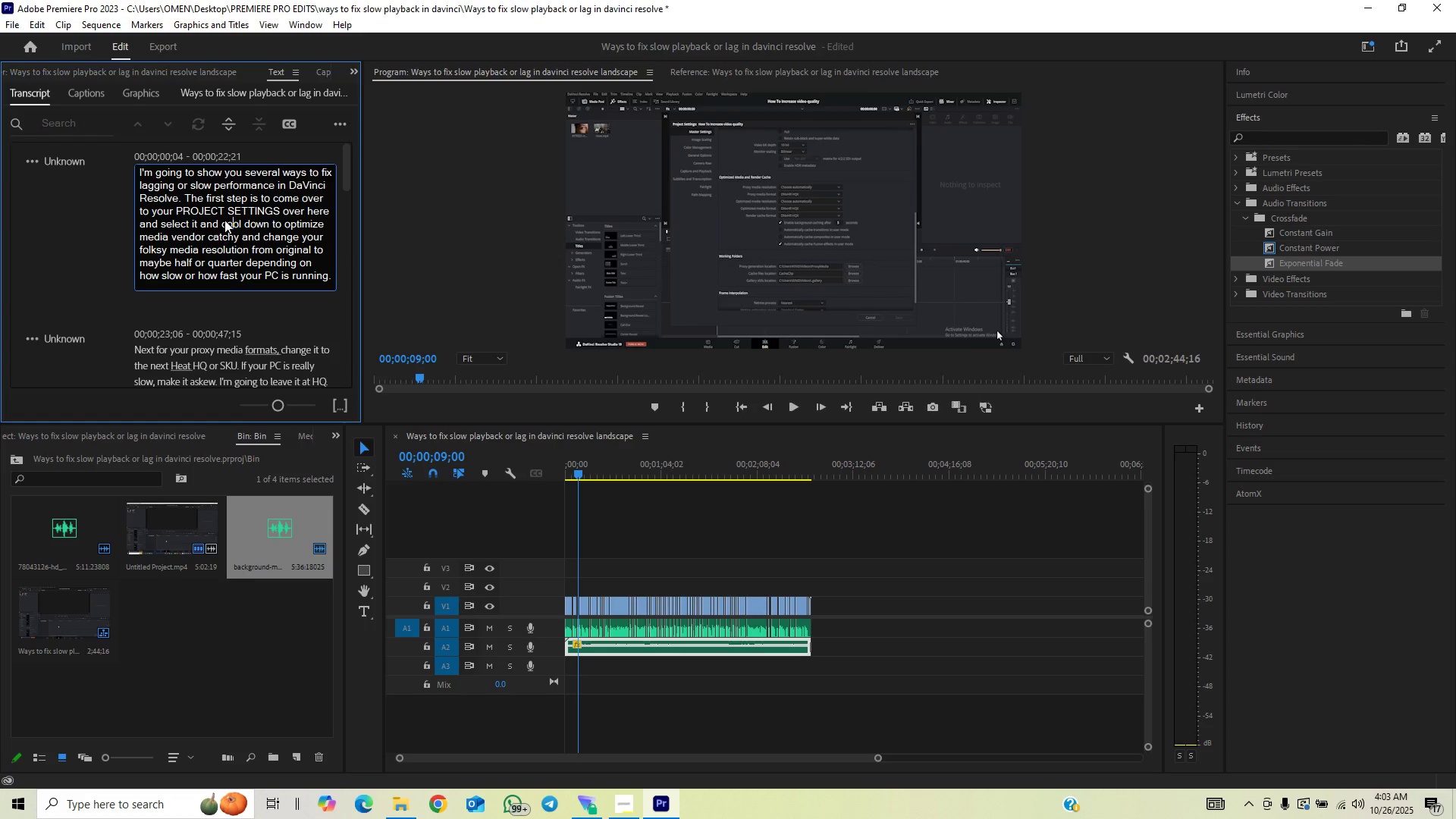 
key(ArrowRight)
 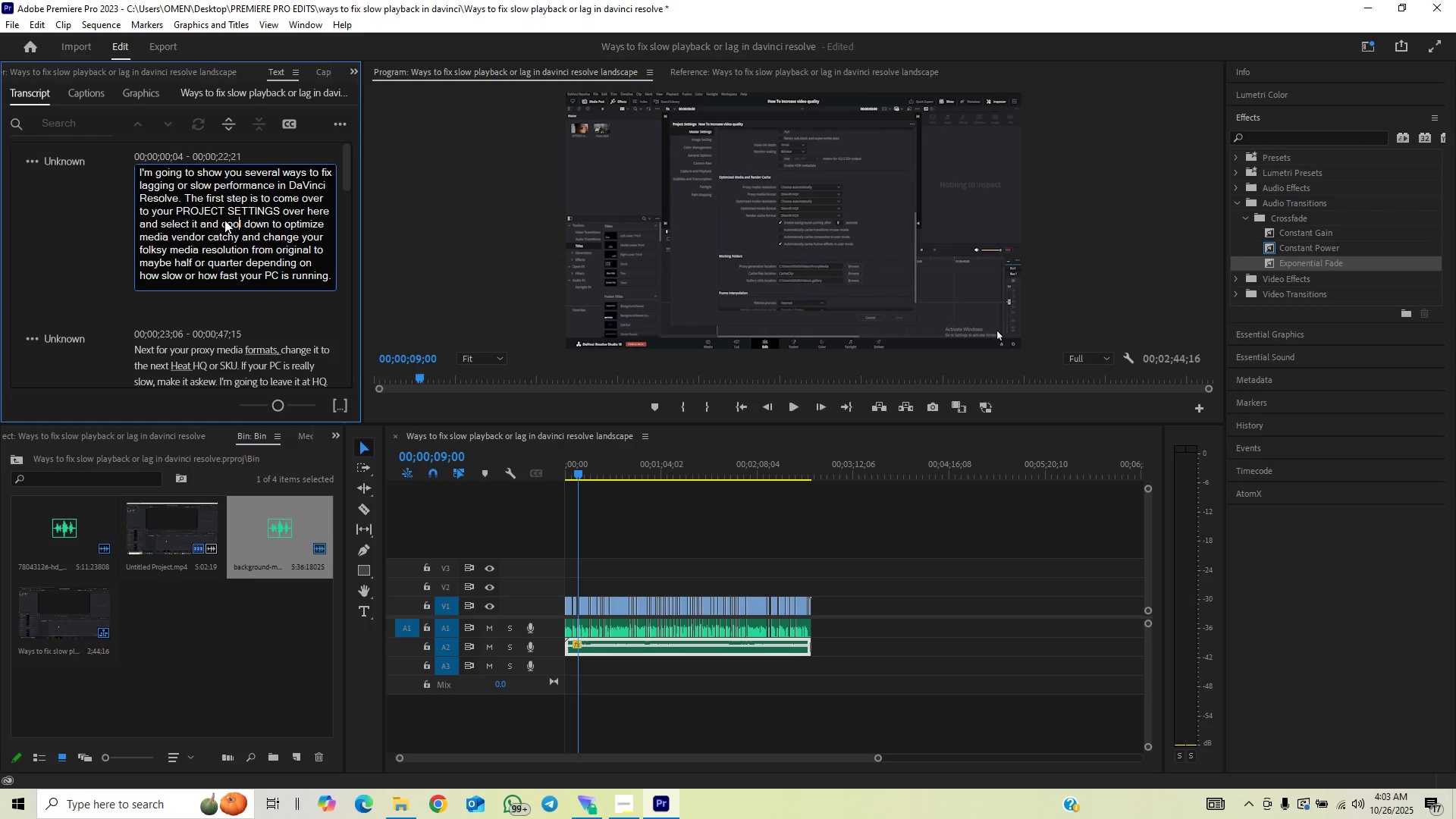 
key(ArrowRight)
 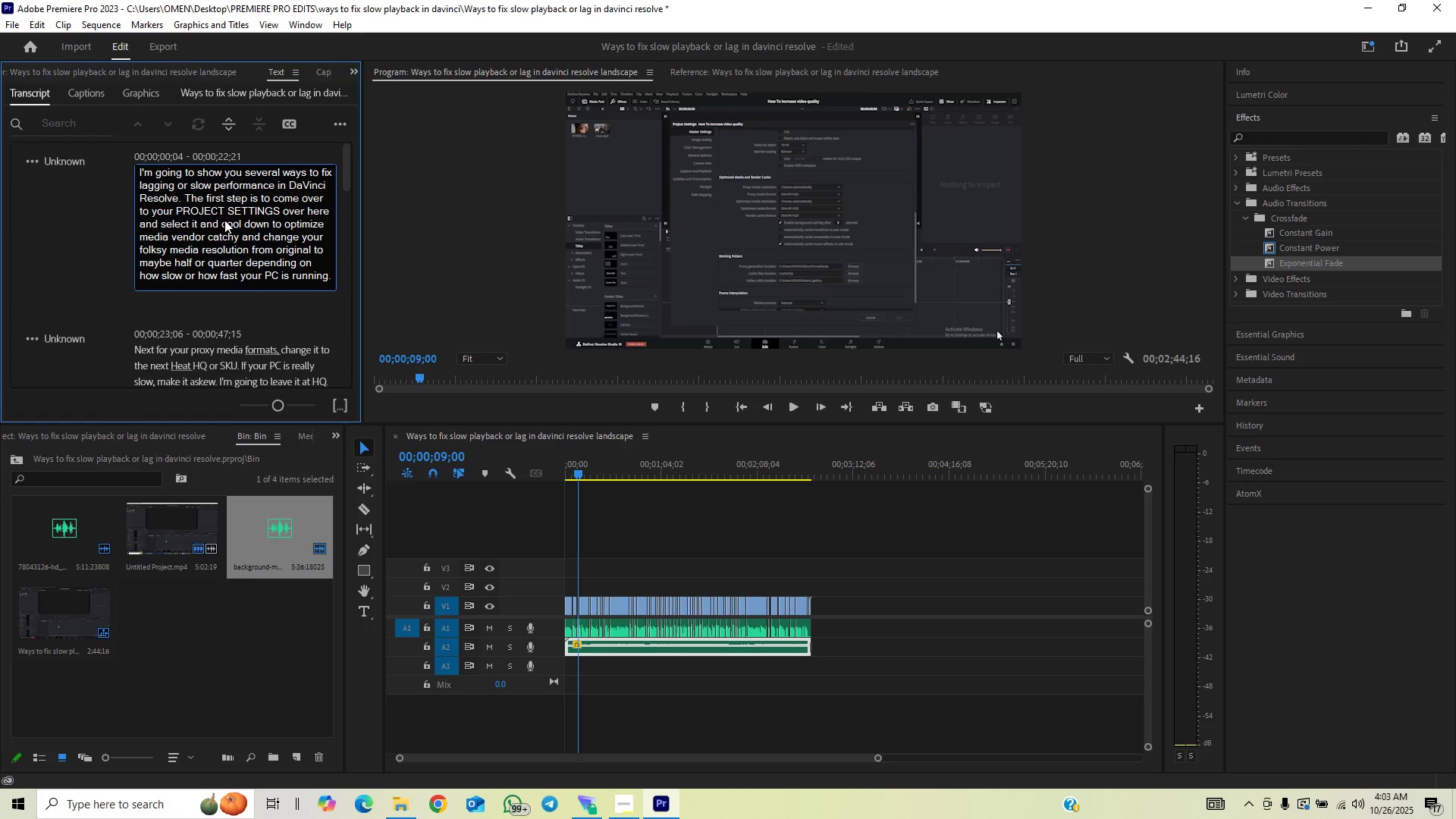 
key(Backspace)
key(Backspace)
key(Backspace)
key(Backspace)
type(sr)
key(Backspace)
type(croll)
 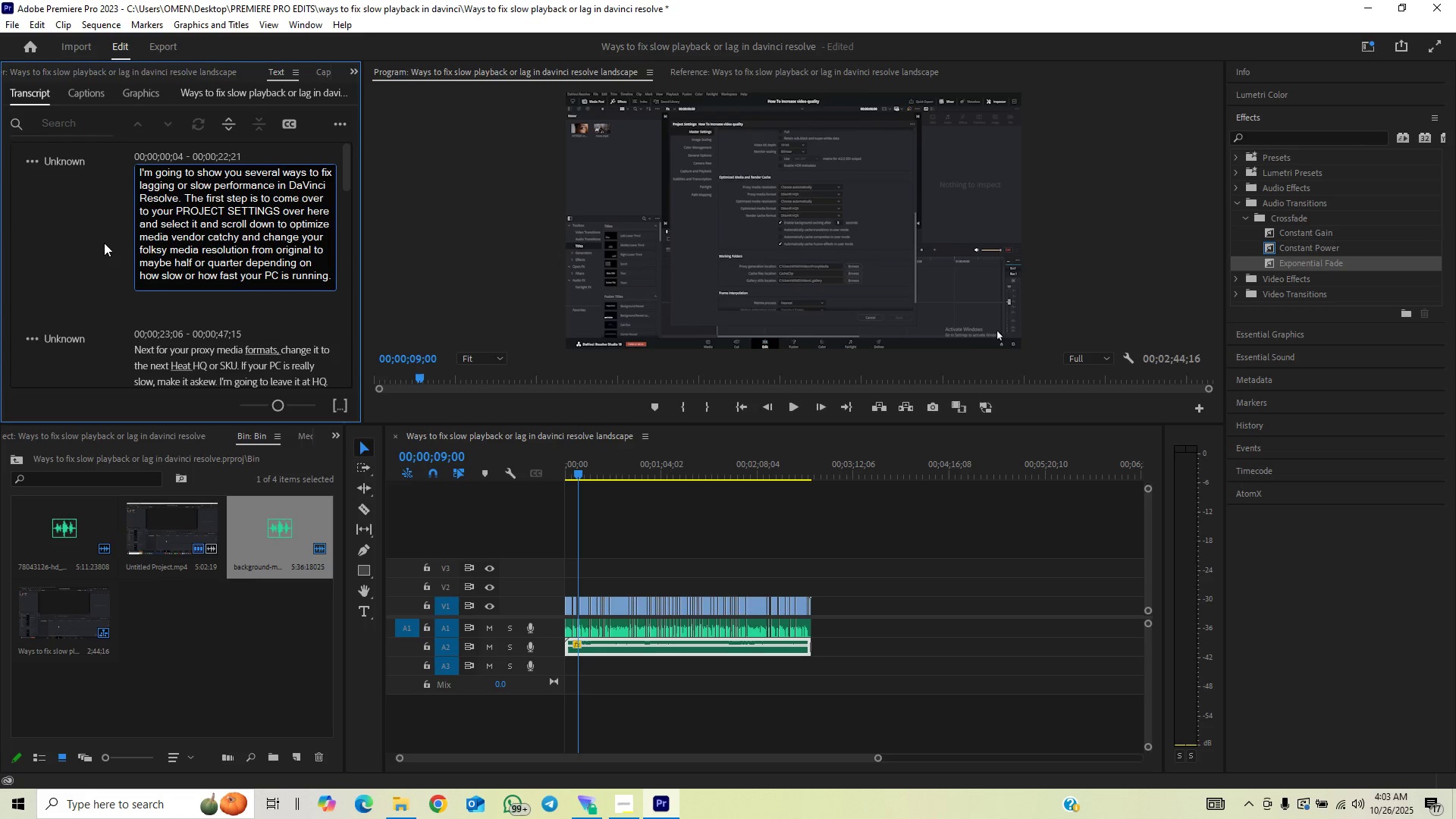 
left_click([61, 241])
 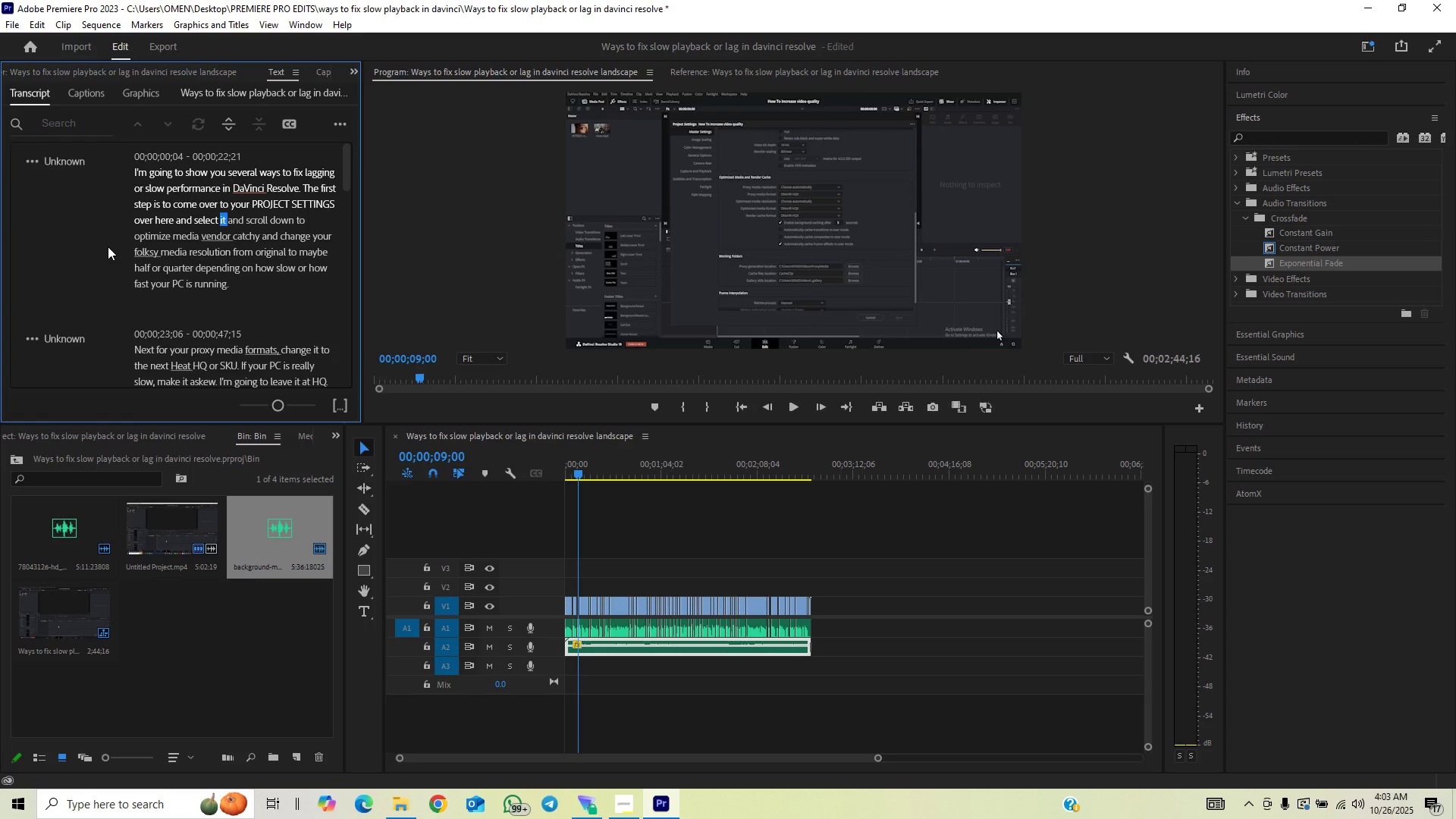 
key(Space)
 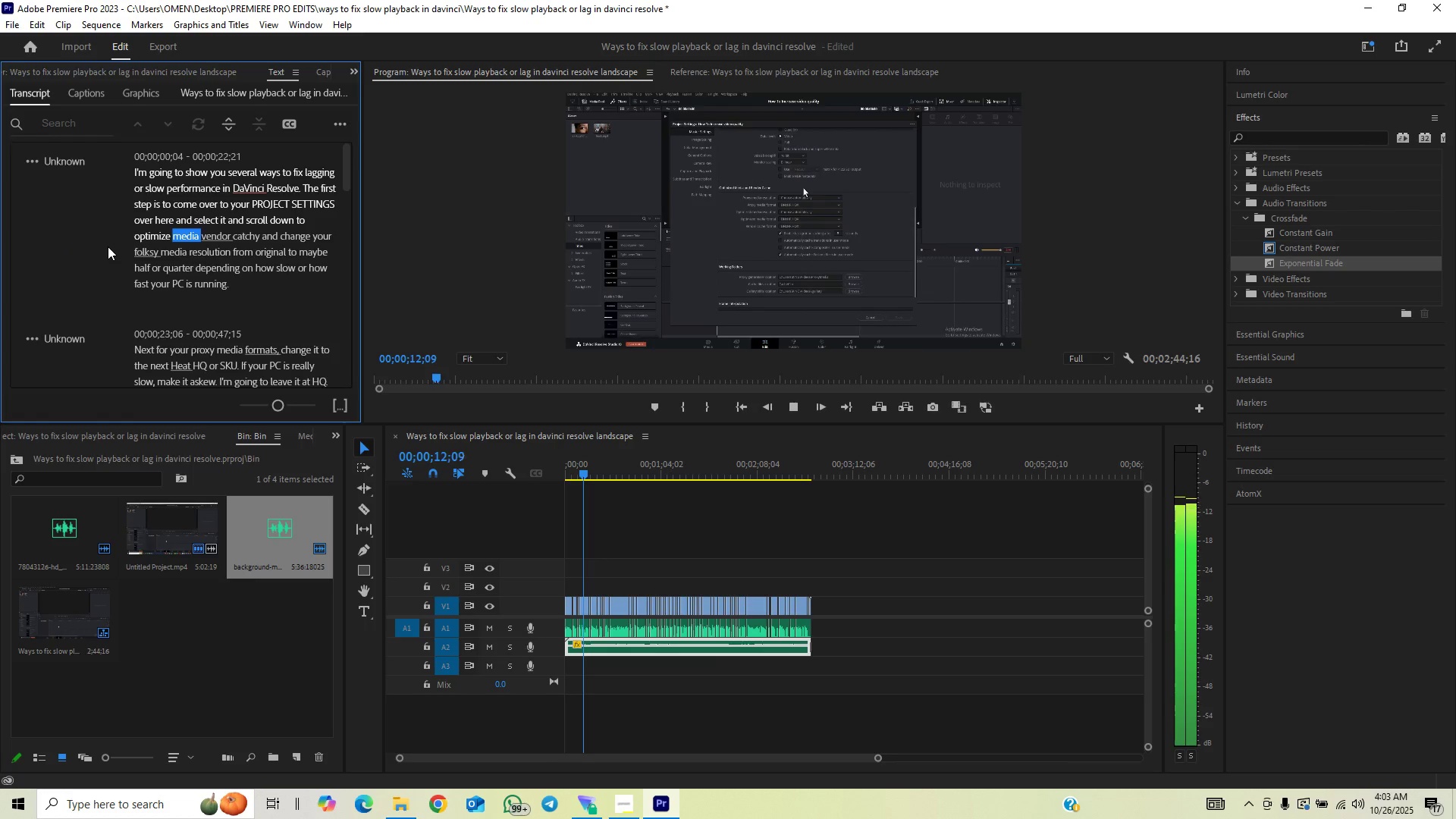 
key(Space)
 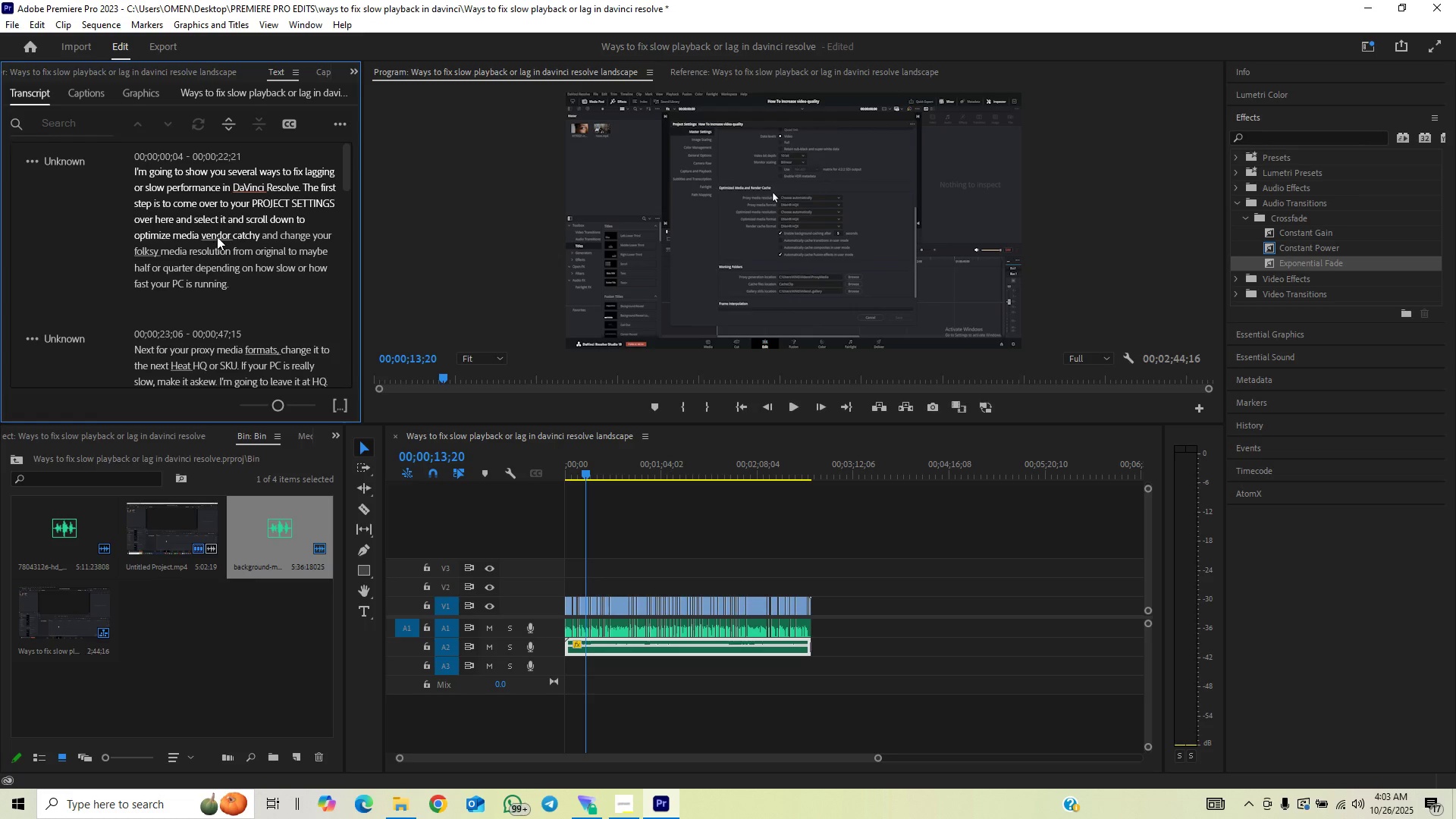 
double_click([217, 236])
 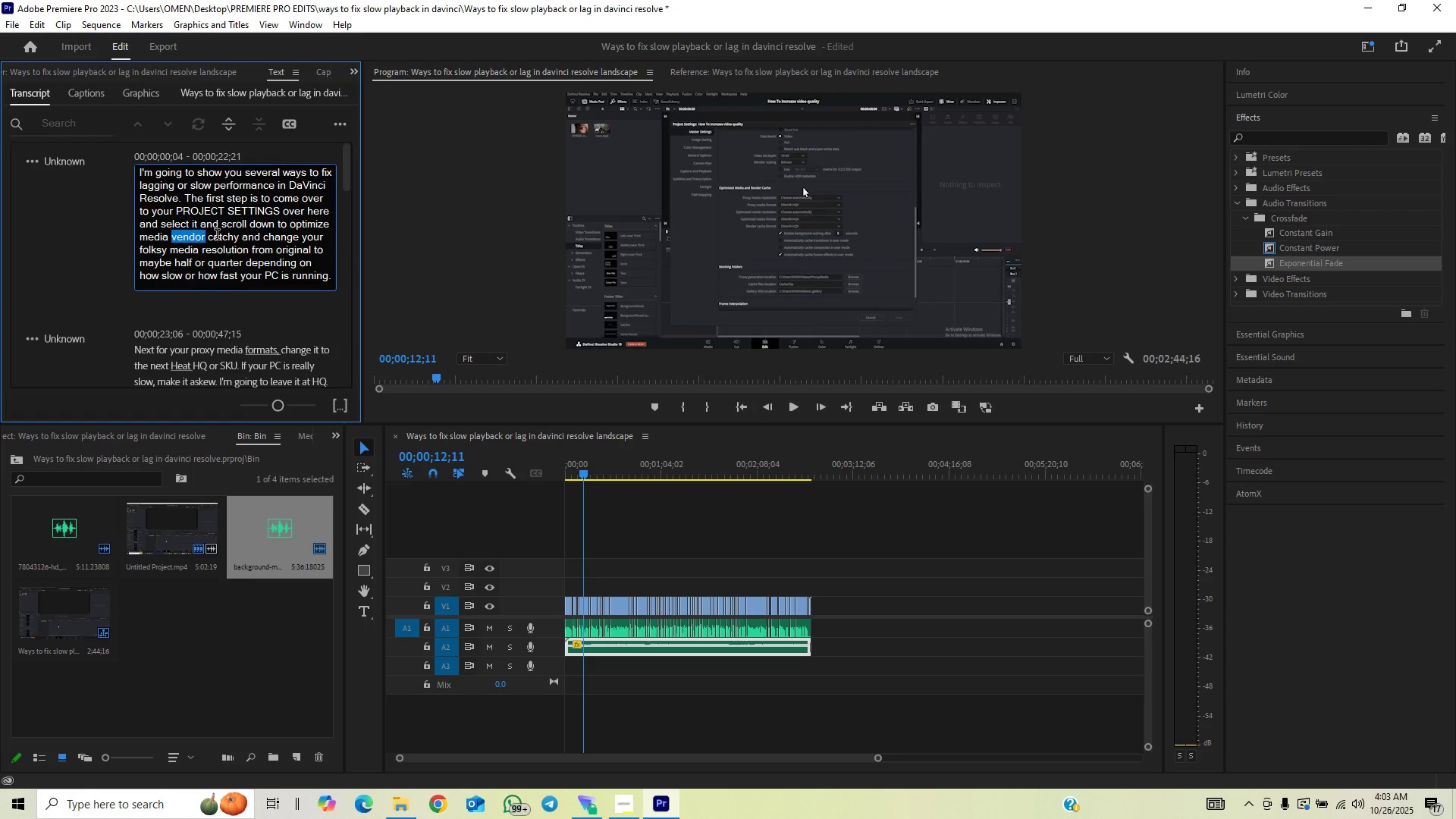 
wait(5.26)
 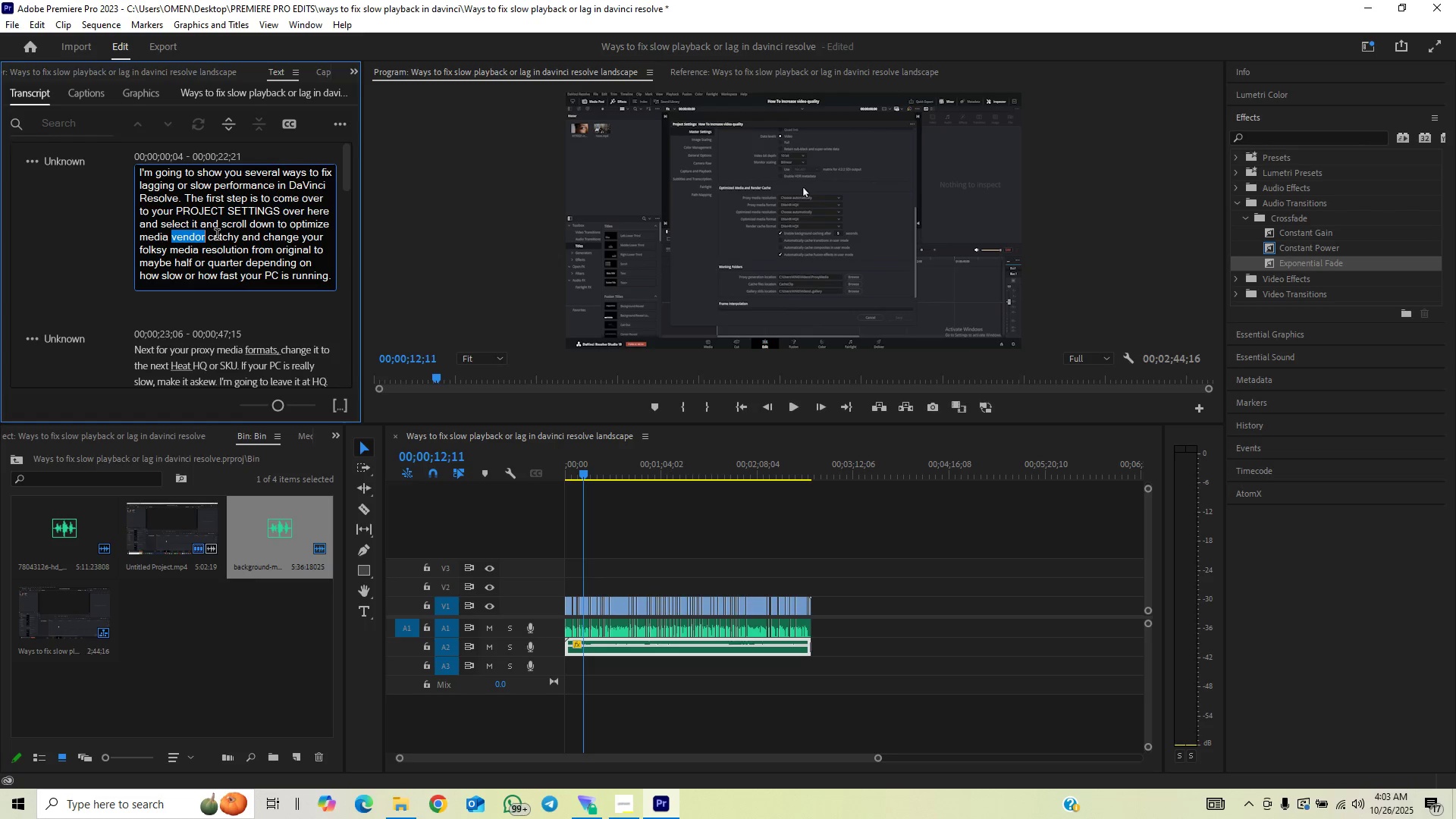 
type(RE)
key(Backspace)
key(Backspace)
 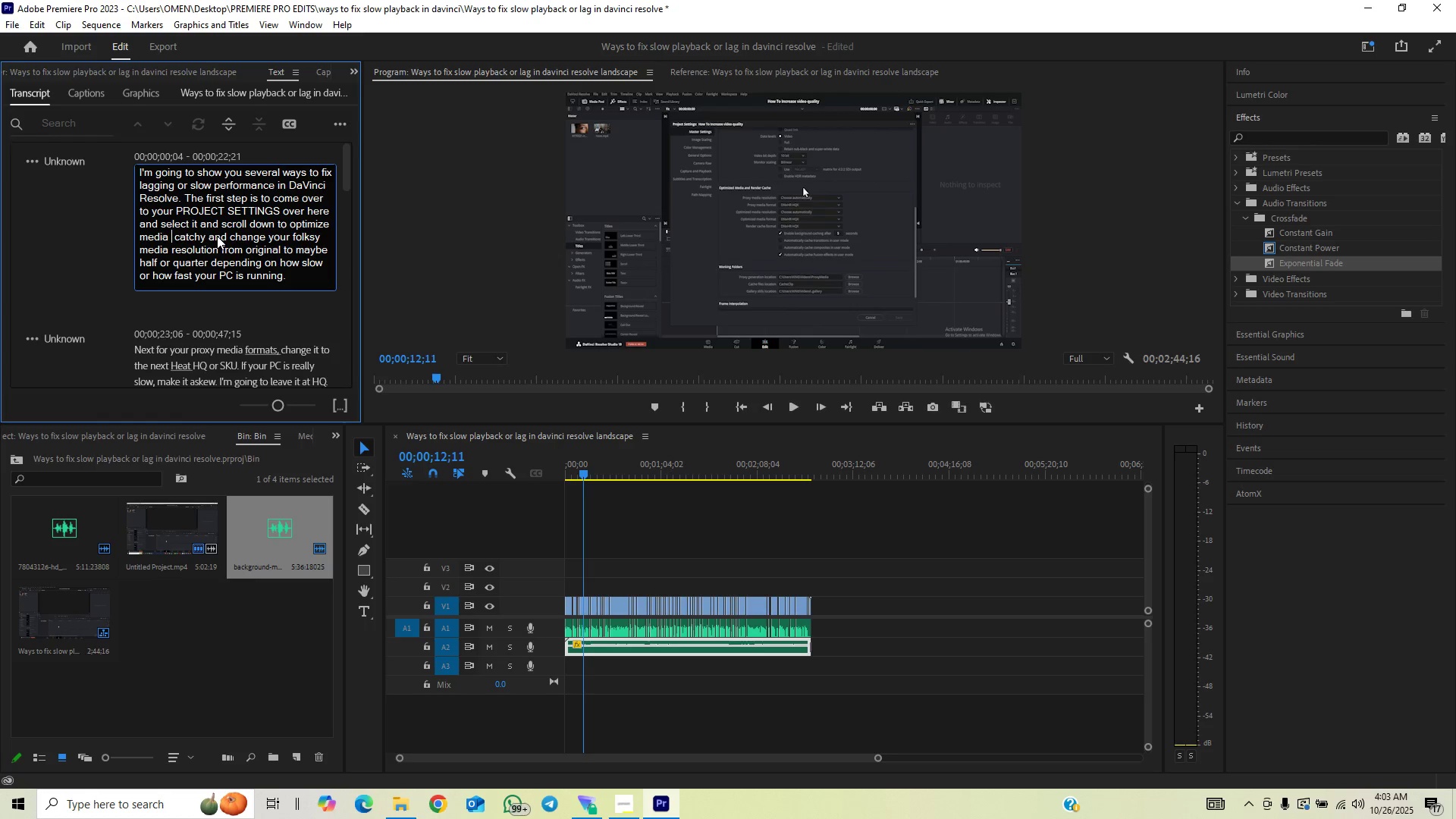 
wait(8.25)
 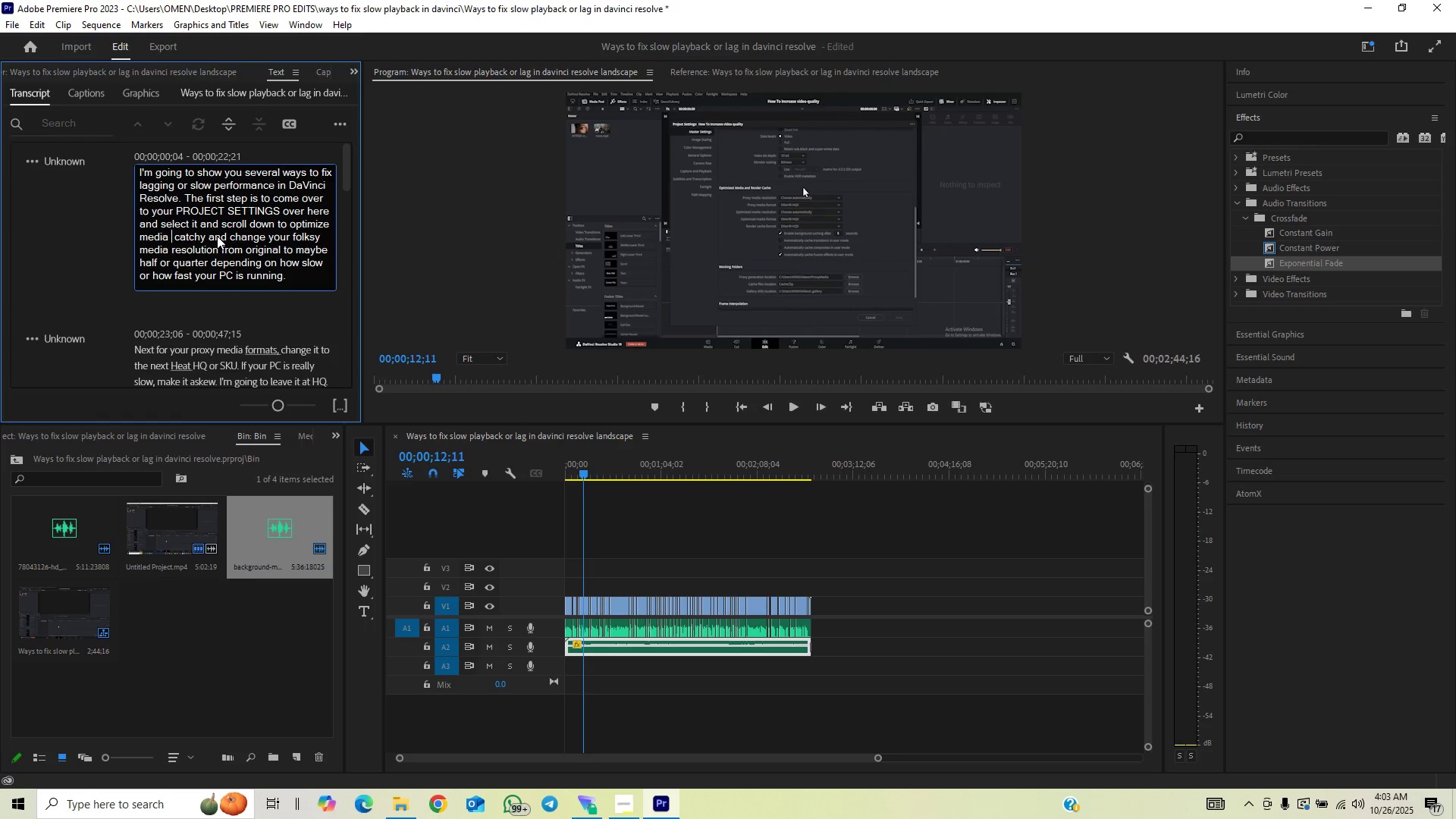 
type(RENDER)
 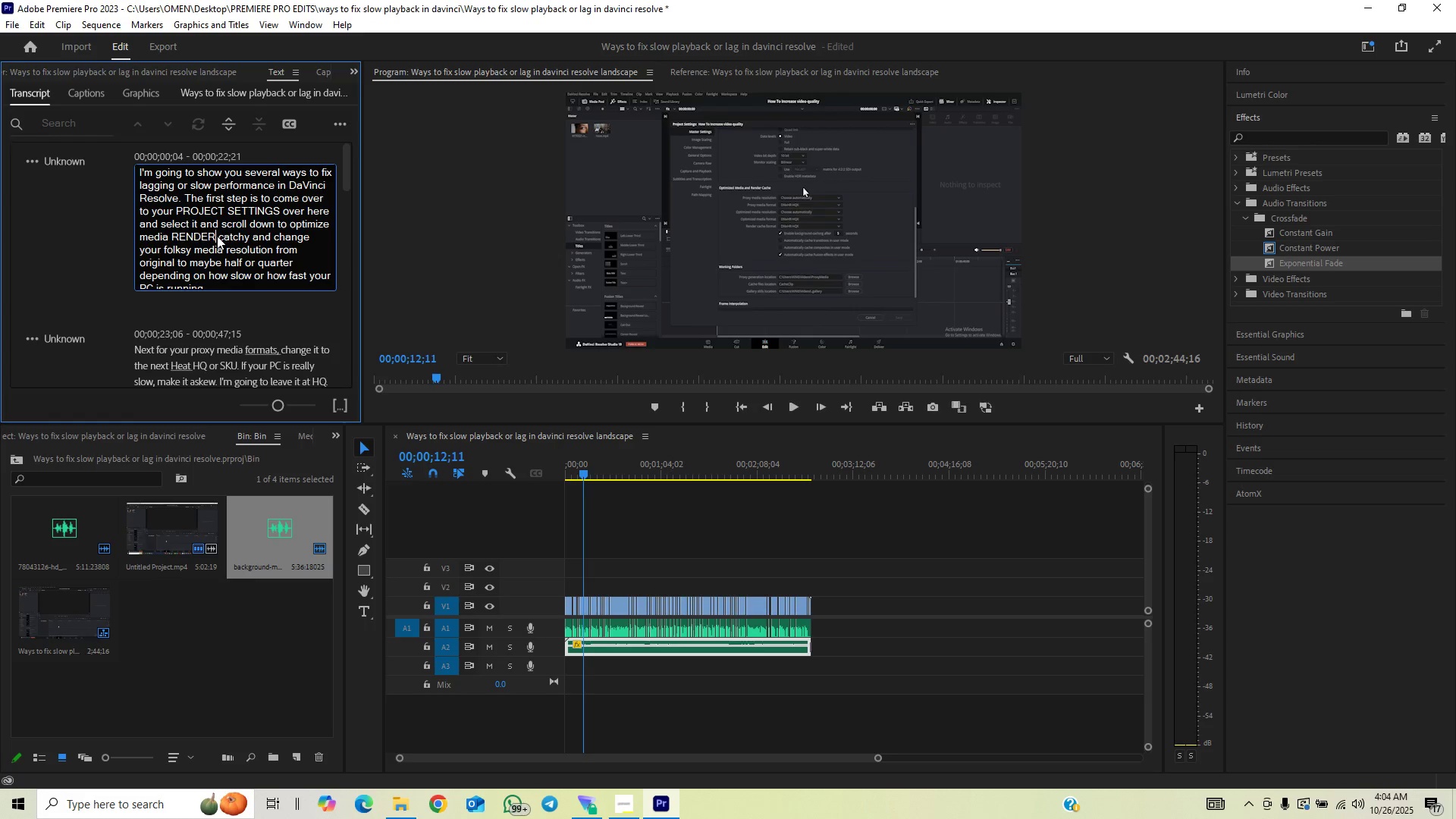 
key(ArrowRight)
 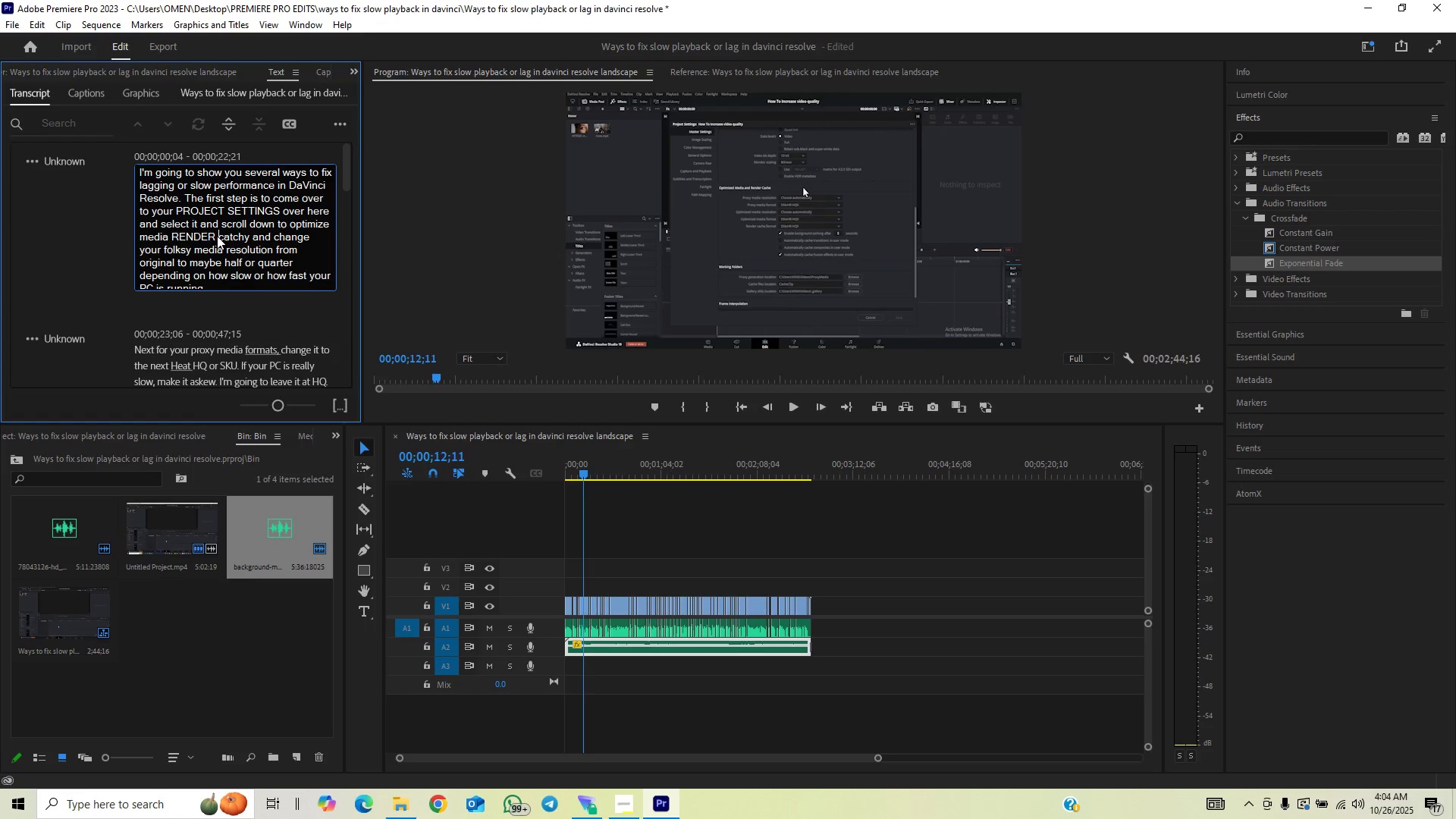 
key(ArrowRight)
 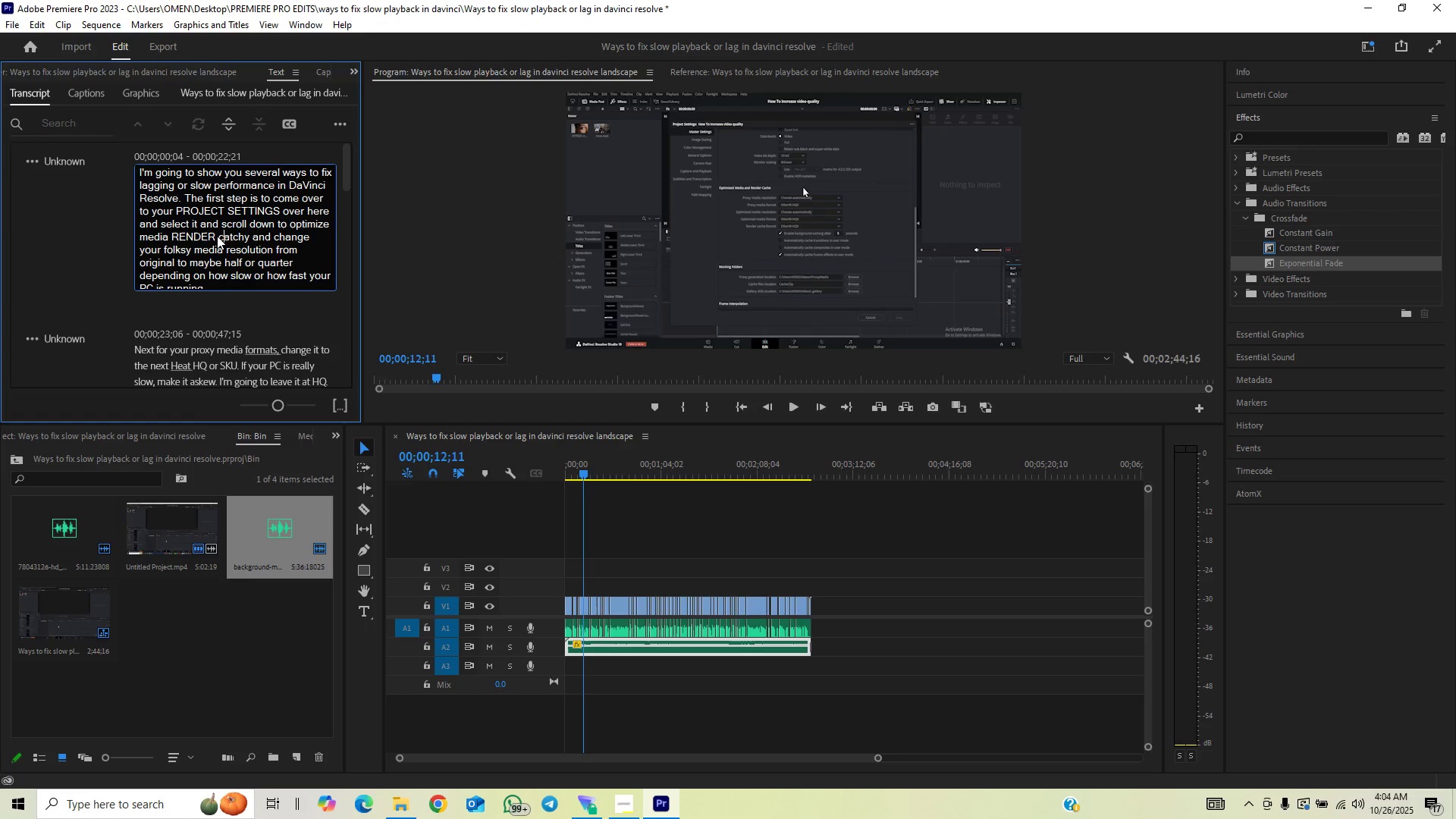 
key(ArrowRight)
 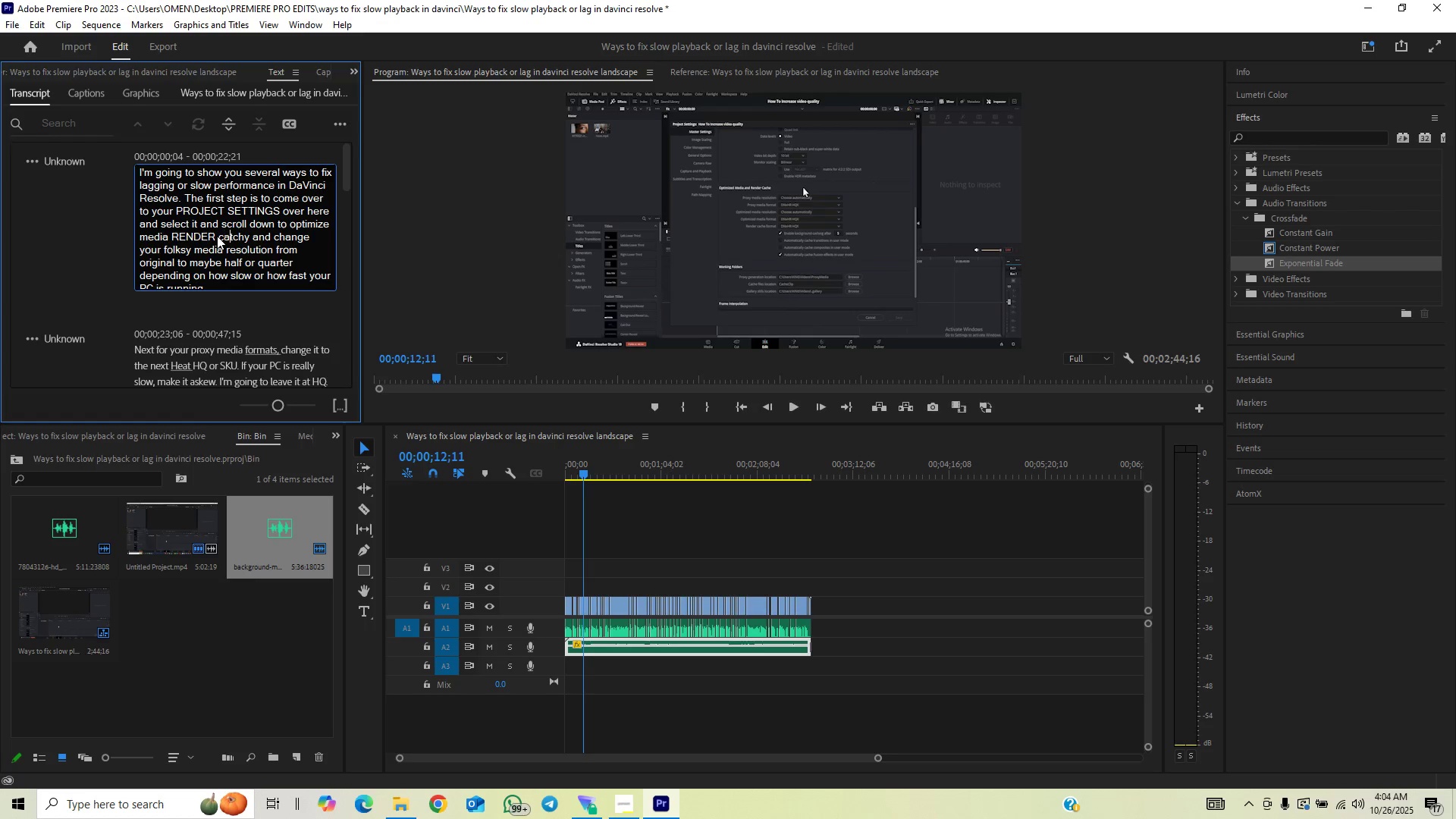 
key(ArrowRight)
 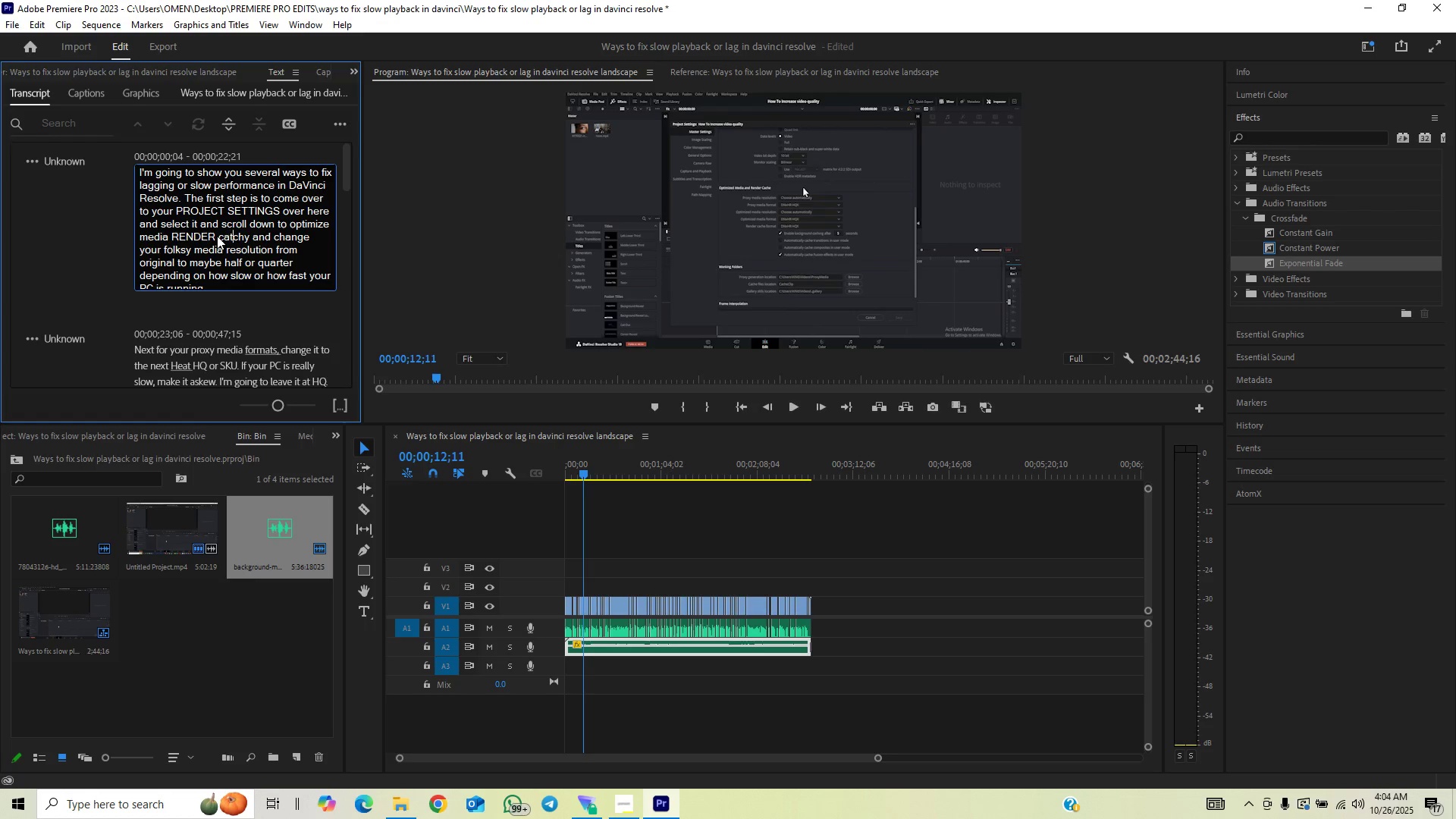 
key(ArrowRight)
 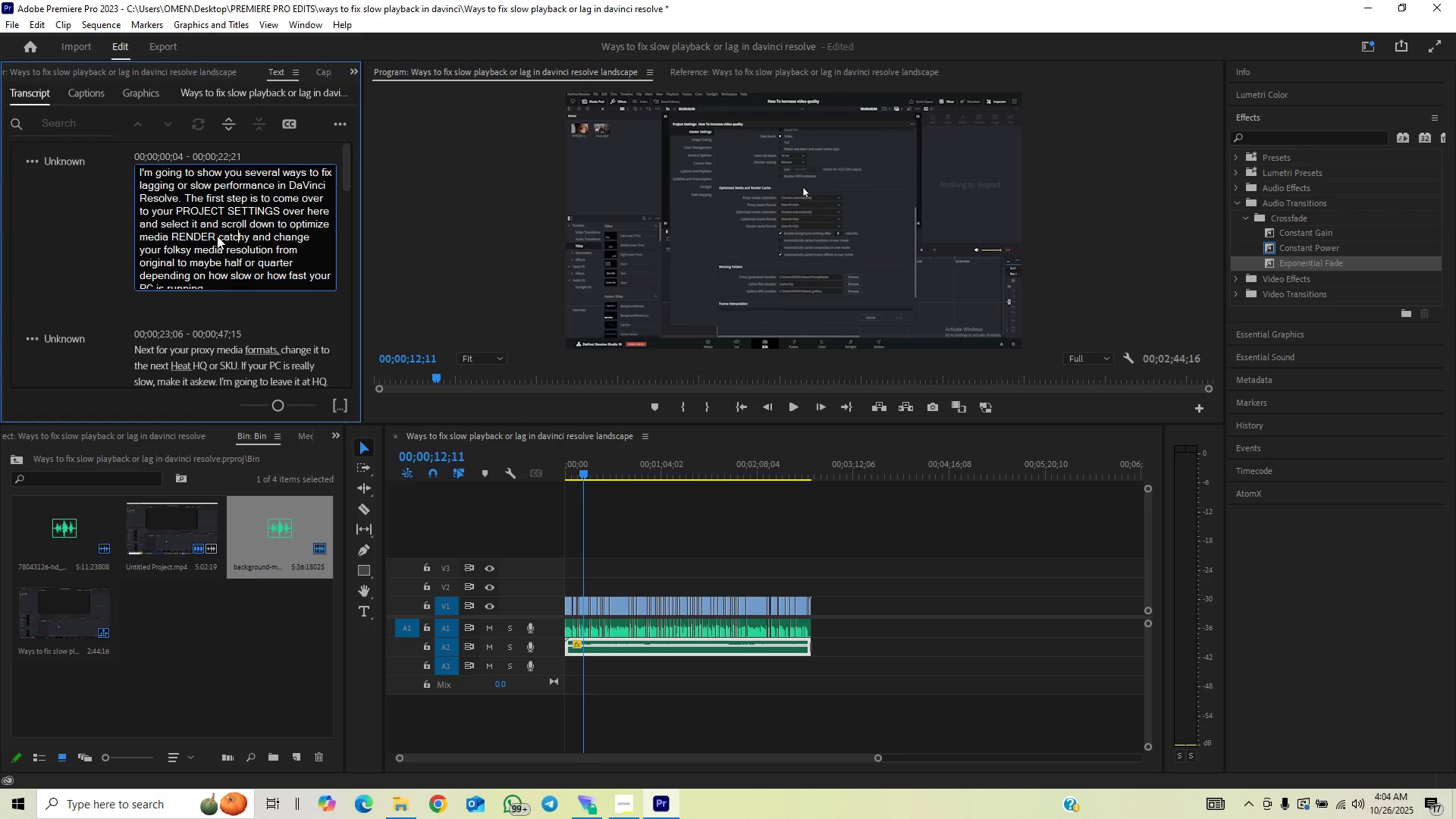 
key(ArrowRight)
 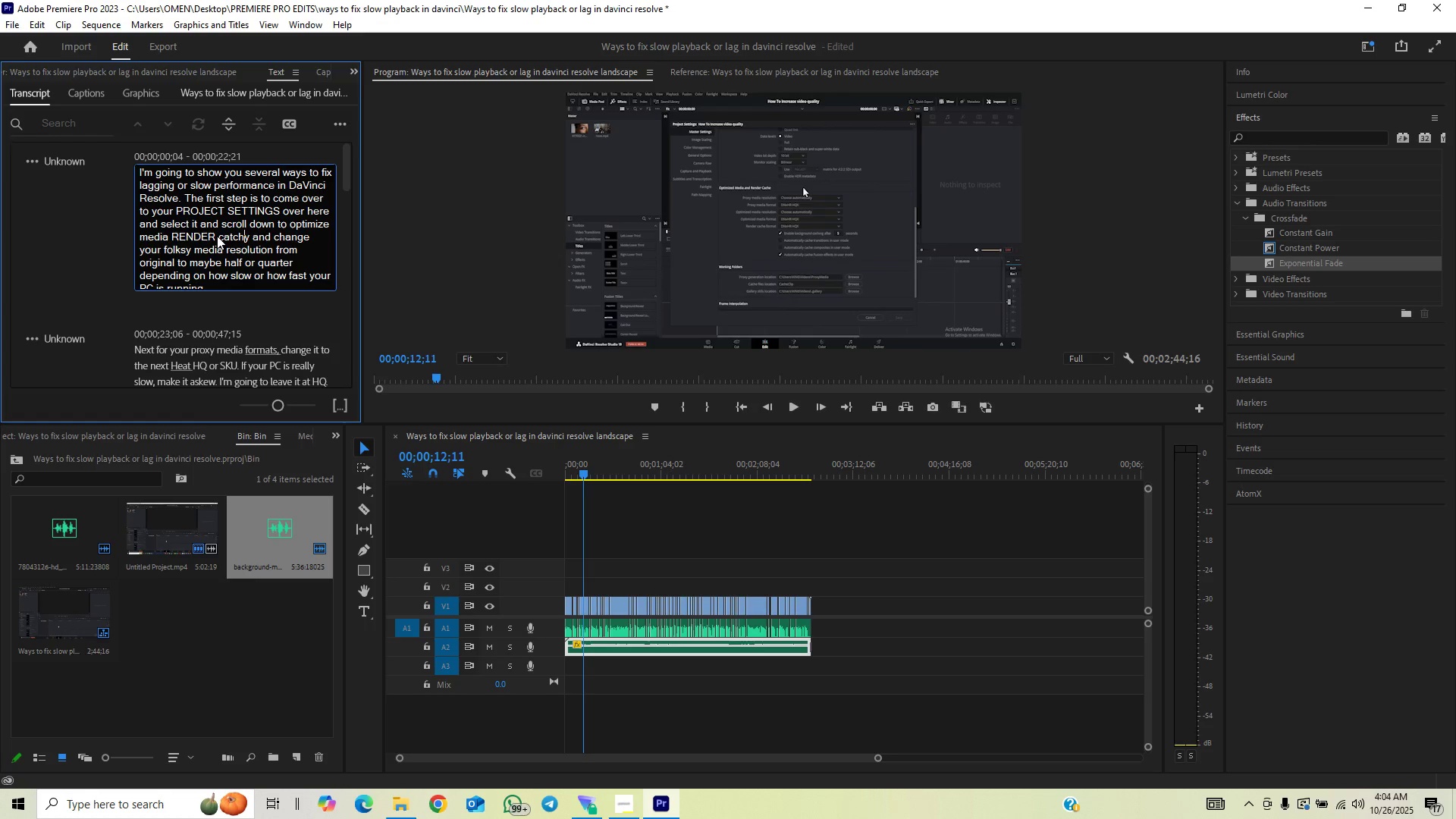 
key(ArrowRight)
 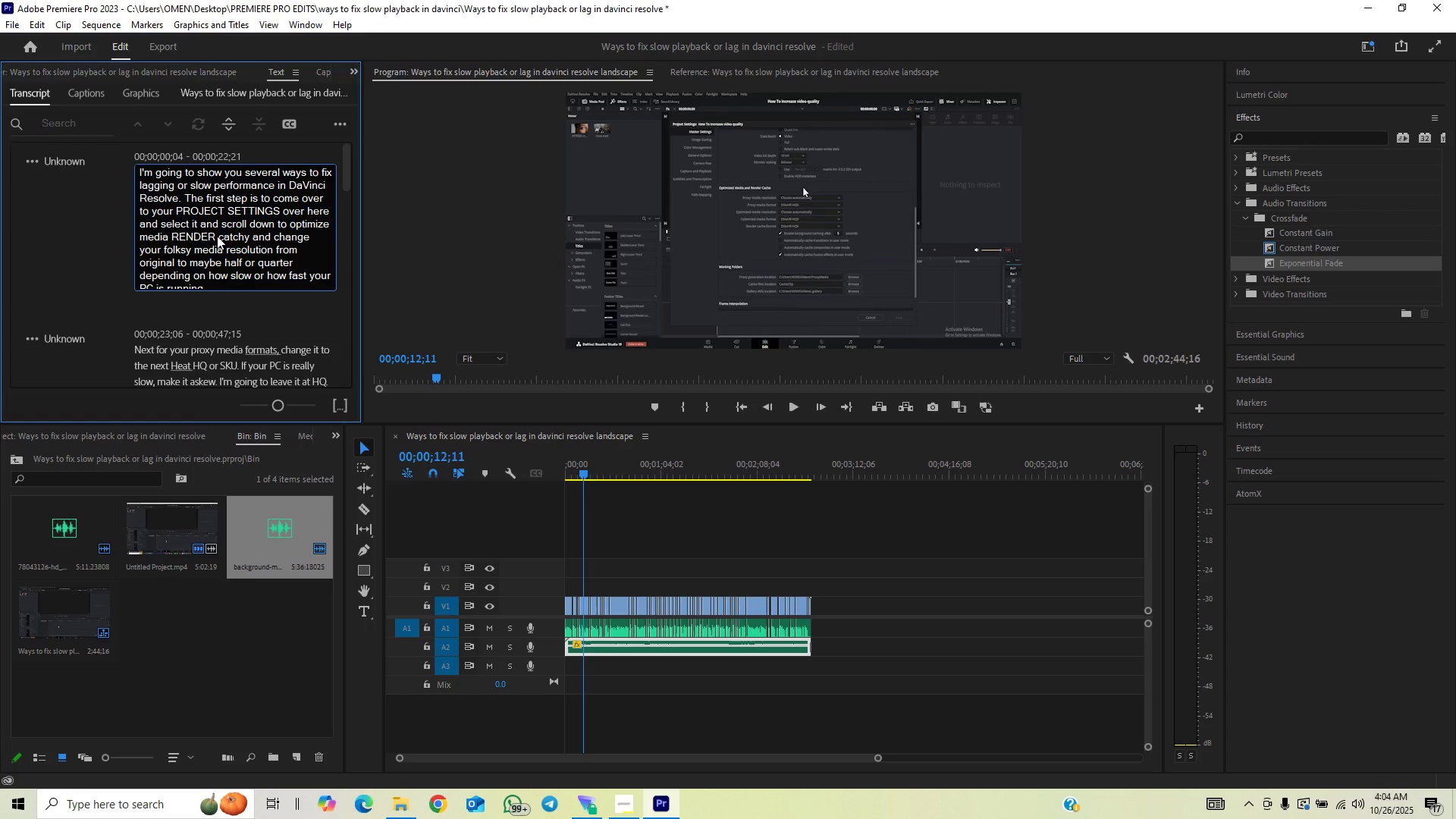 
key(Backspace)
key(Backspace)
key(Backspace)
key(Backspace)
key(Backspace)
key(Backspace)
type(CACHE)
 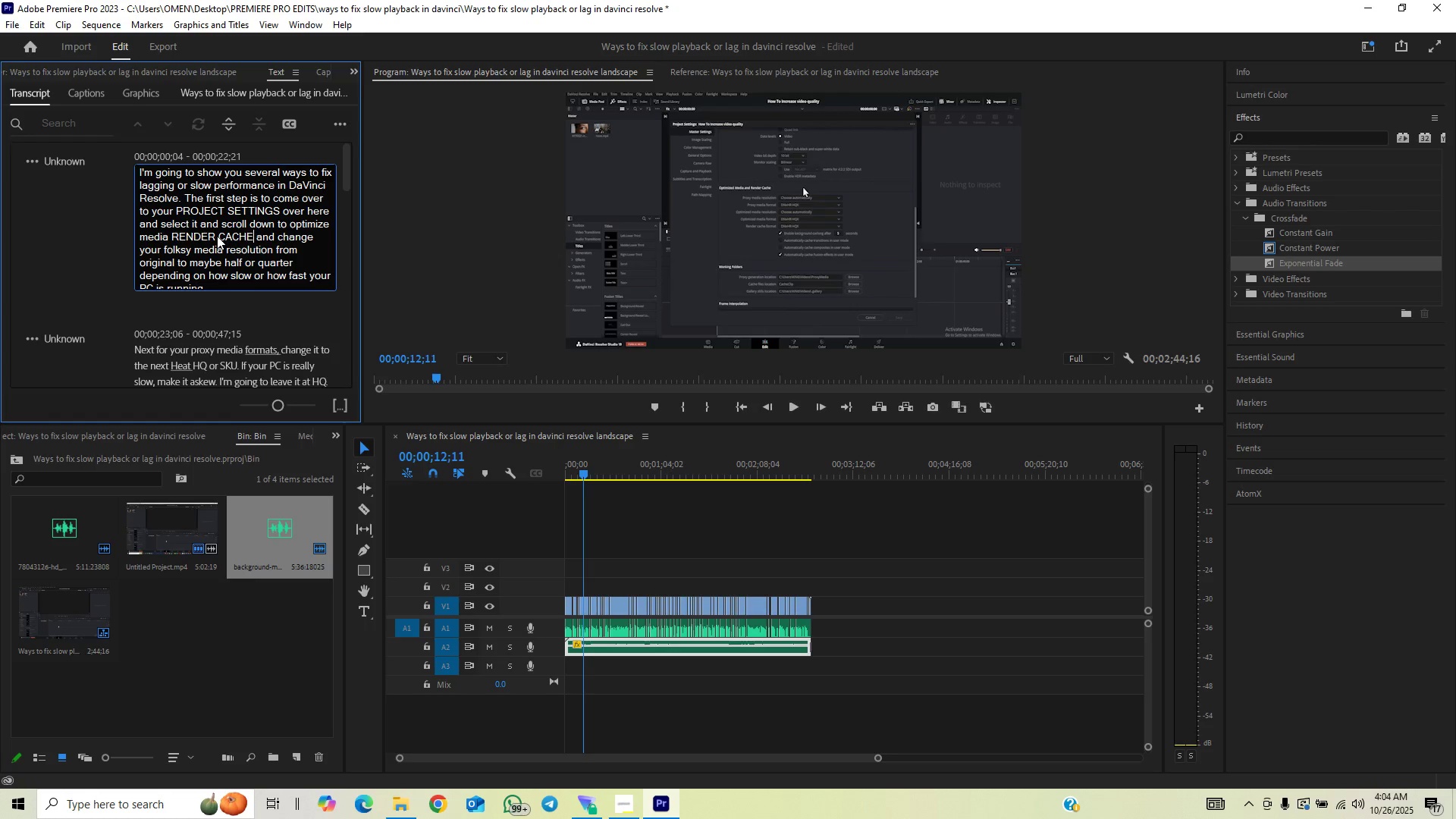 
key(ArrowUp)
 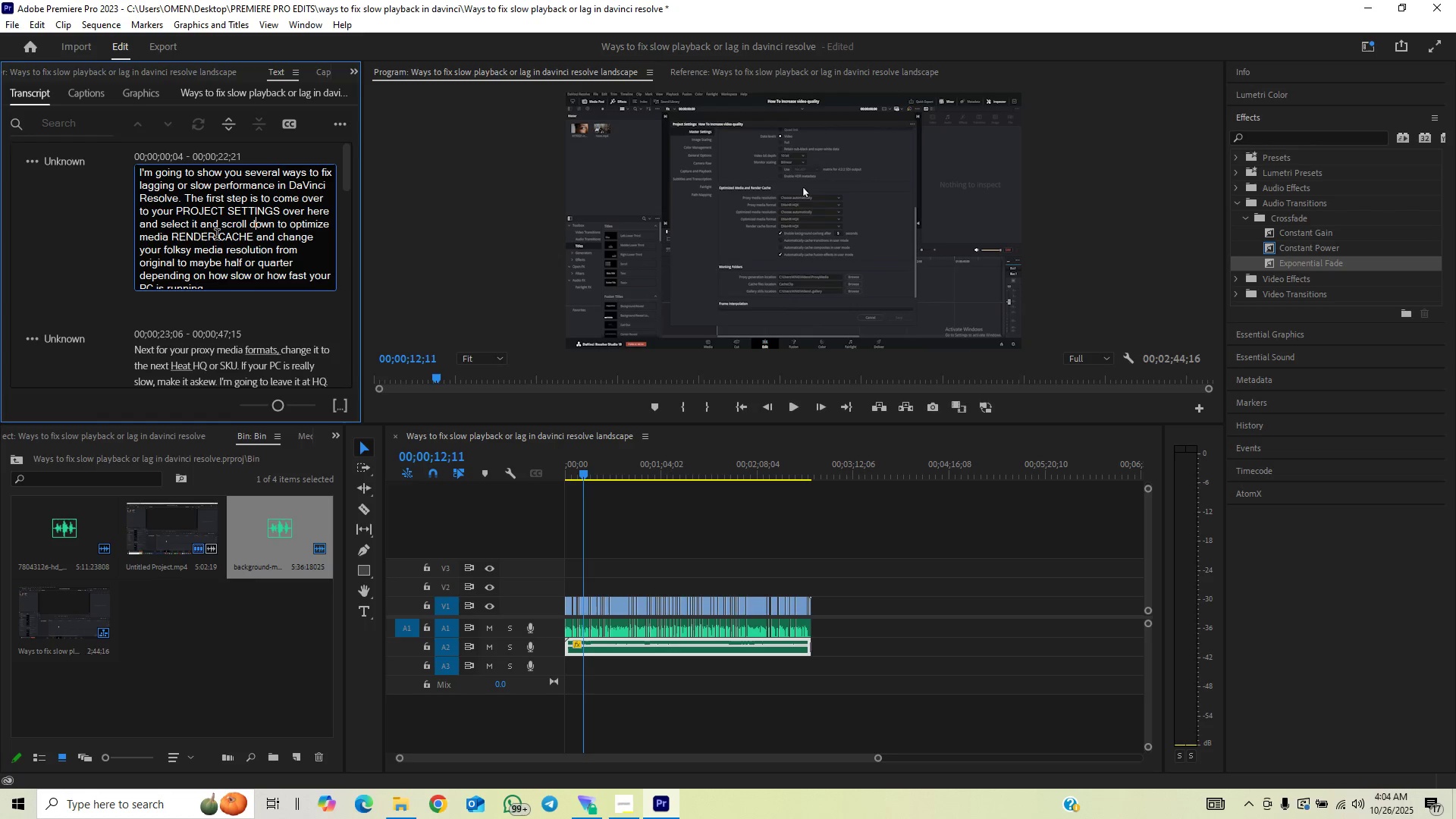 
key(ArrowRight)
 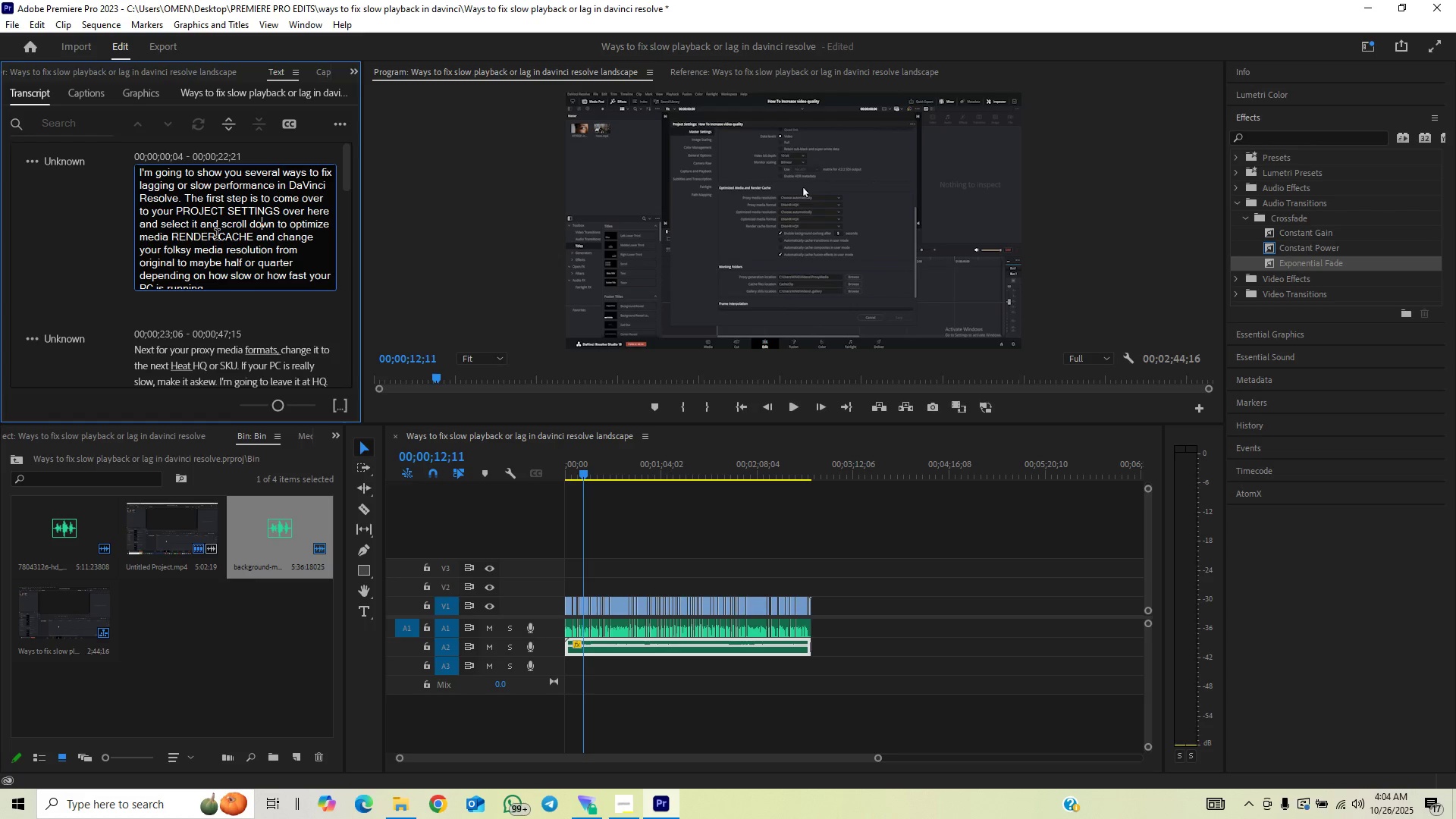 
key(ArrowRight)
 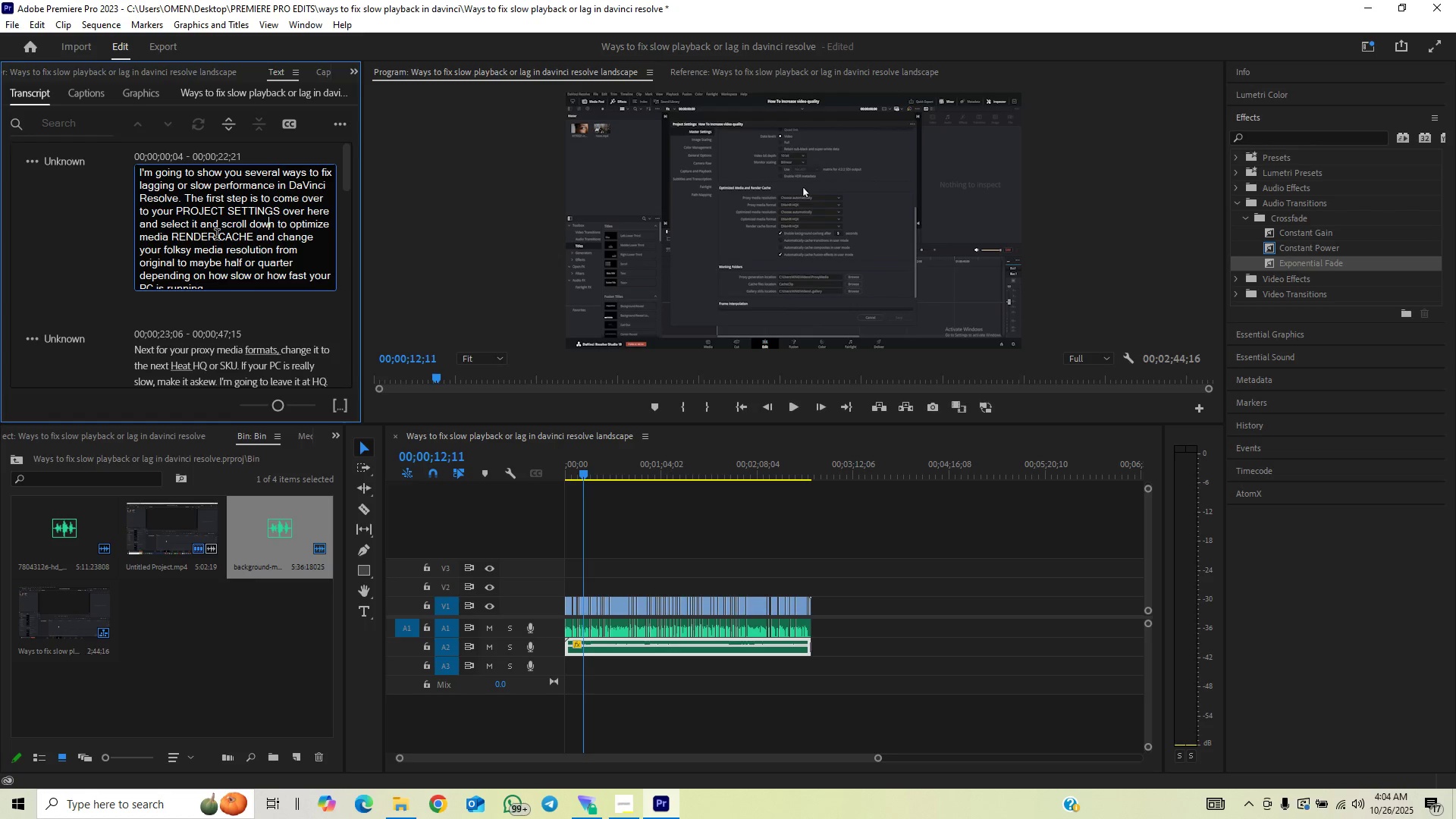 
key(ArrowRight)
 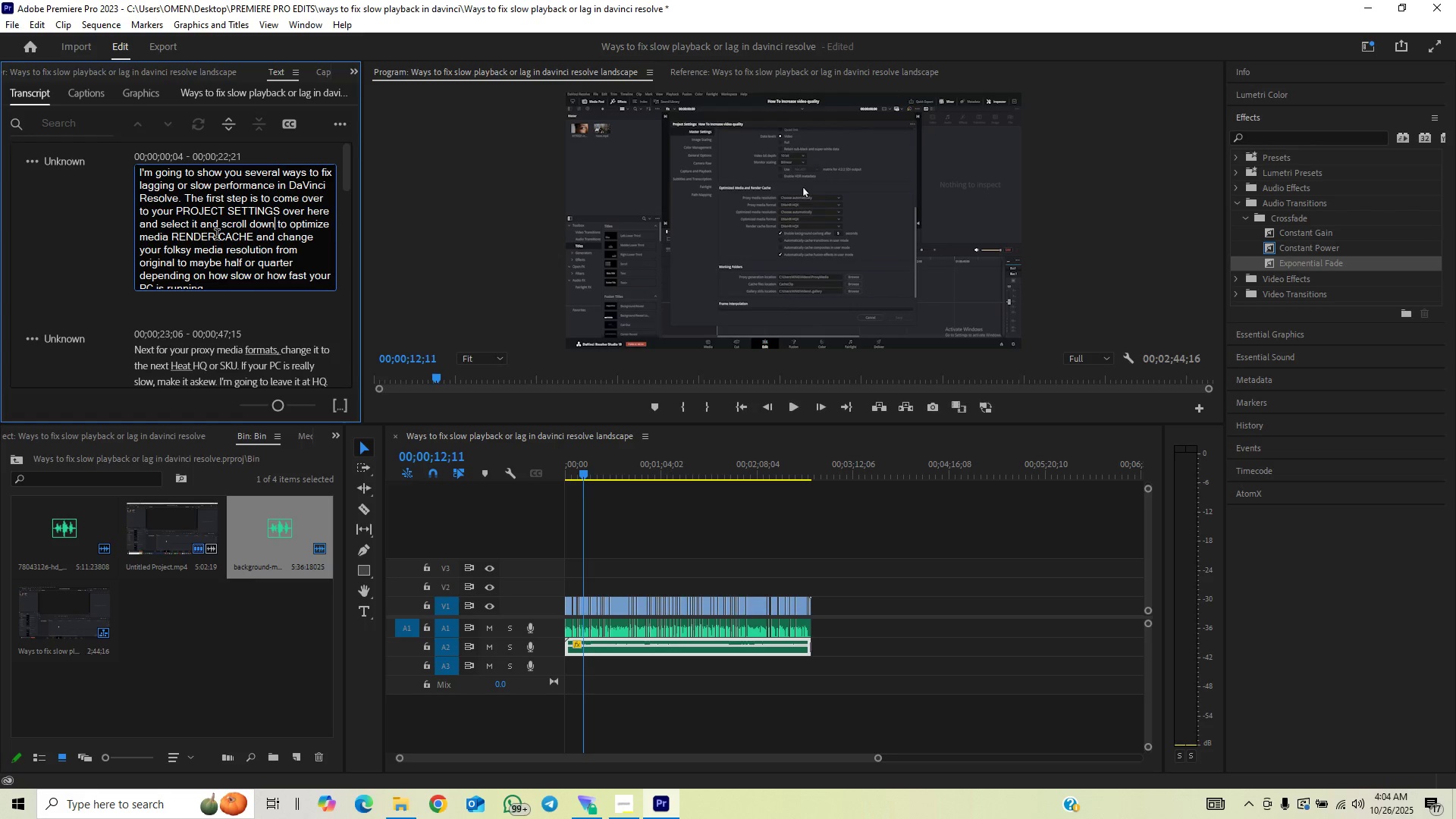 
key(ArrowRight)
 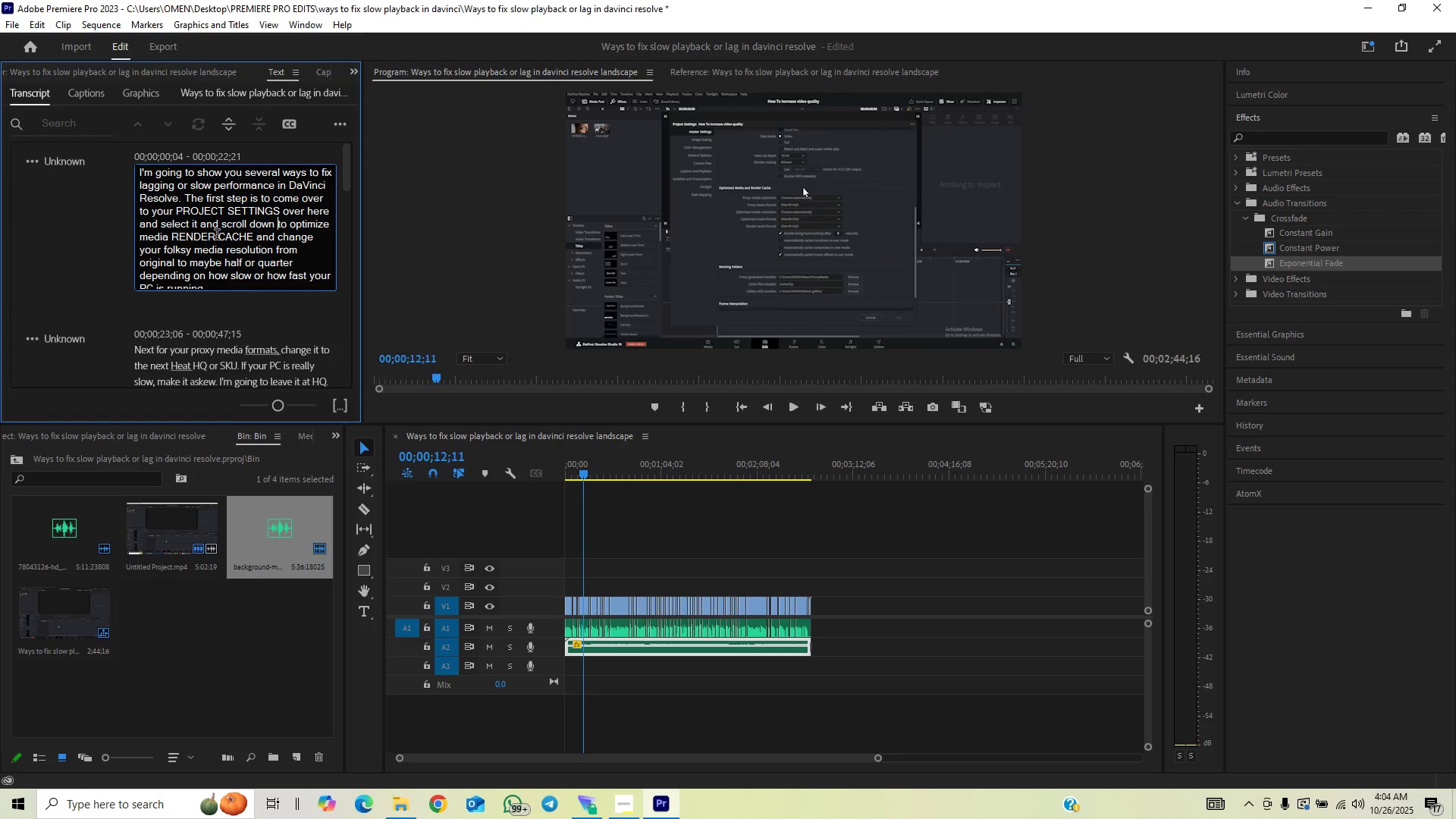 
key(ArrowRight)
 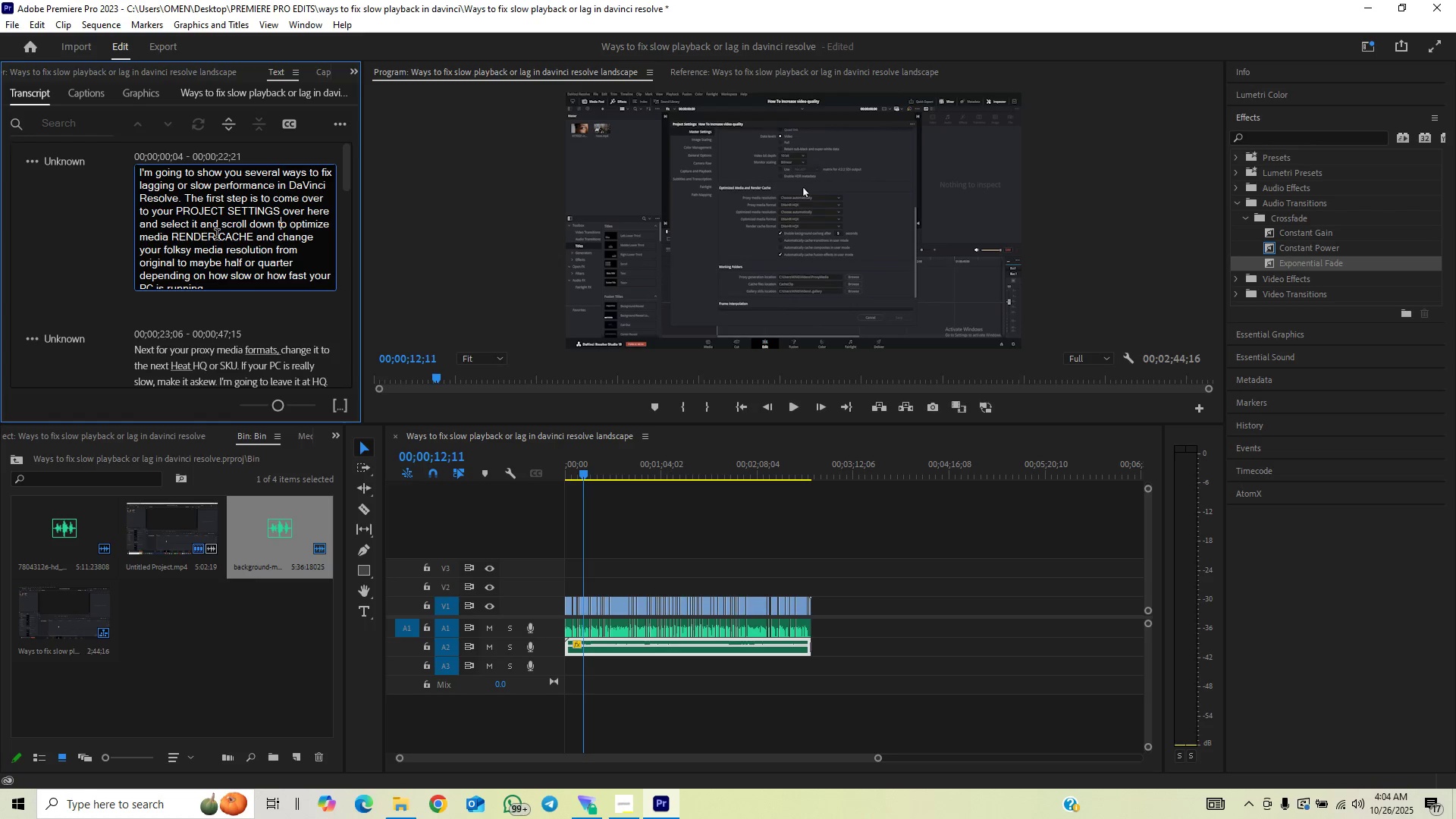 
key(ArrowRight)
 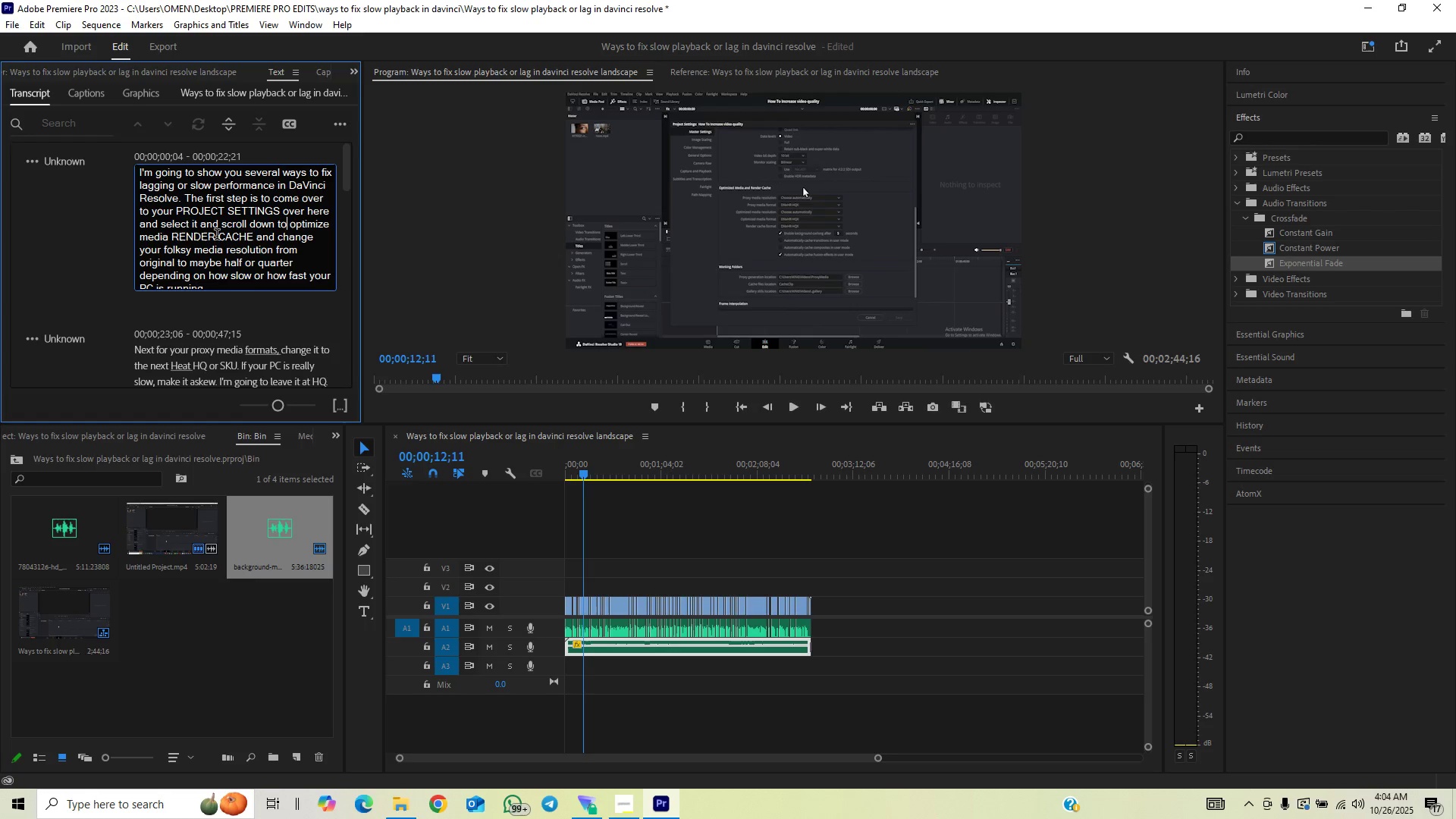 
key(ArrowRight)
 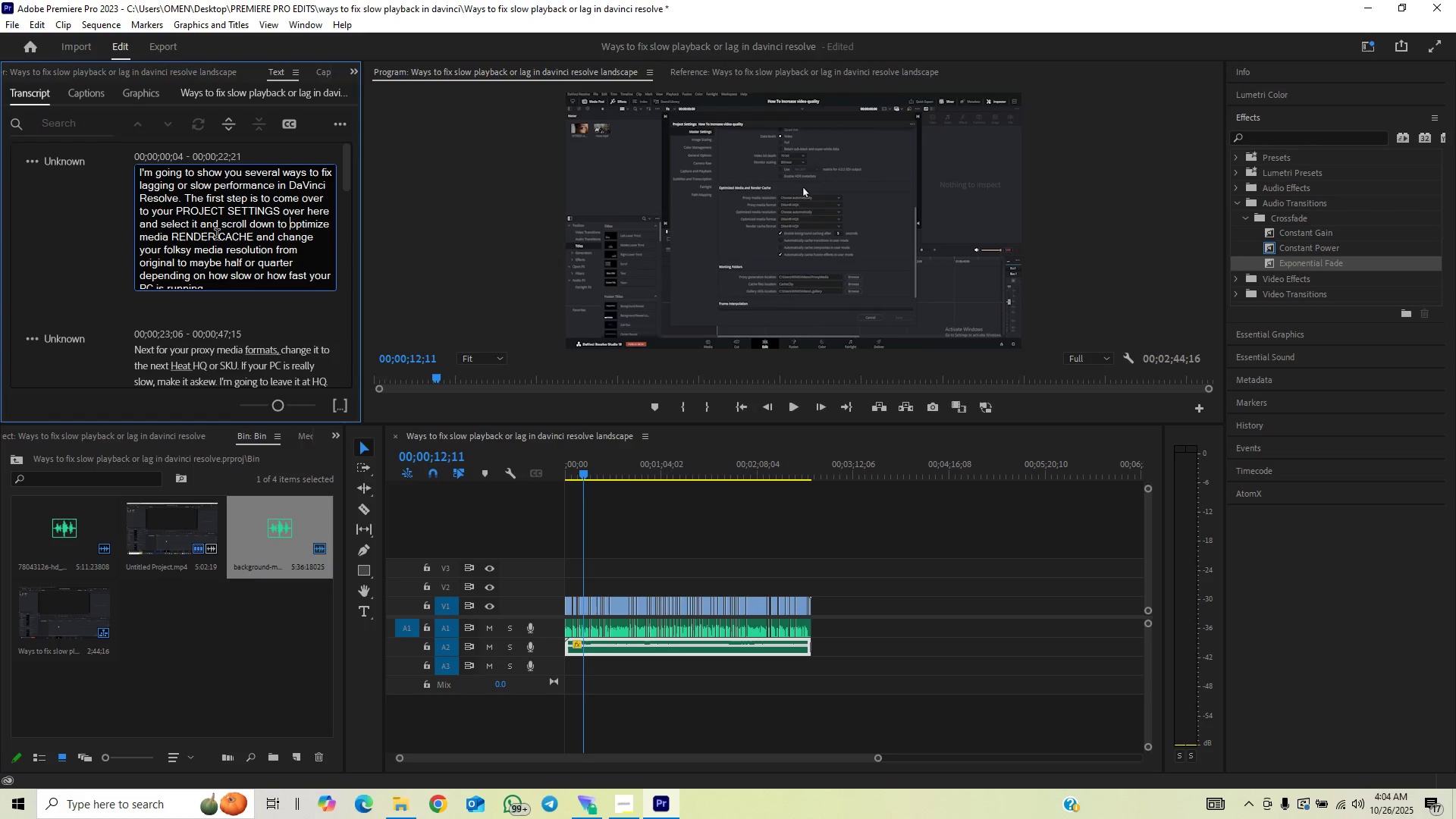 
key(ArrowRight)
 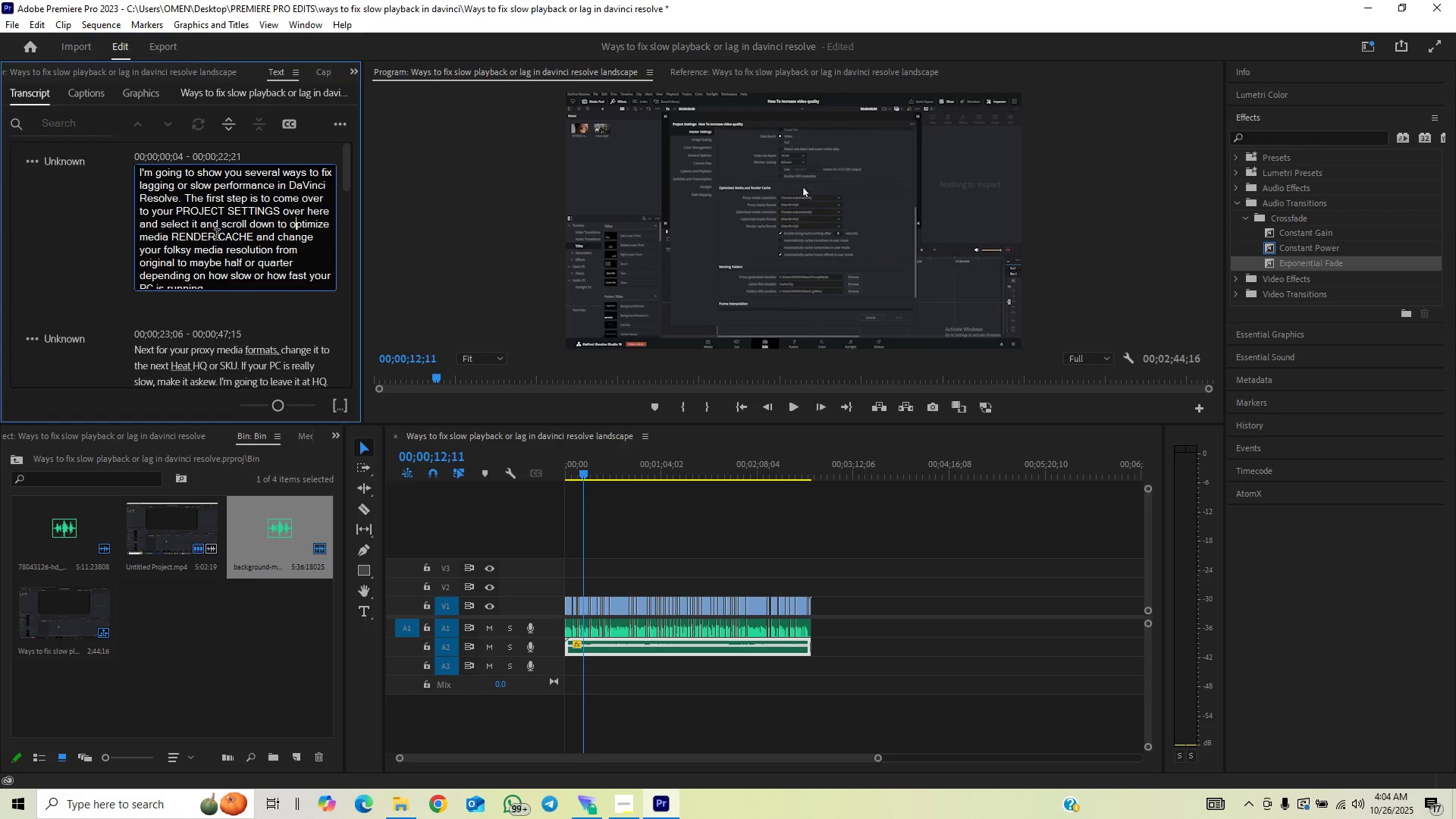 
key(ArrowRight)
 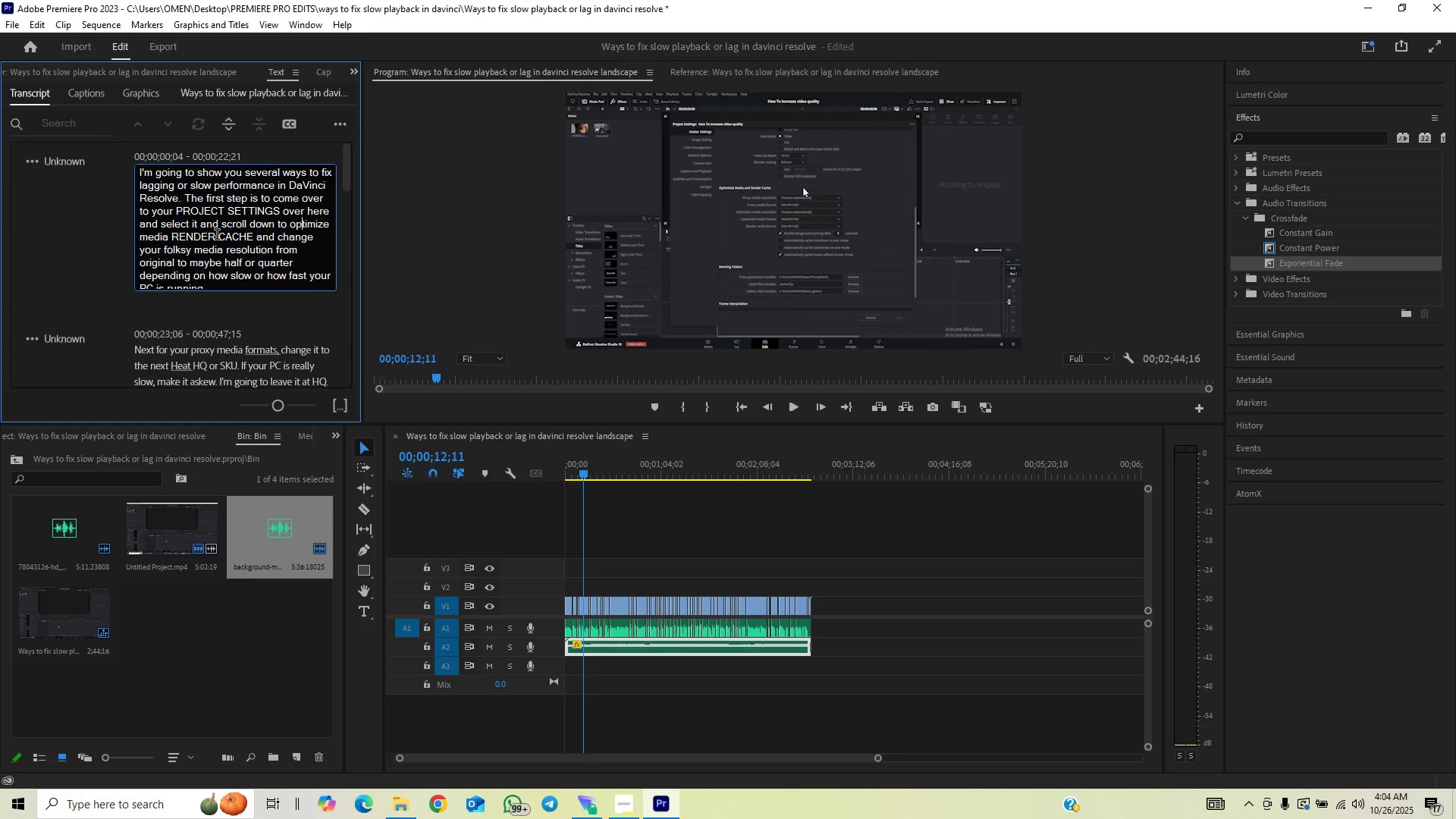 
key(ArrowRight)
 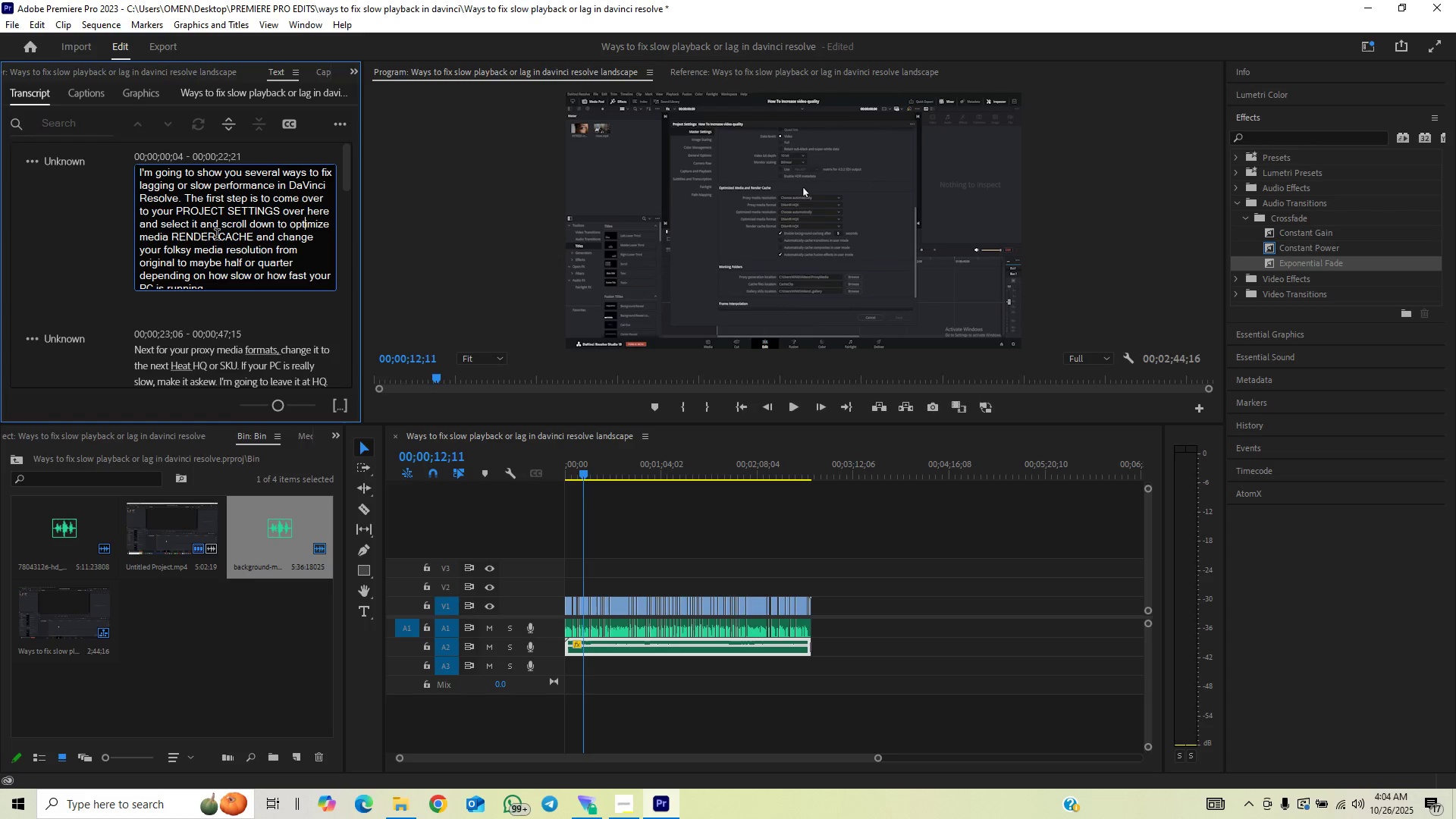 
key(ArrowRight)
 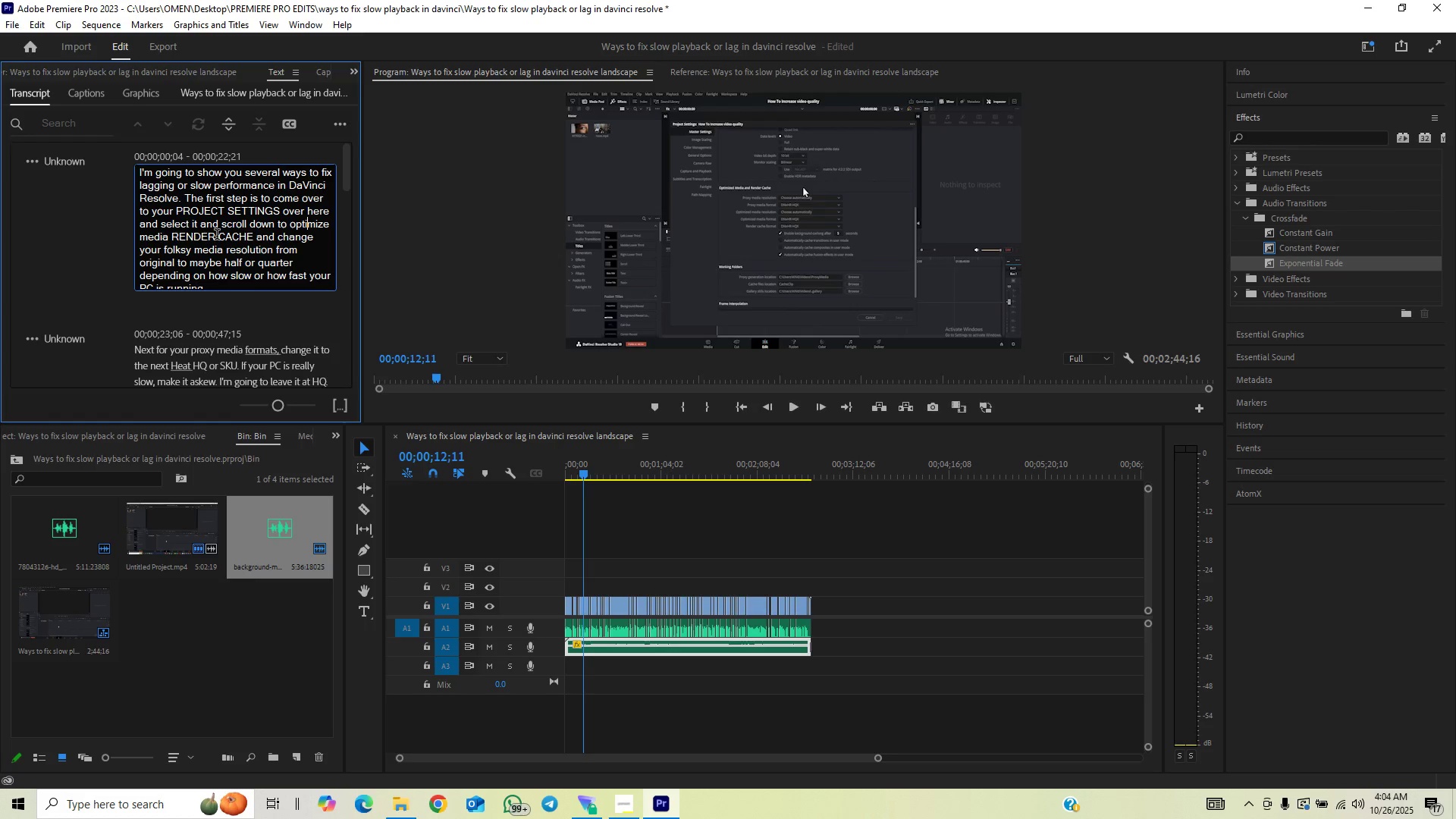 
key(ArrowRight)
 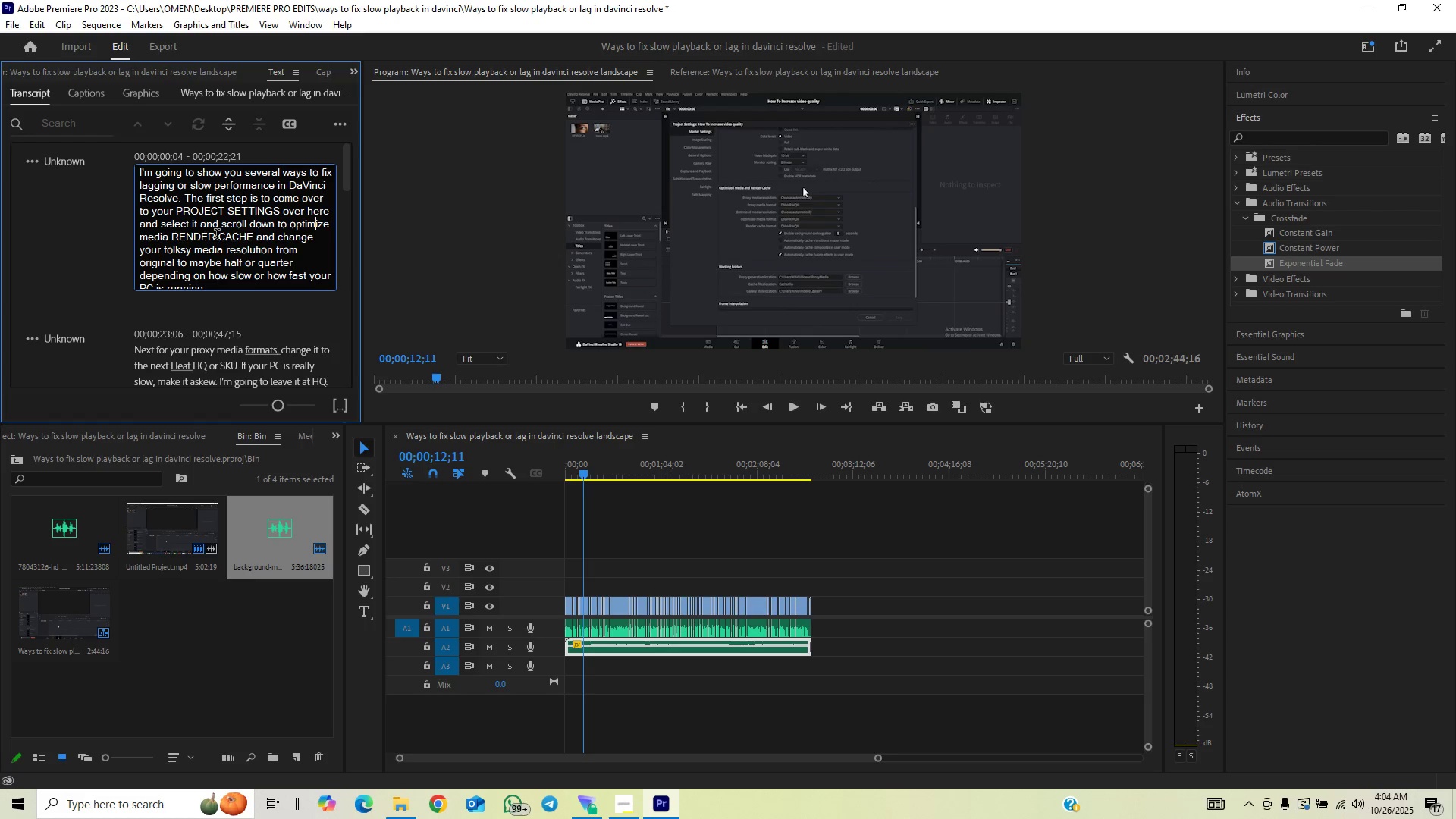 
key(ArrowRight)
 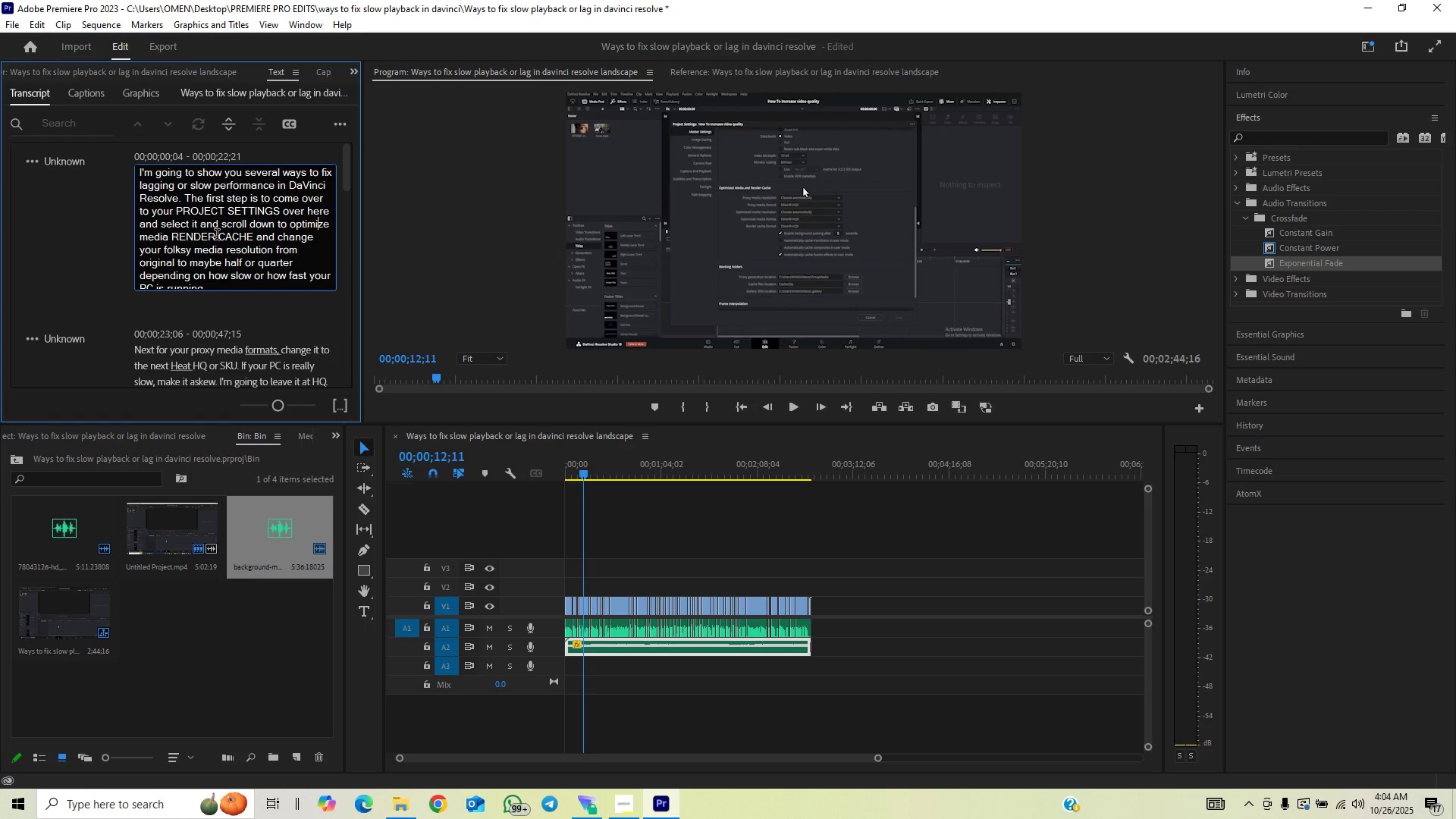 
key(ArrowRight)
 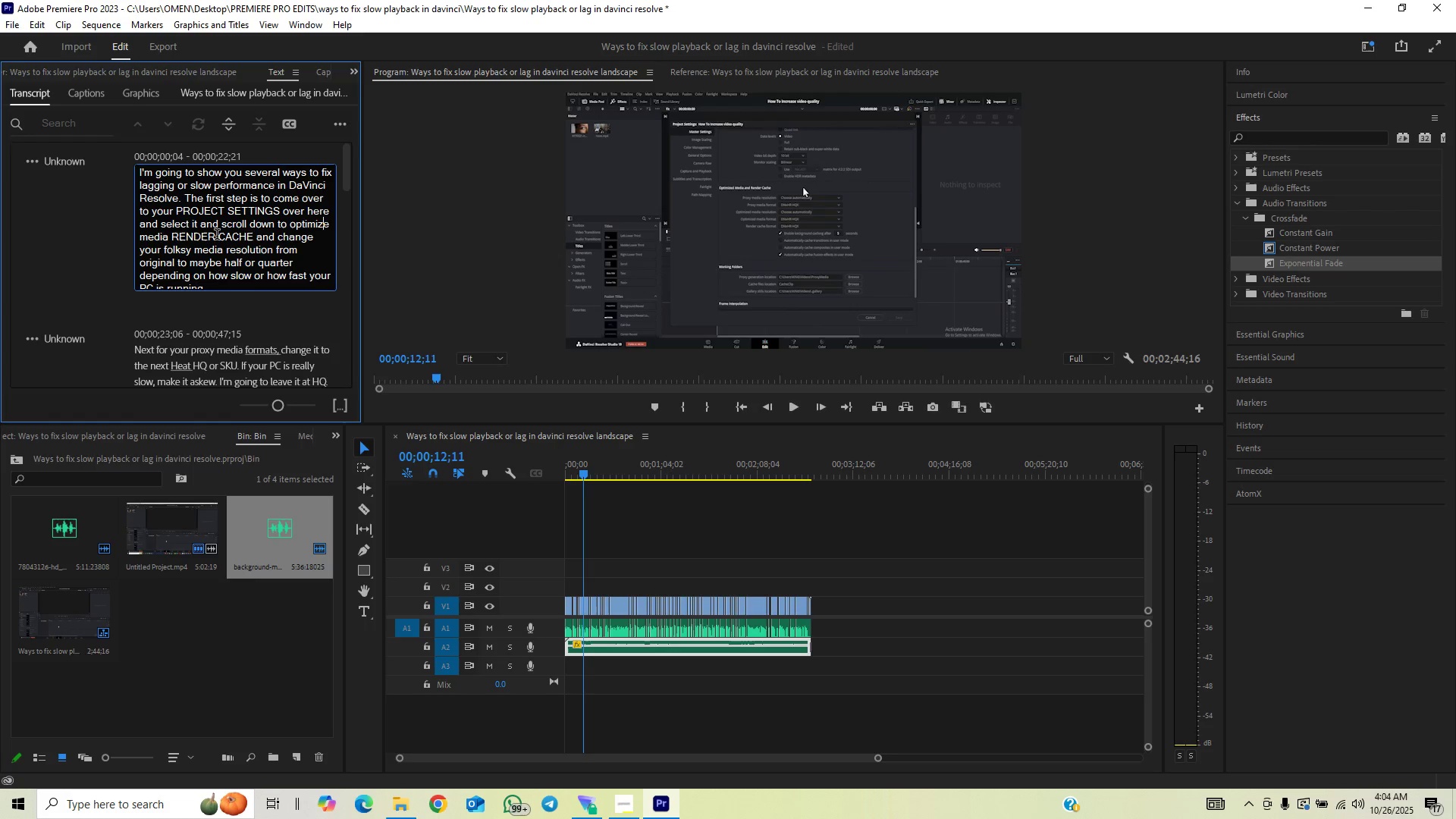 
key(ArrowRight)
 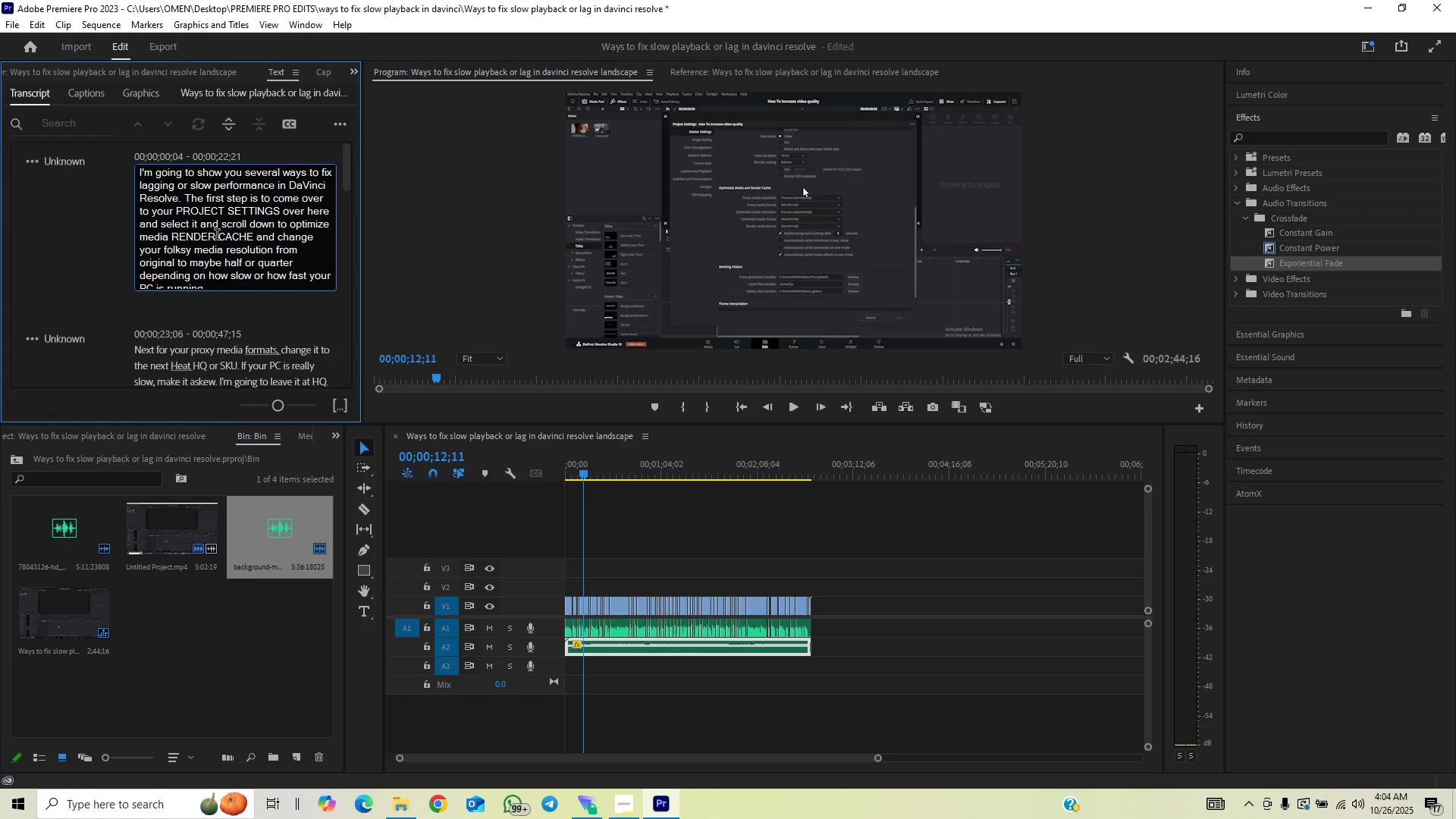 
key(Backspace)
key(Backspace)
key(Backspace)
key(Backspace)
key(Backspace)
key(Backspace)
key(Backspace)
key(Backspace)
type(OPTIMIZE)
 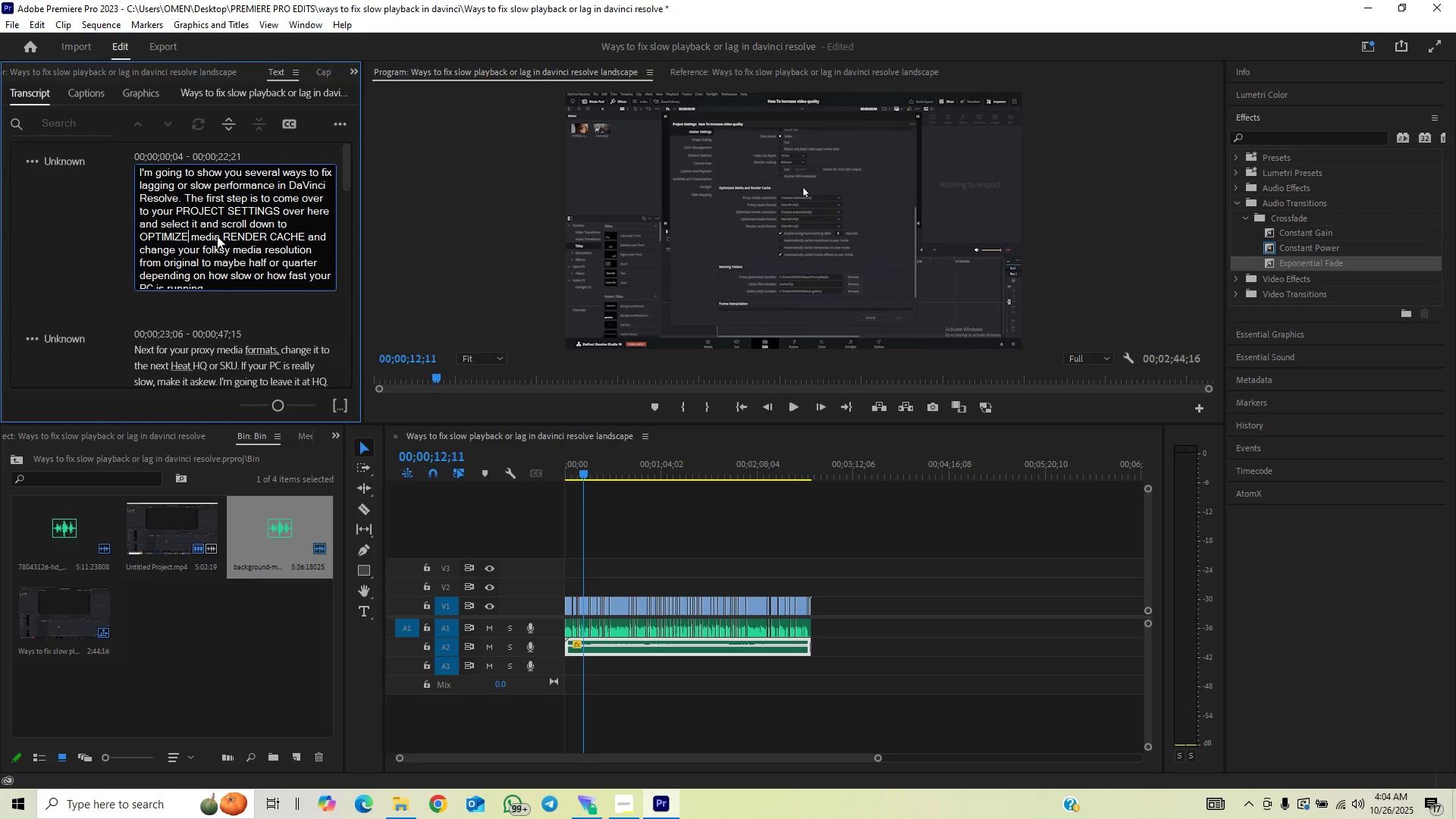 
key(ArrowRight)
 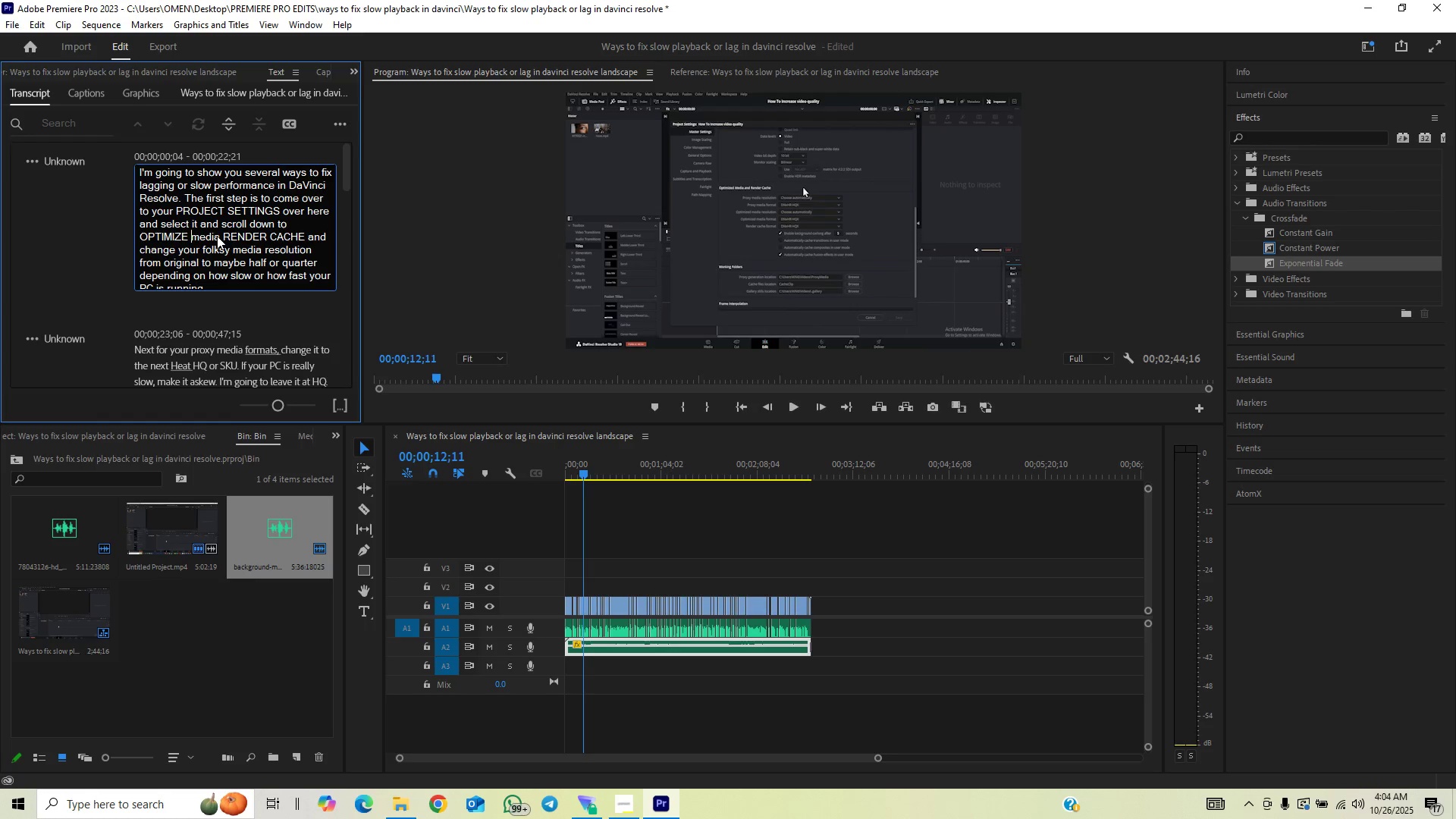 
key(ArrowRight)
 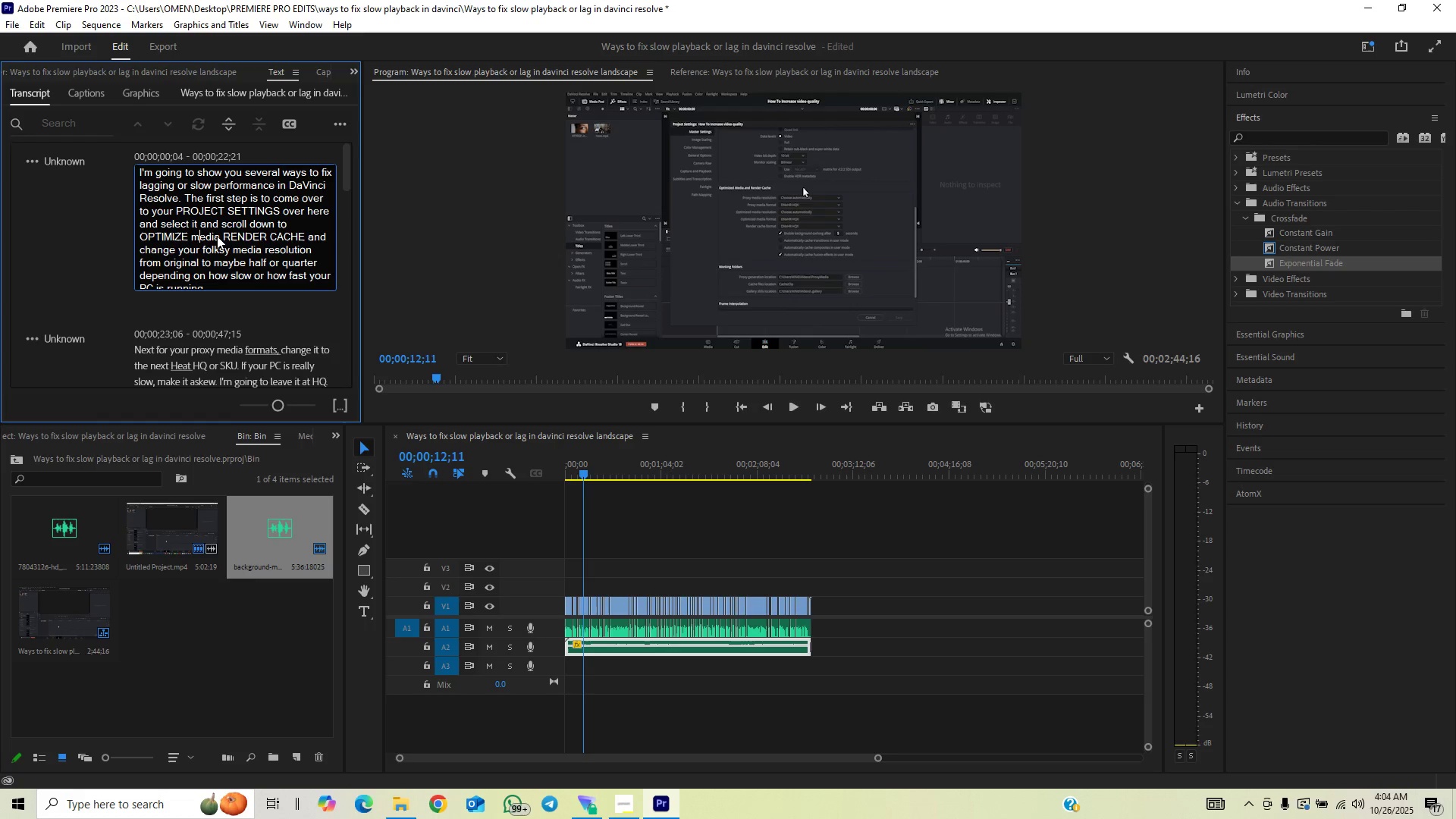 
key(ArrowRight)
 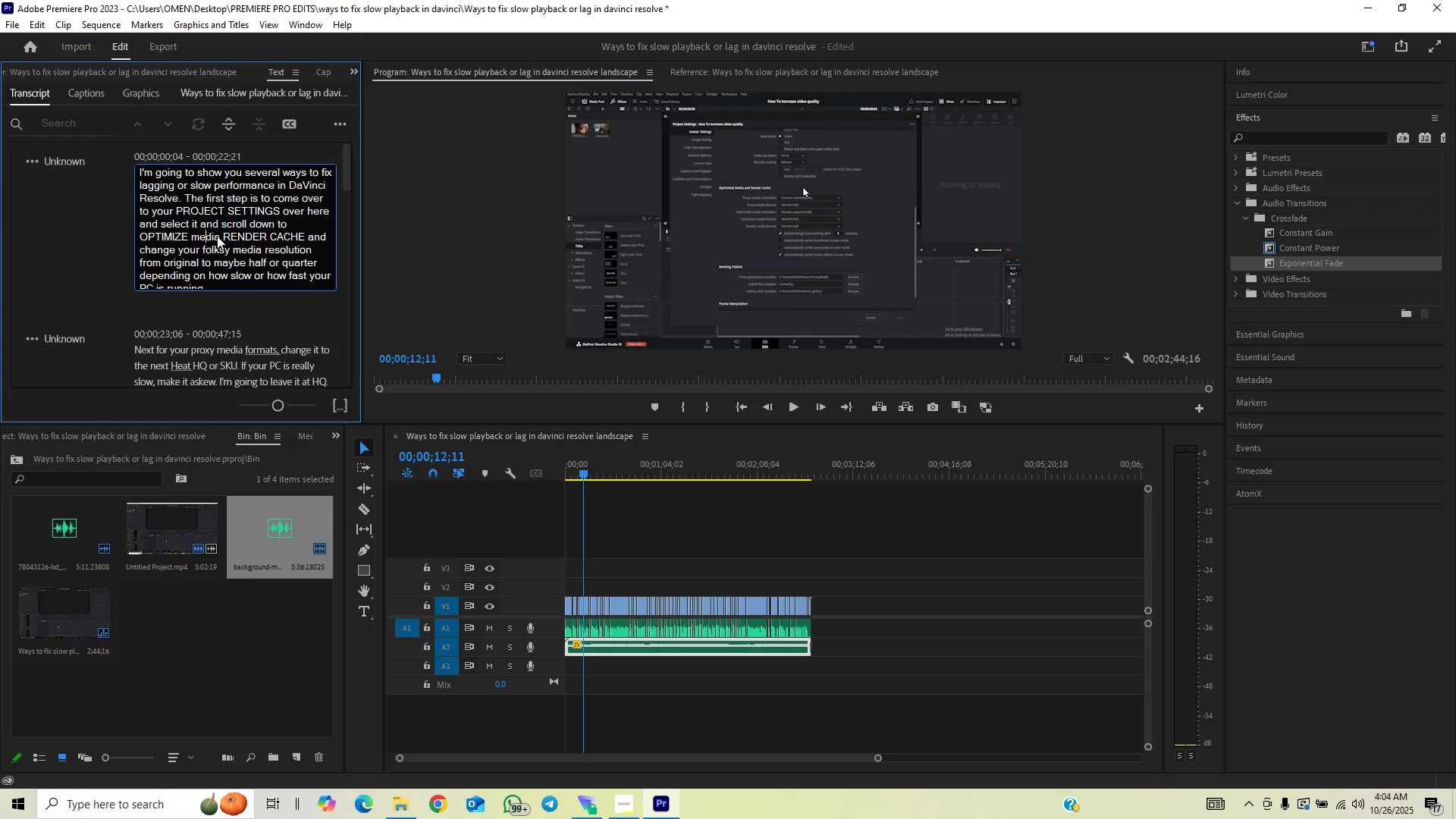 
key(ArrowRight)
 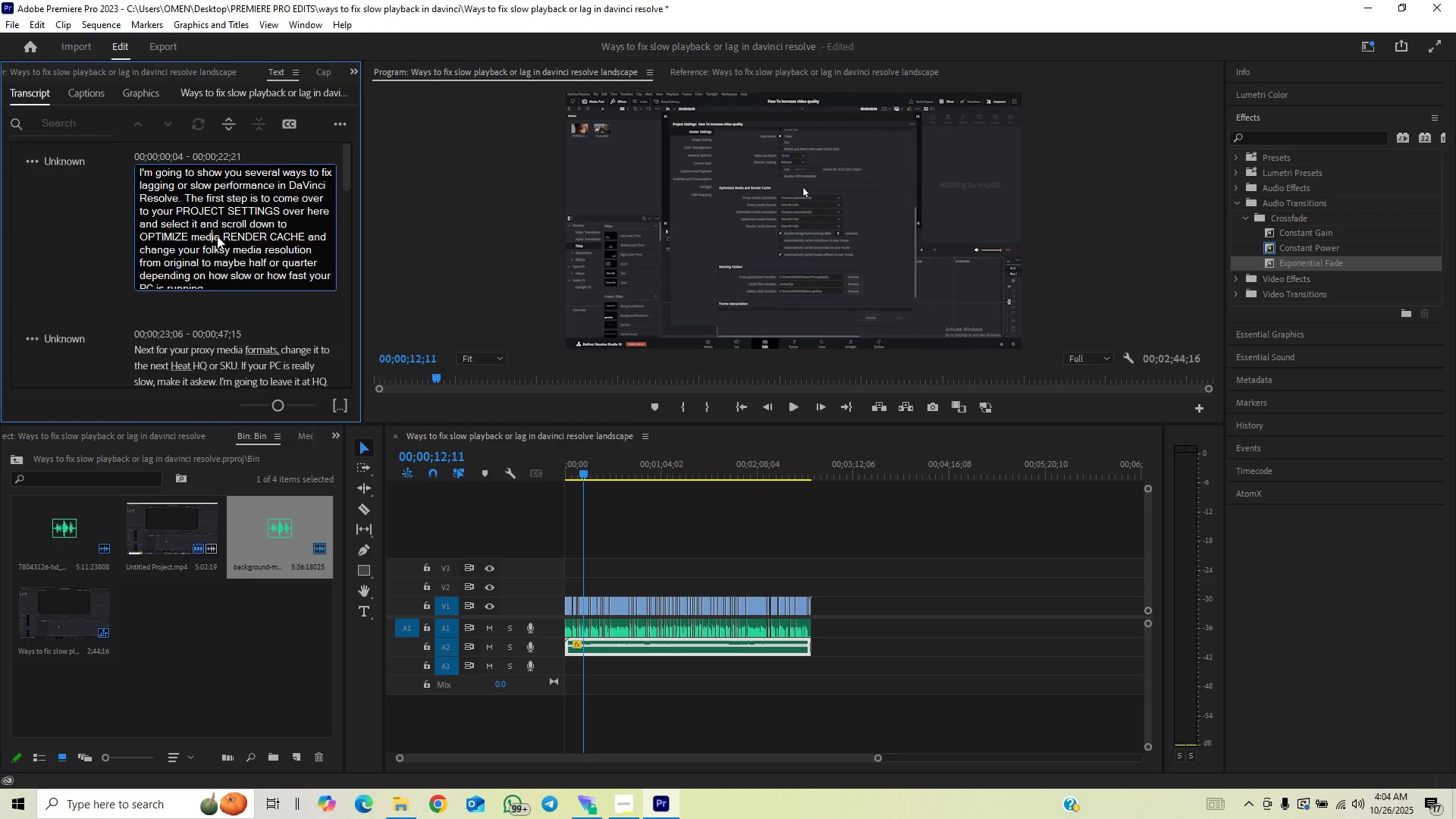 
key(ArrowRight)
 